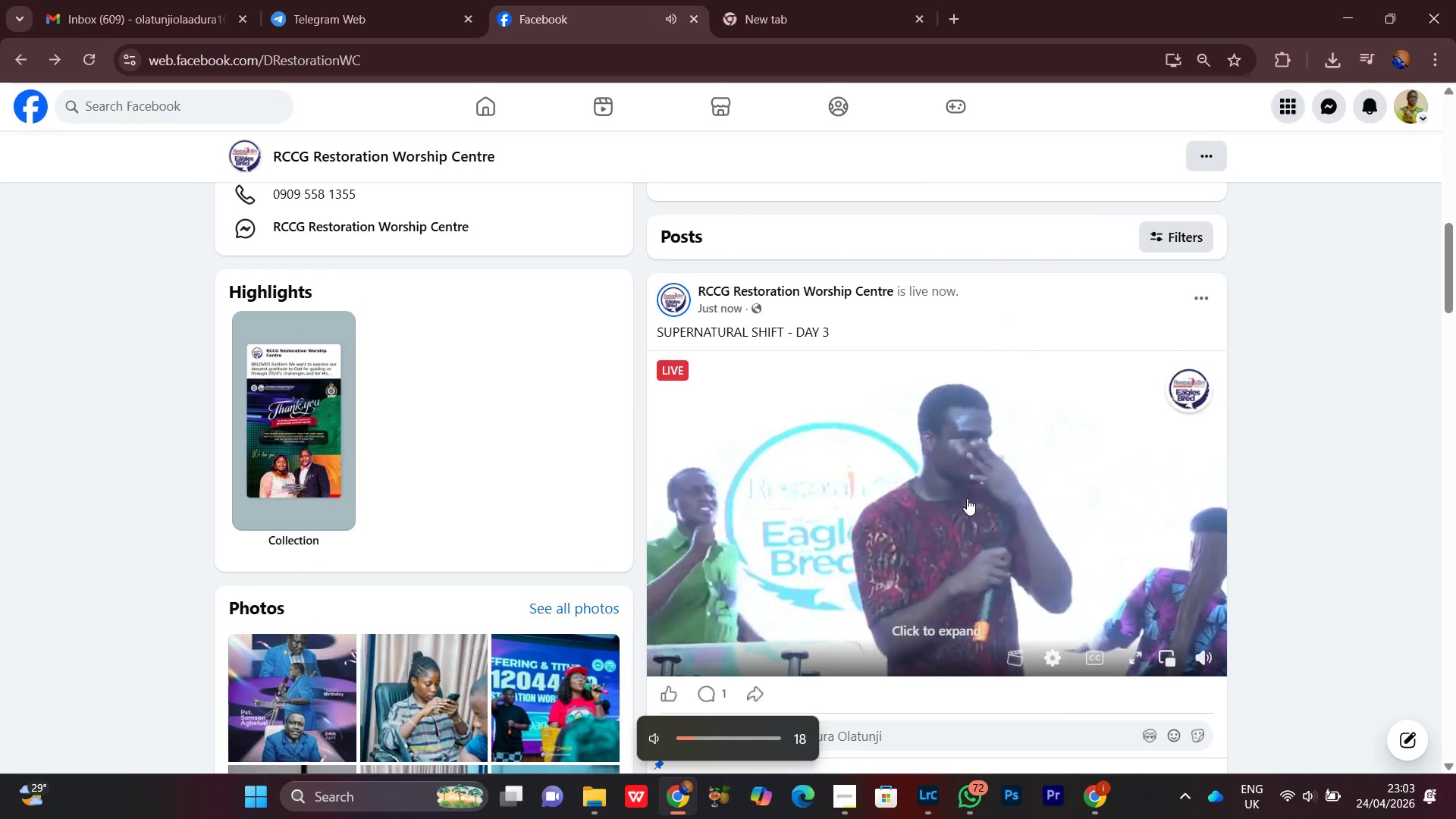 
key(VolumeUp)
 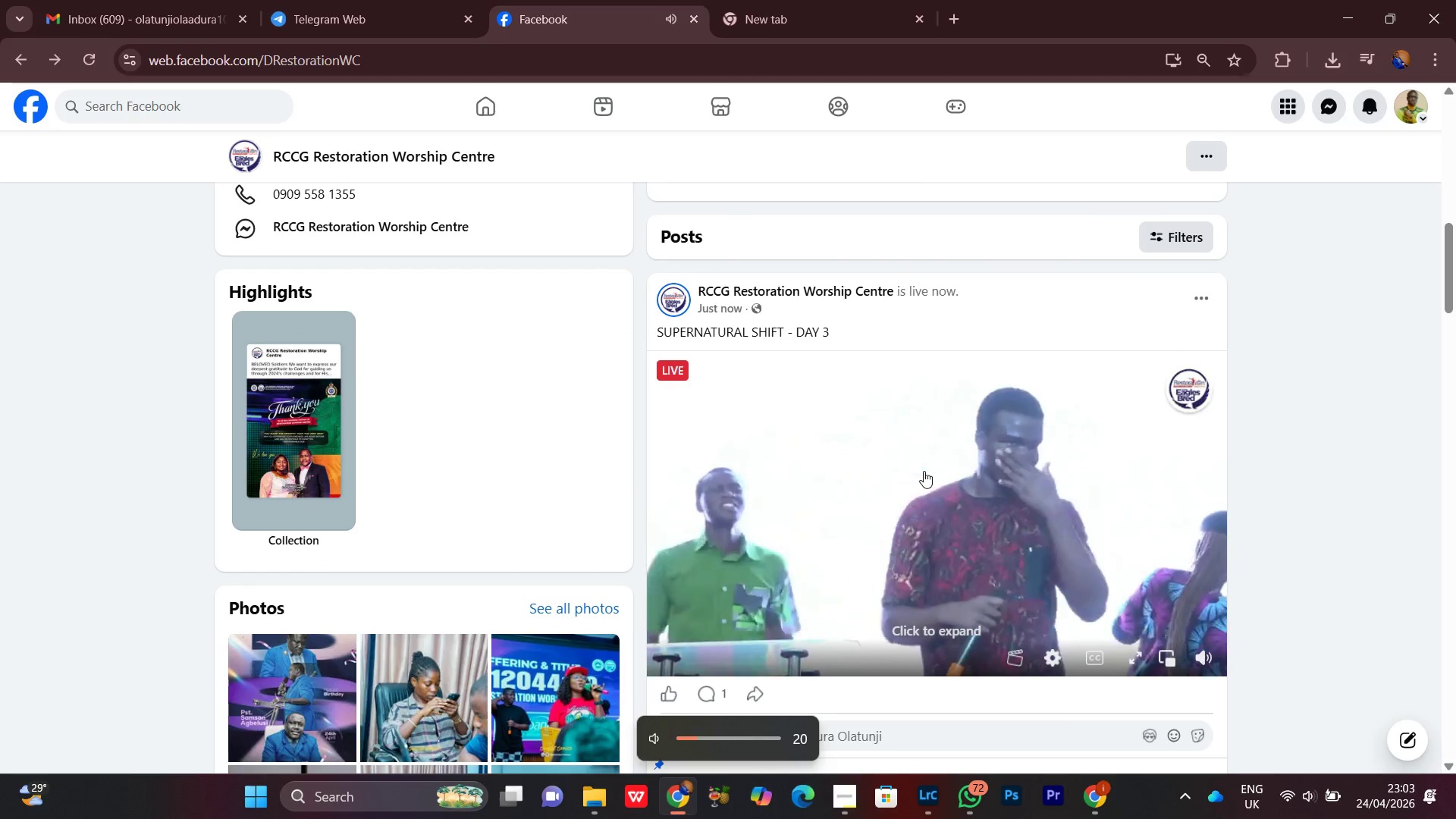 
key(VolumeUp)
 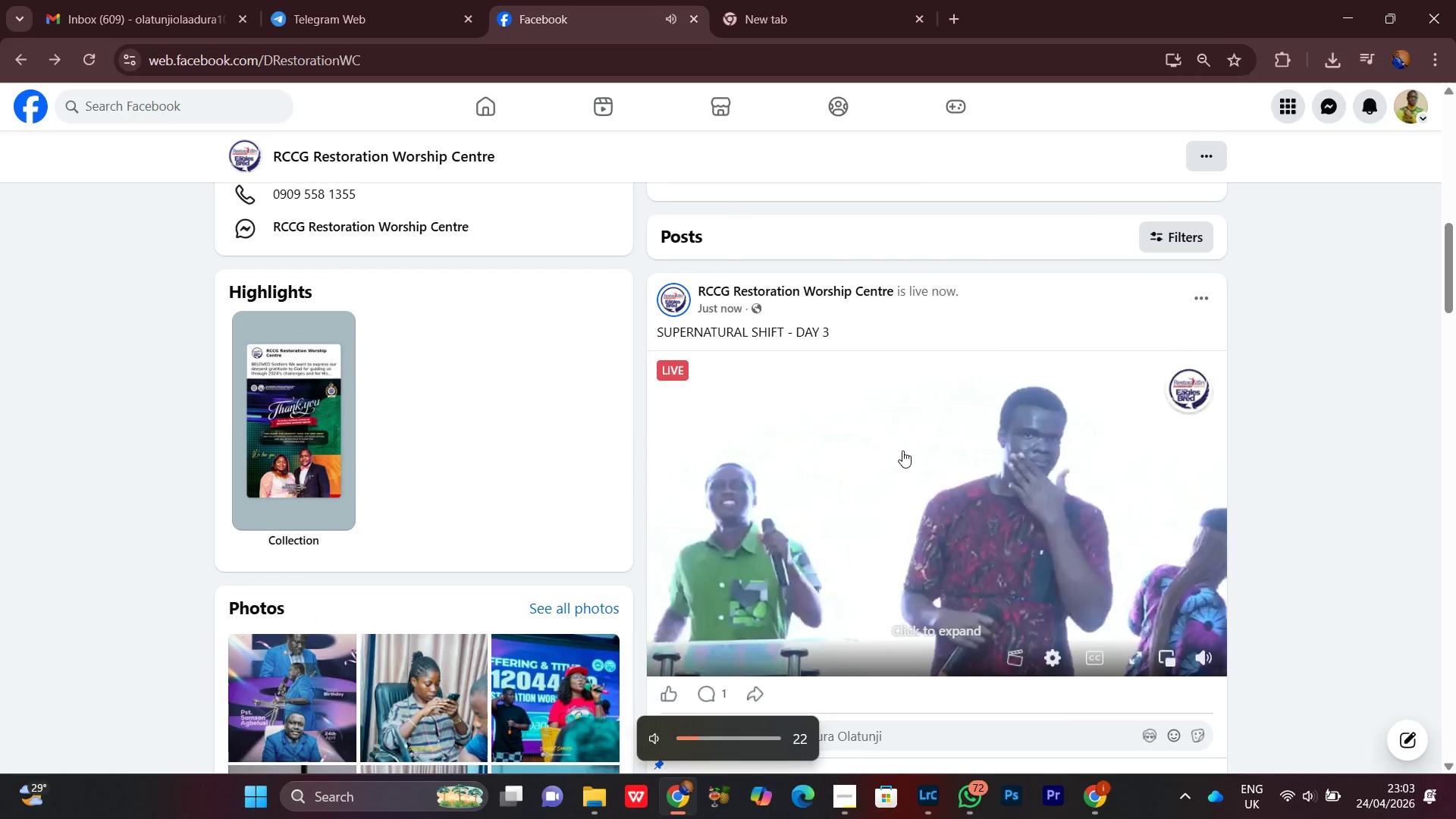 
key(VolumeUp)
 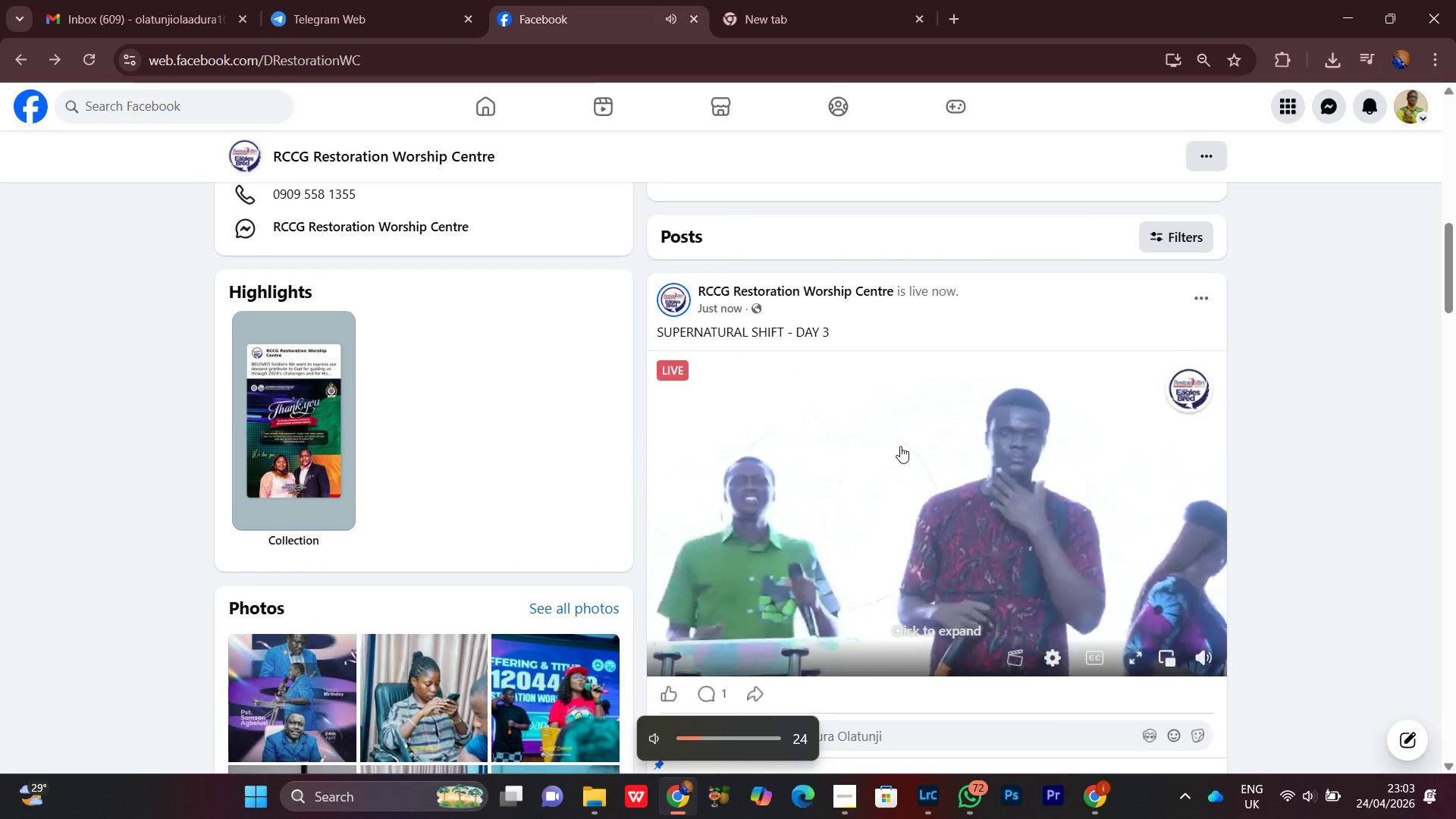 
key(VolumeUp)
 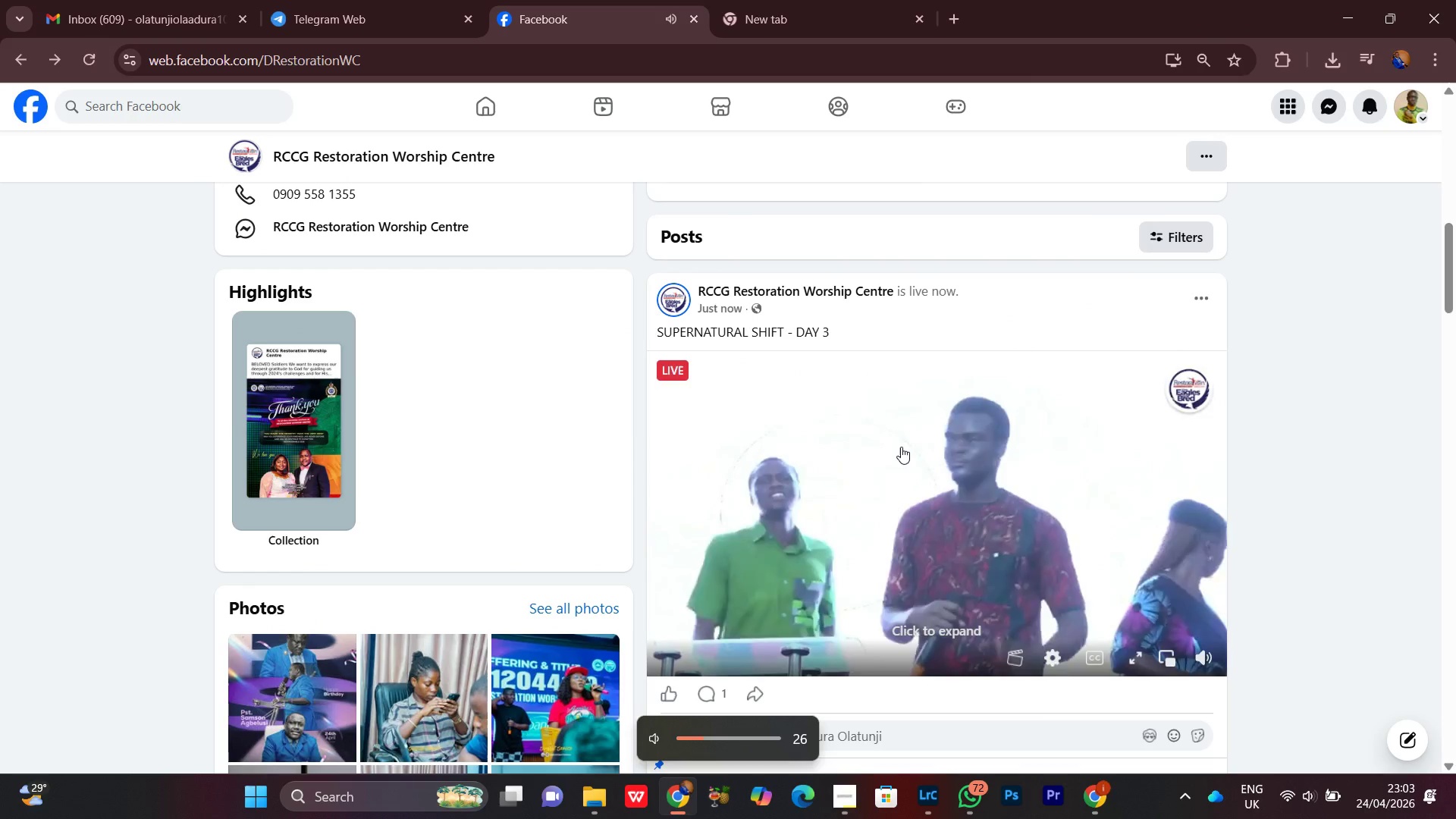 
key(VolumeUp)
 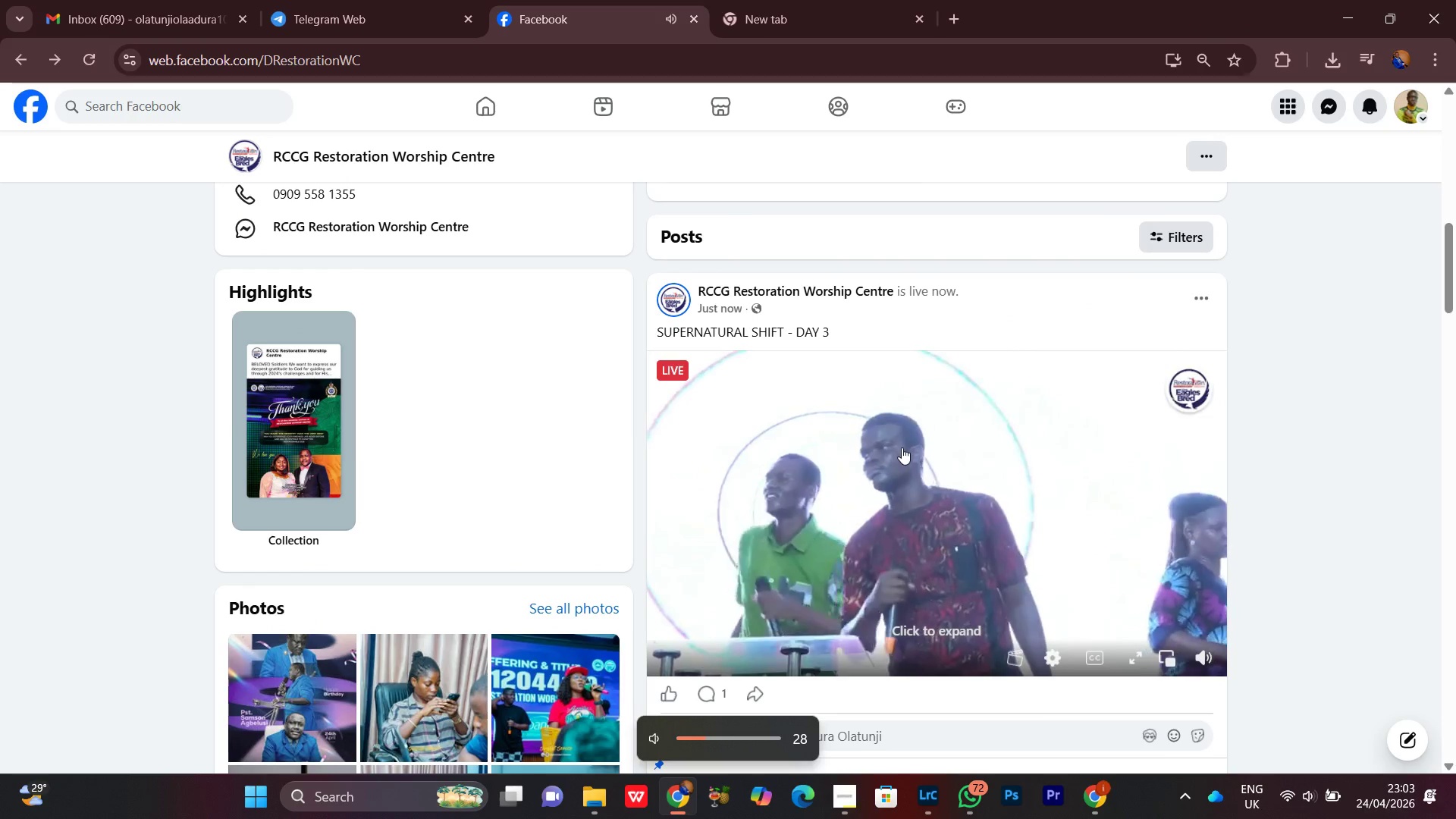 
key(VolumeDown)
 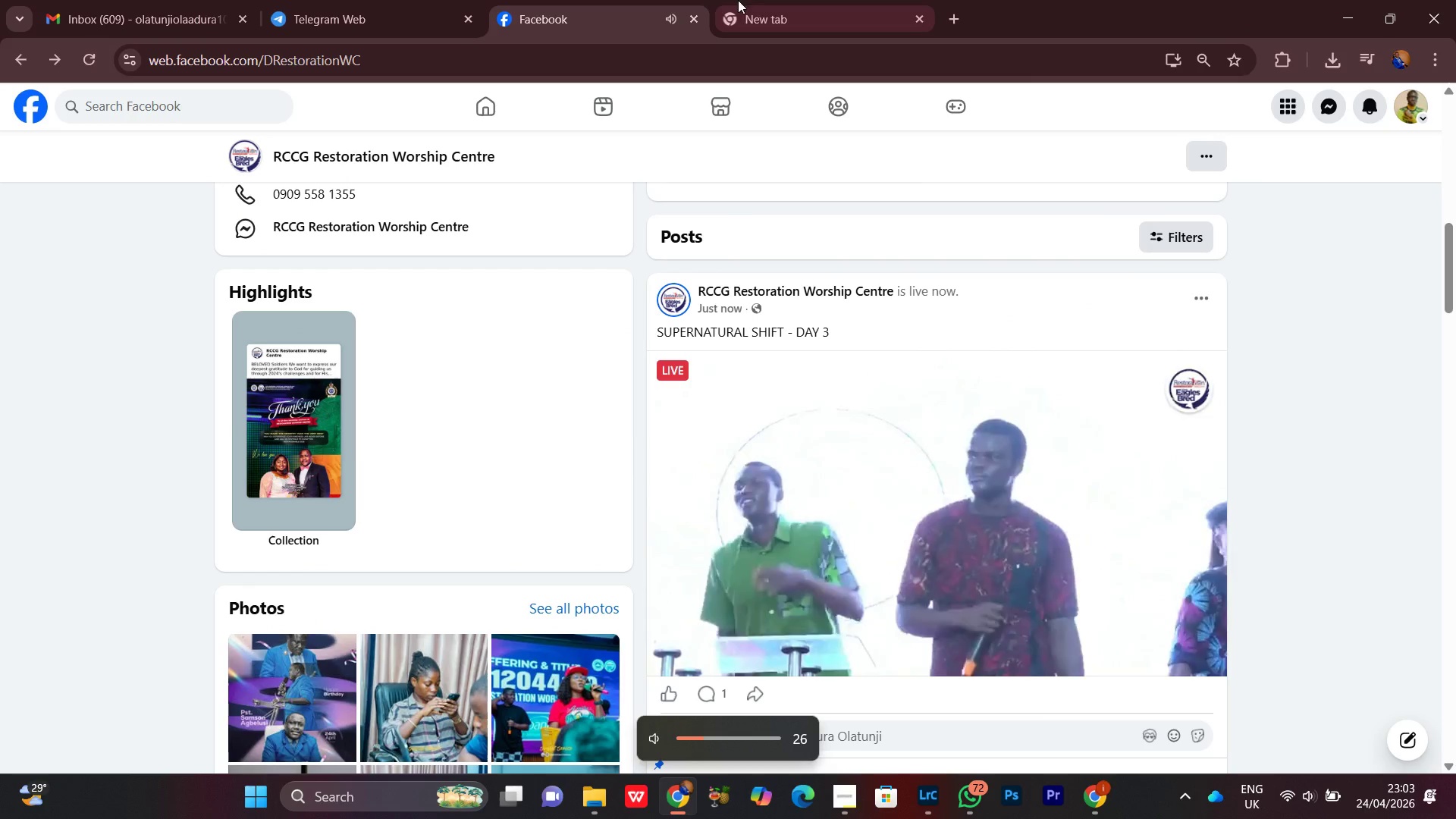 
left_click([841, 0])
 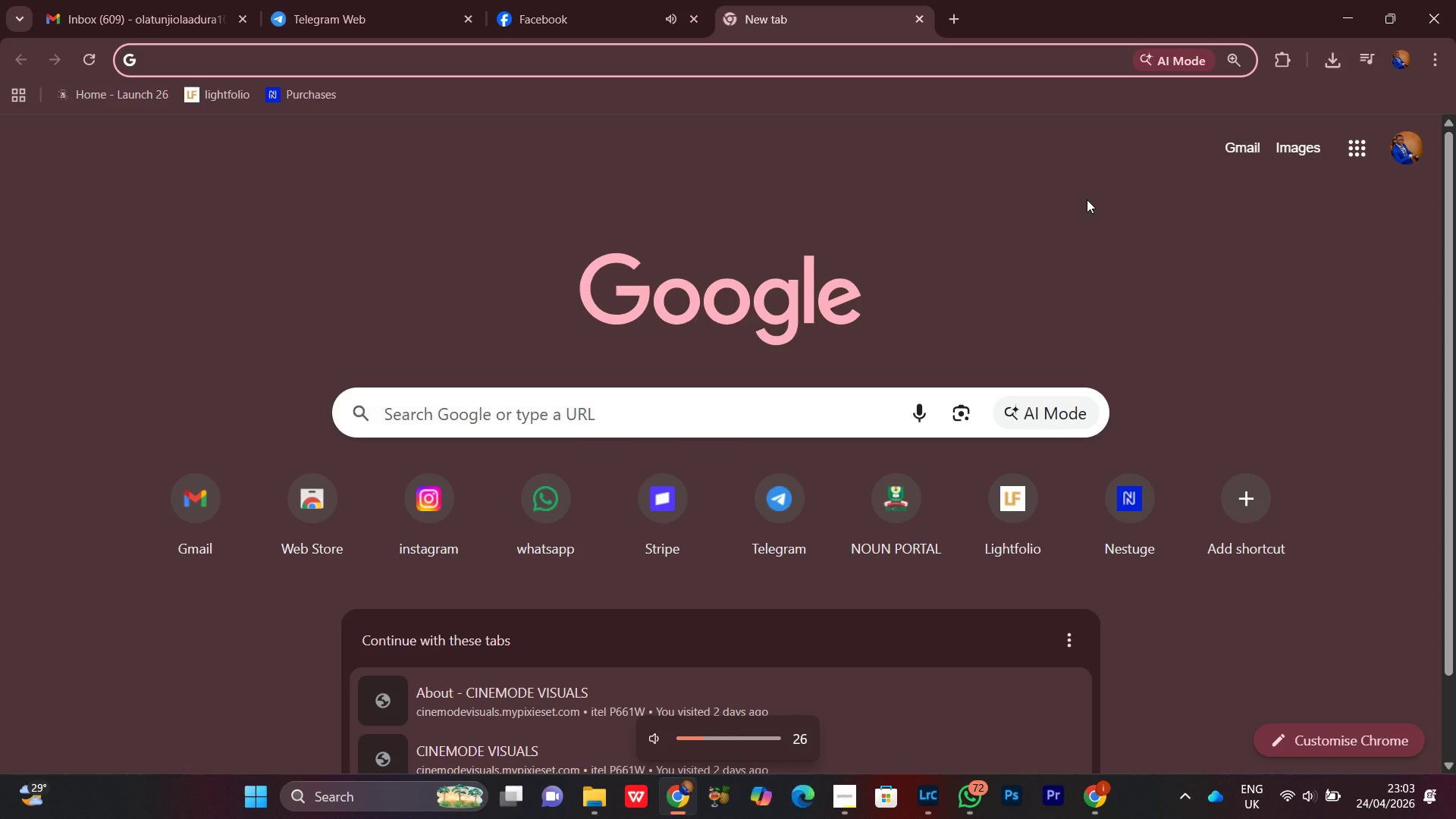 
key(VolumeDown)
 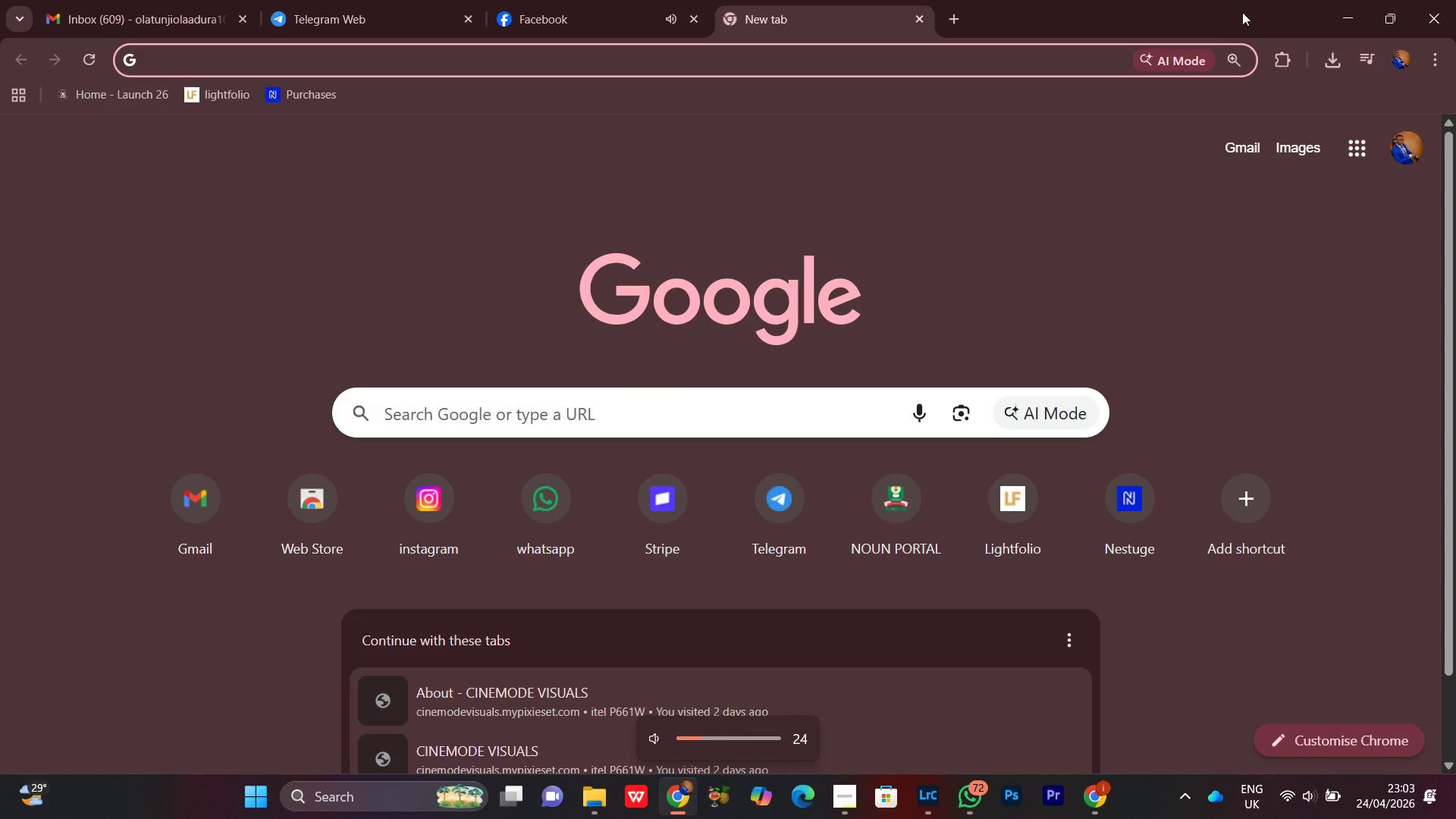 
key(VolumeDown)
 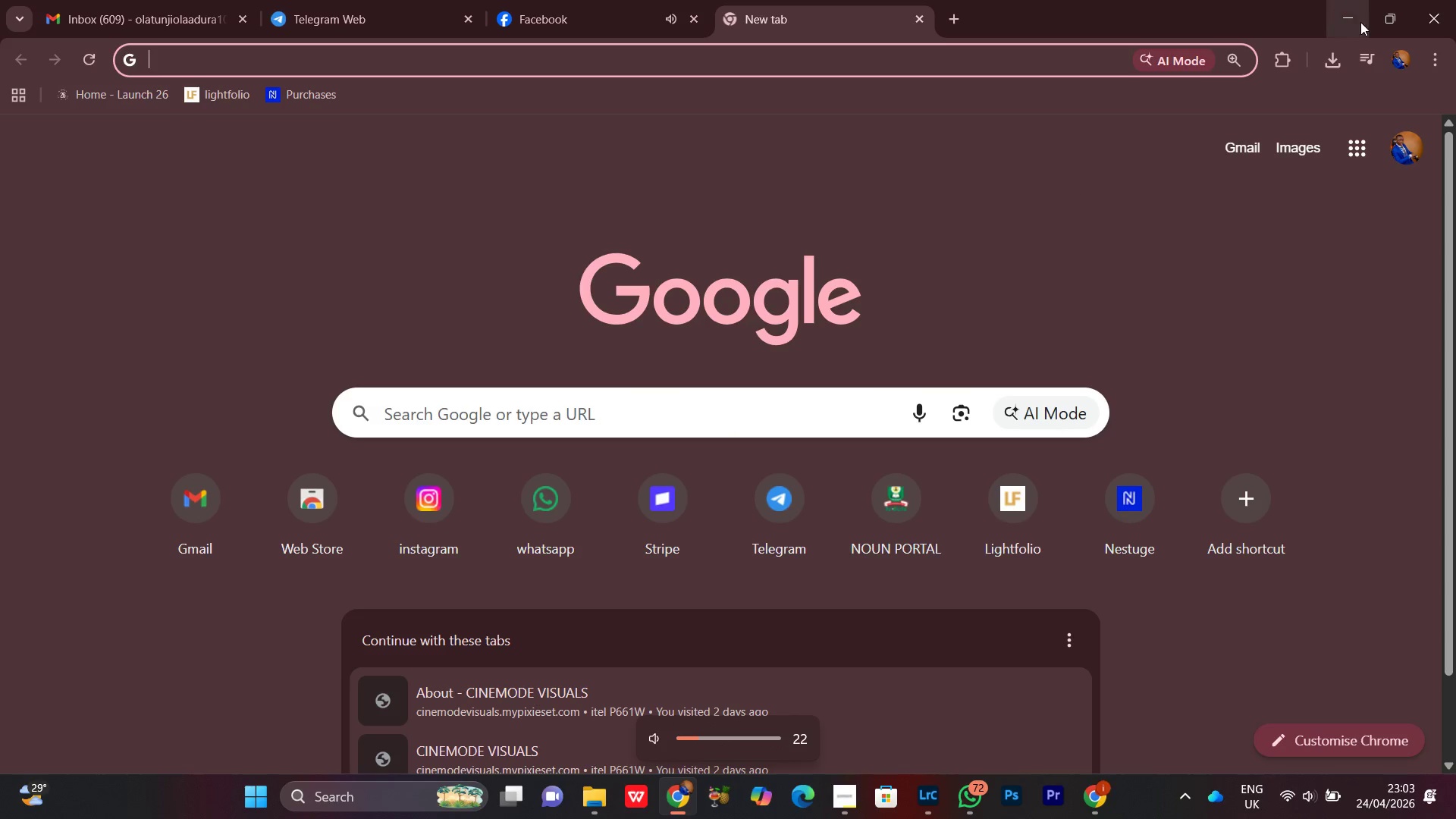 
left_click([1363, 23])
 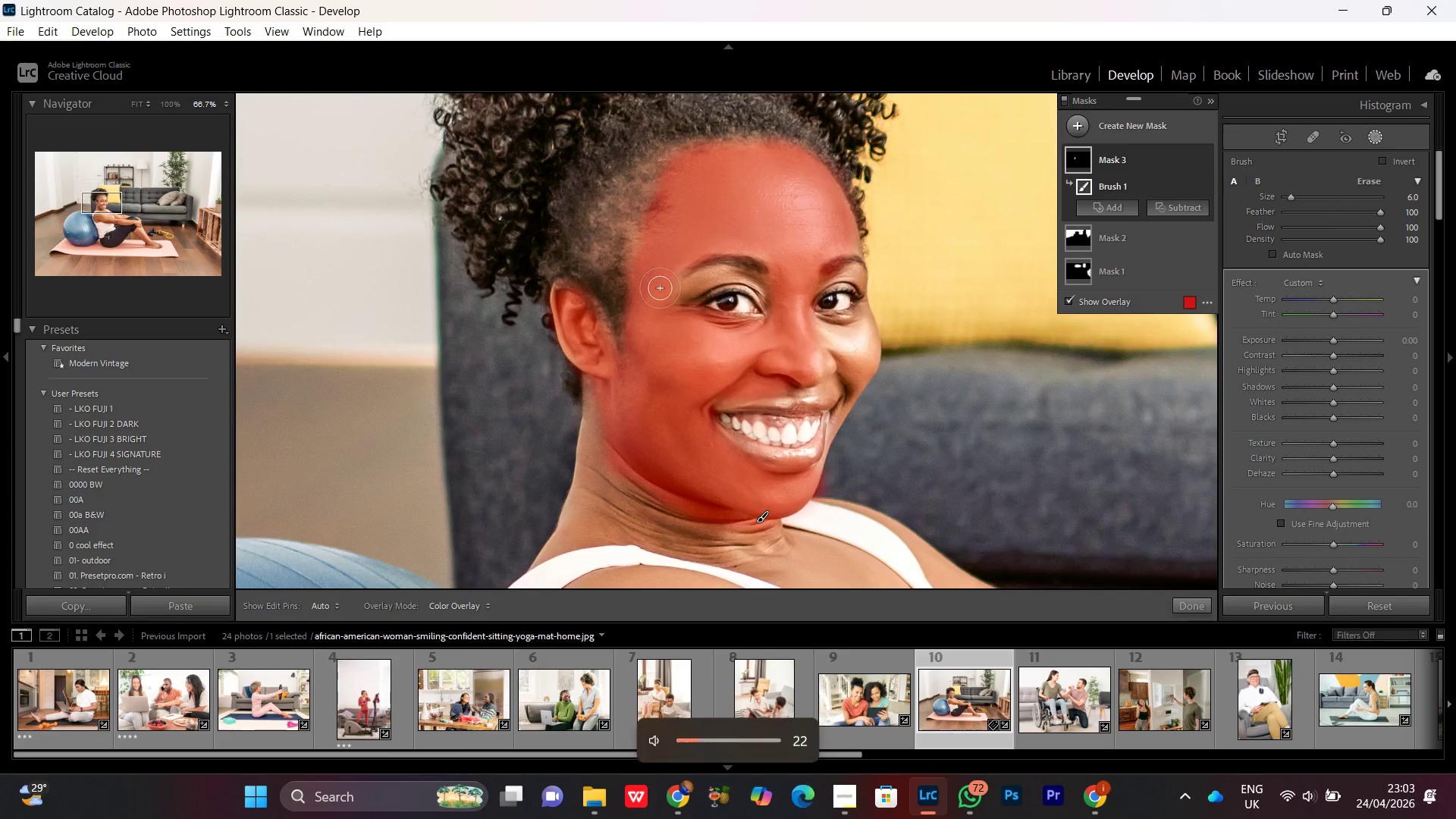 
key(Space)
 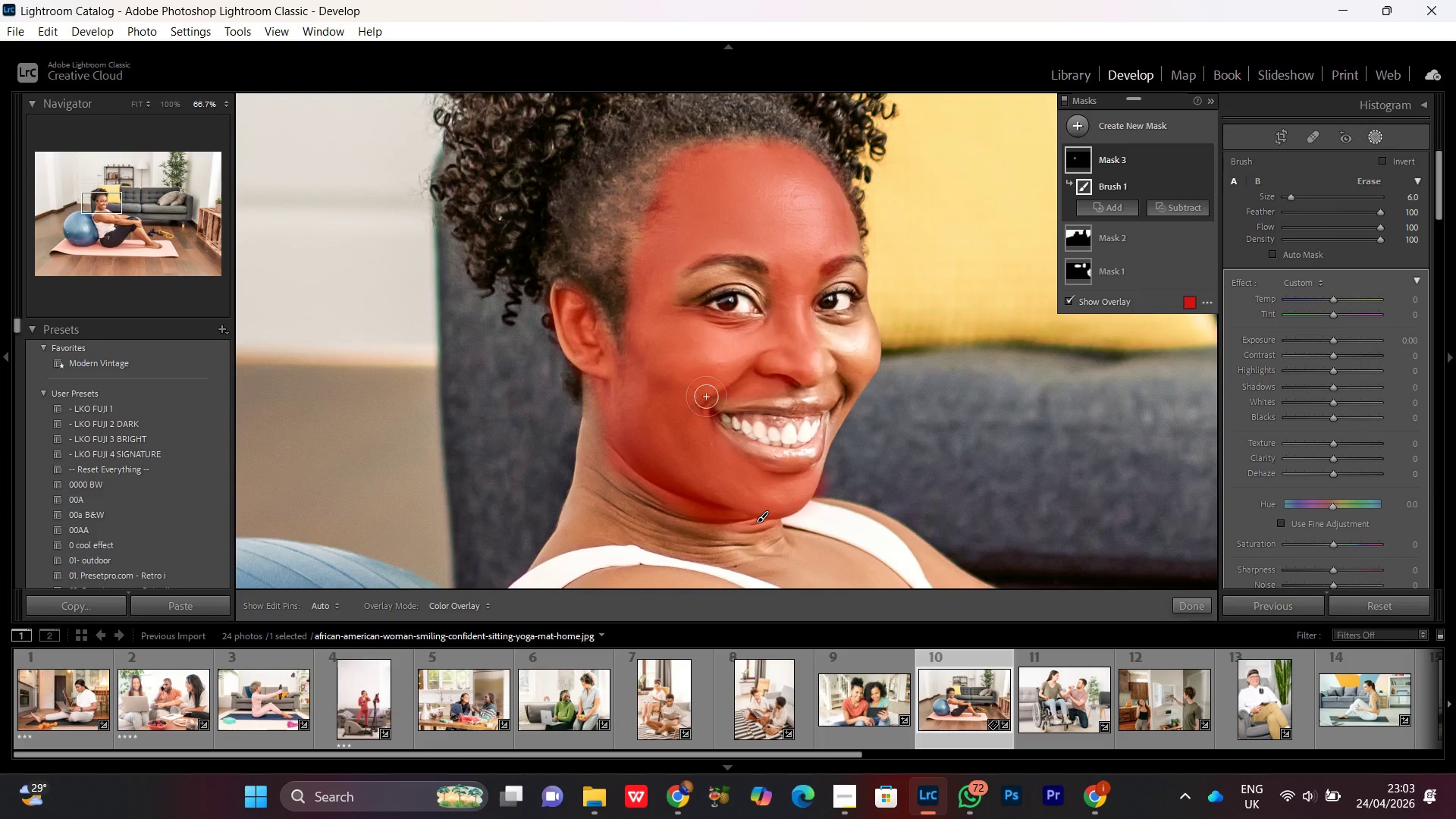 
hold_key(key=Space, duration=0.97)
 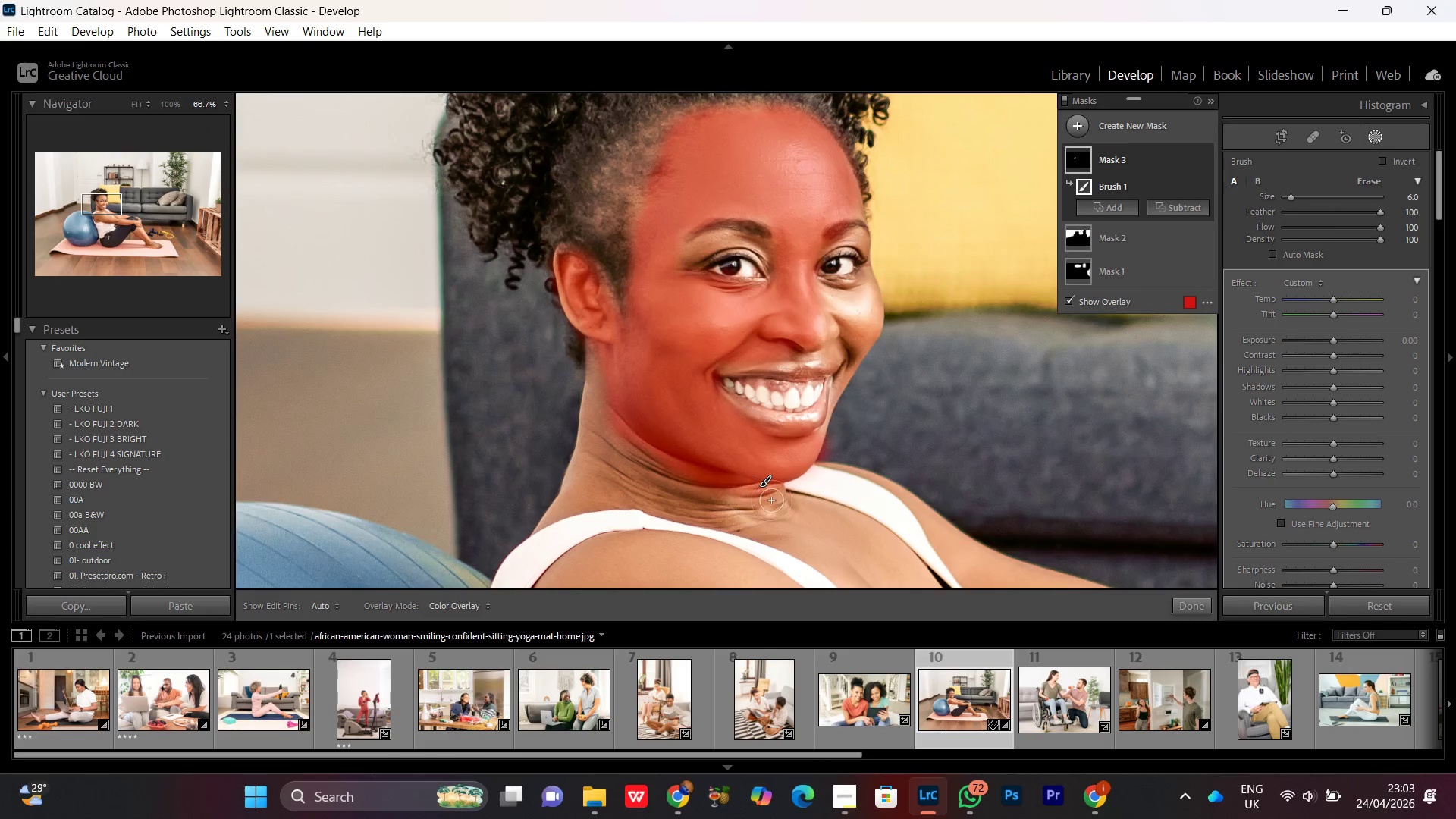 
left_click_drag(start_coordinate=[704, 362], to_coordinate=[708, 326])
 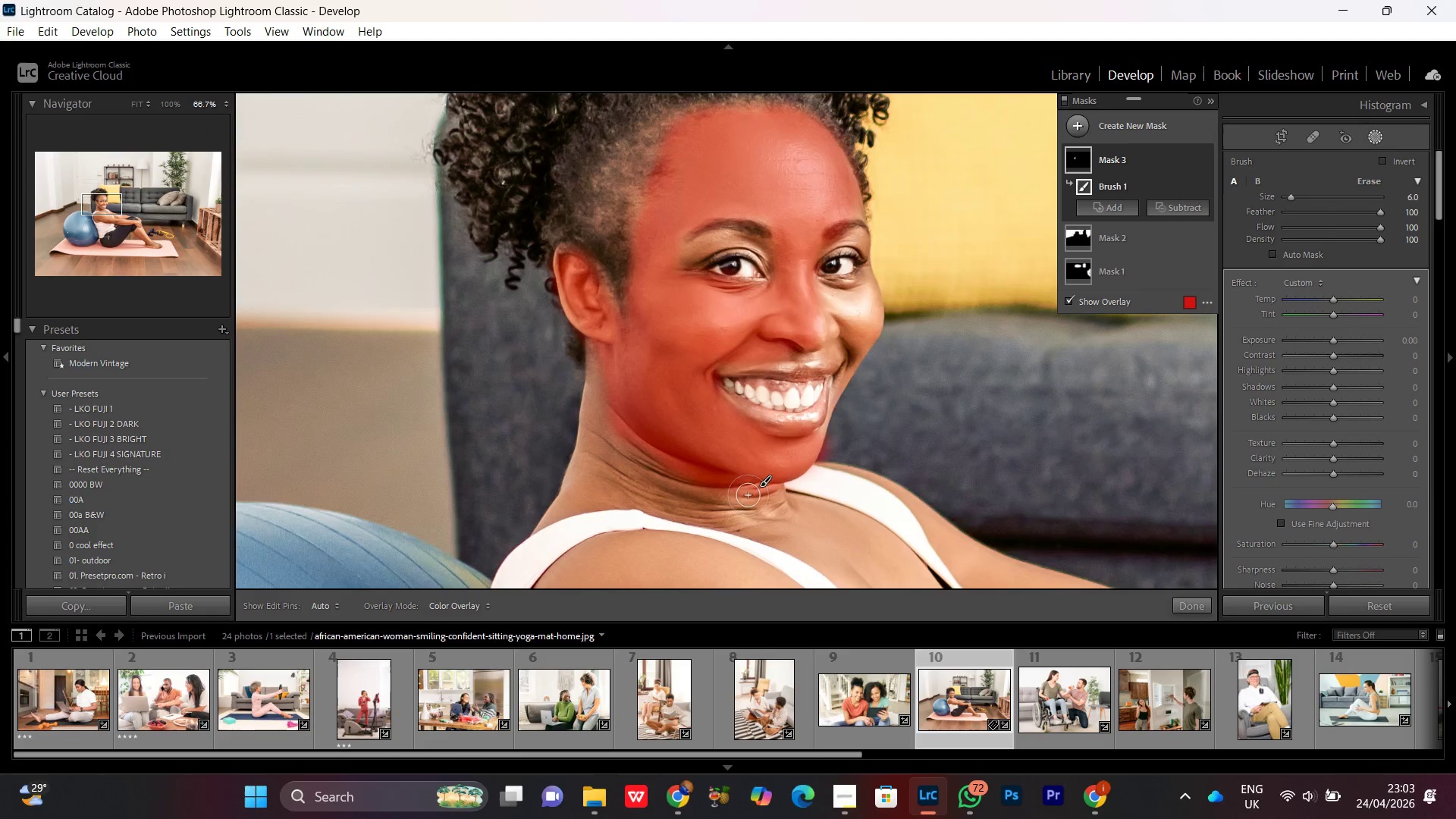 
left_click_drag(start_coordinate=[789, 518], to_coordinate=[644, 386])
 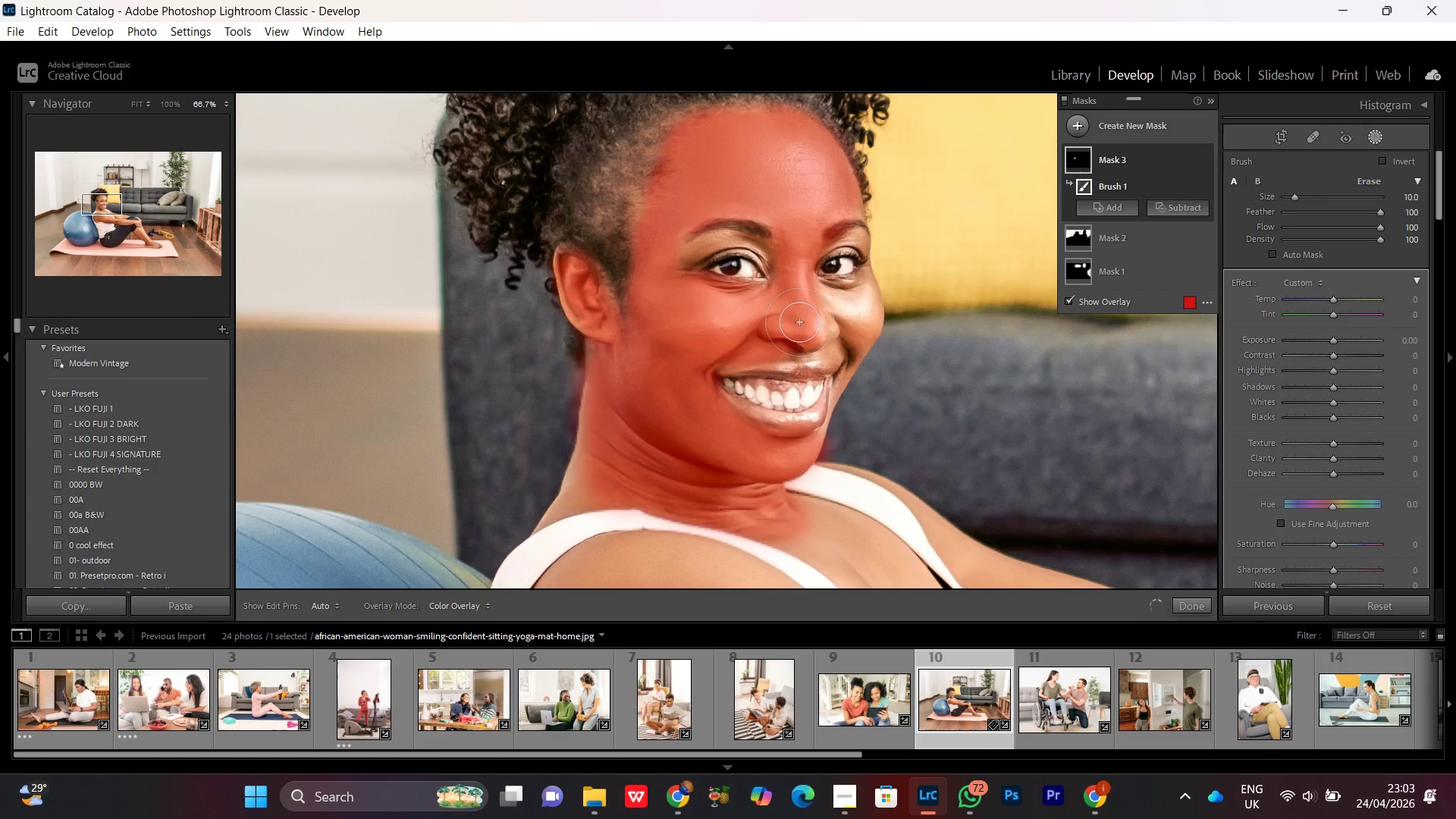 
scroll: coordinate [771, 500], scroll_direction: up, amount: 4.0
 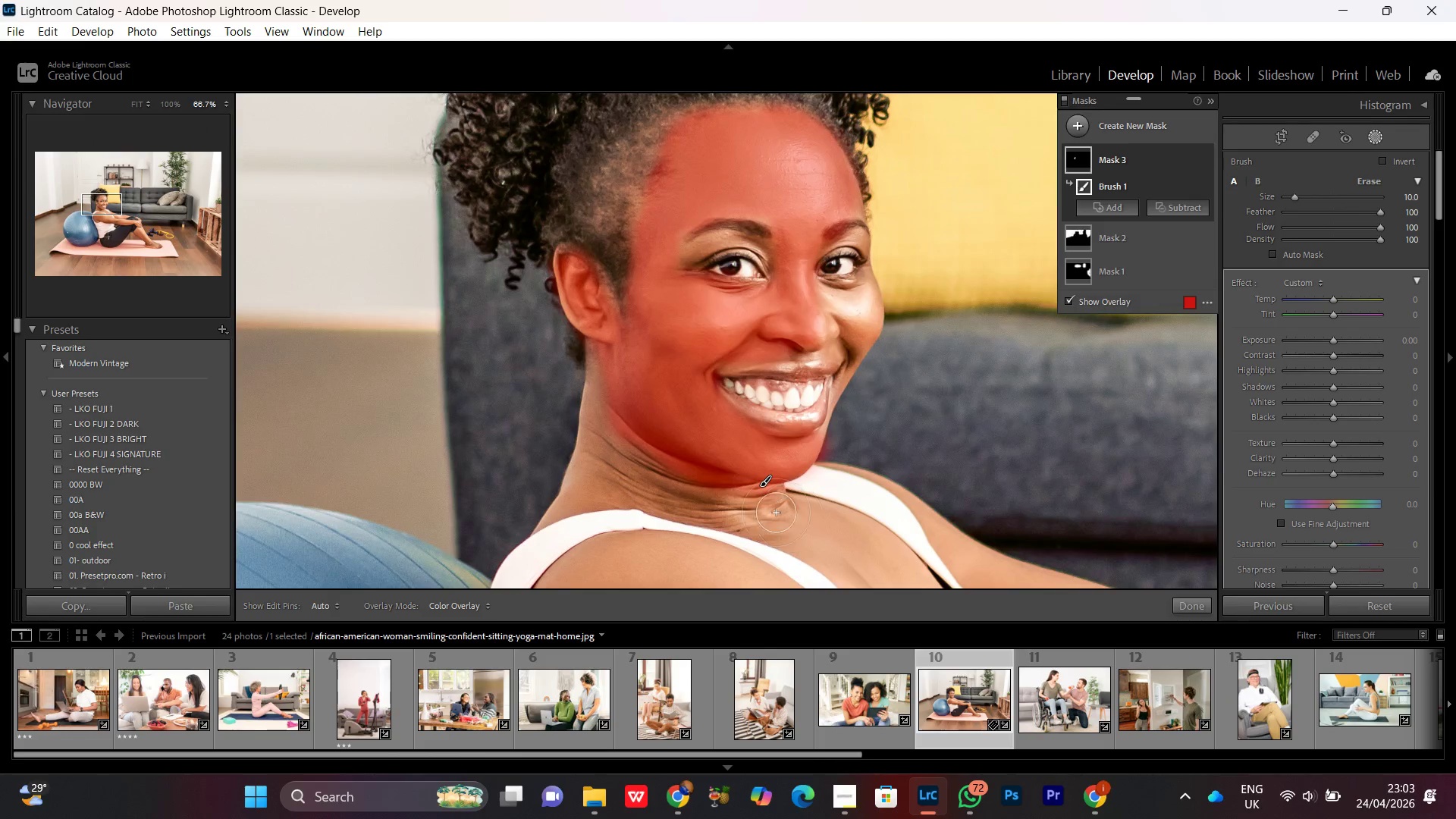 
left_click_drag(start_coordinate=[817, 350], to_coordinate=[839, 237])
 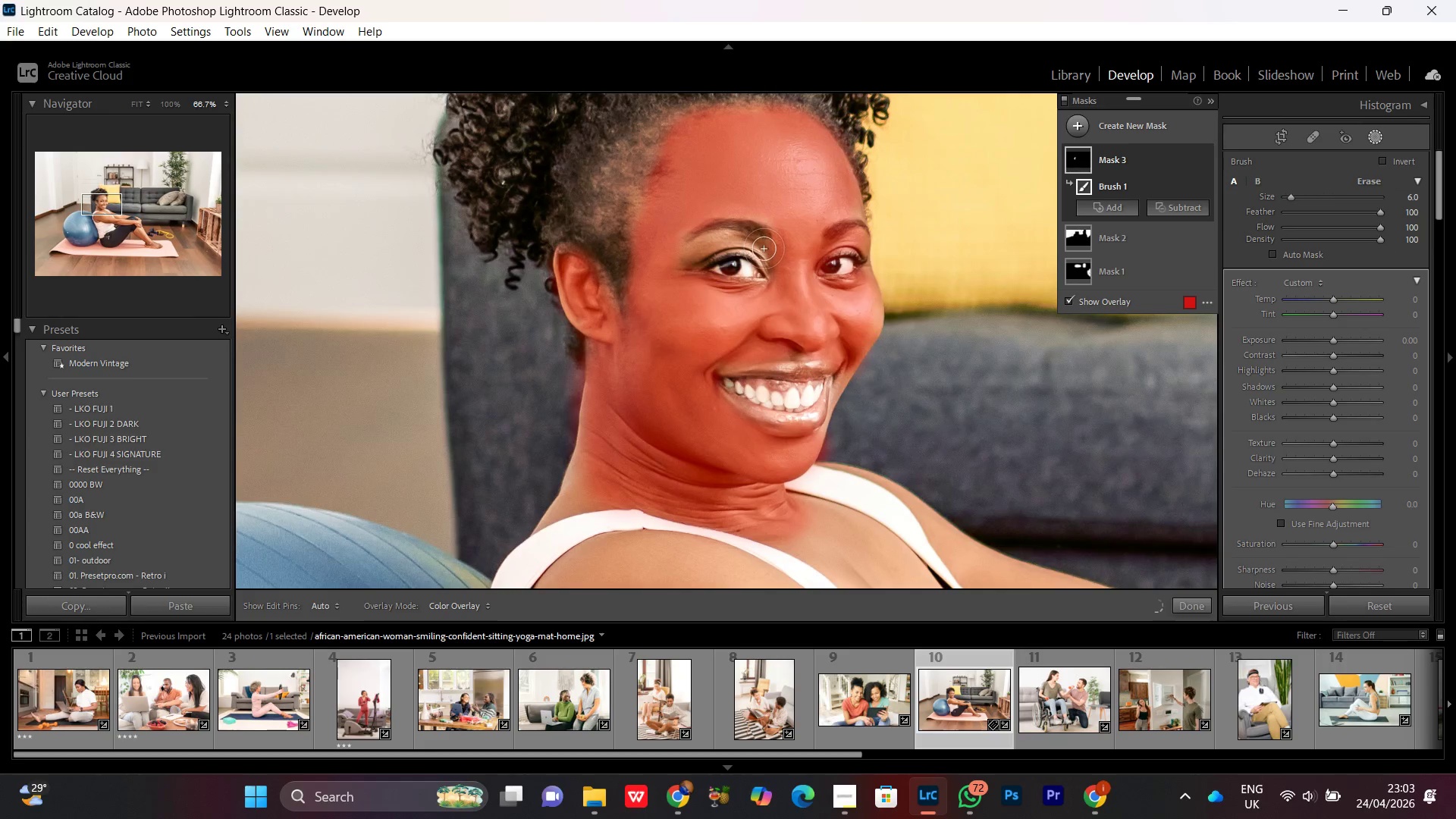 
scroll: coordinate [819, 327], scroll_direction: down, amount: 2.0
 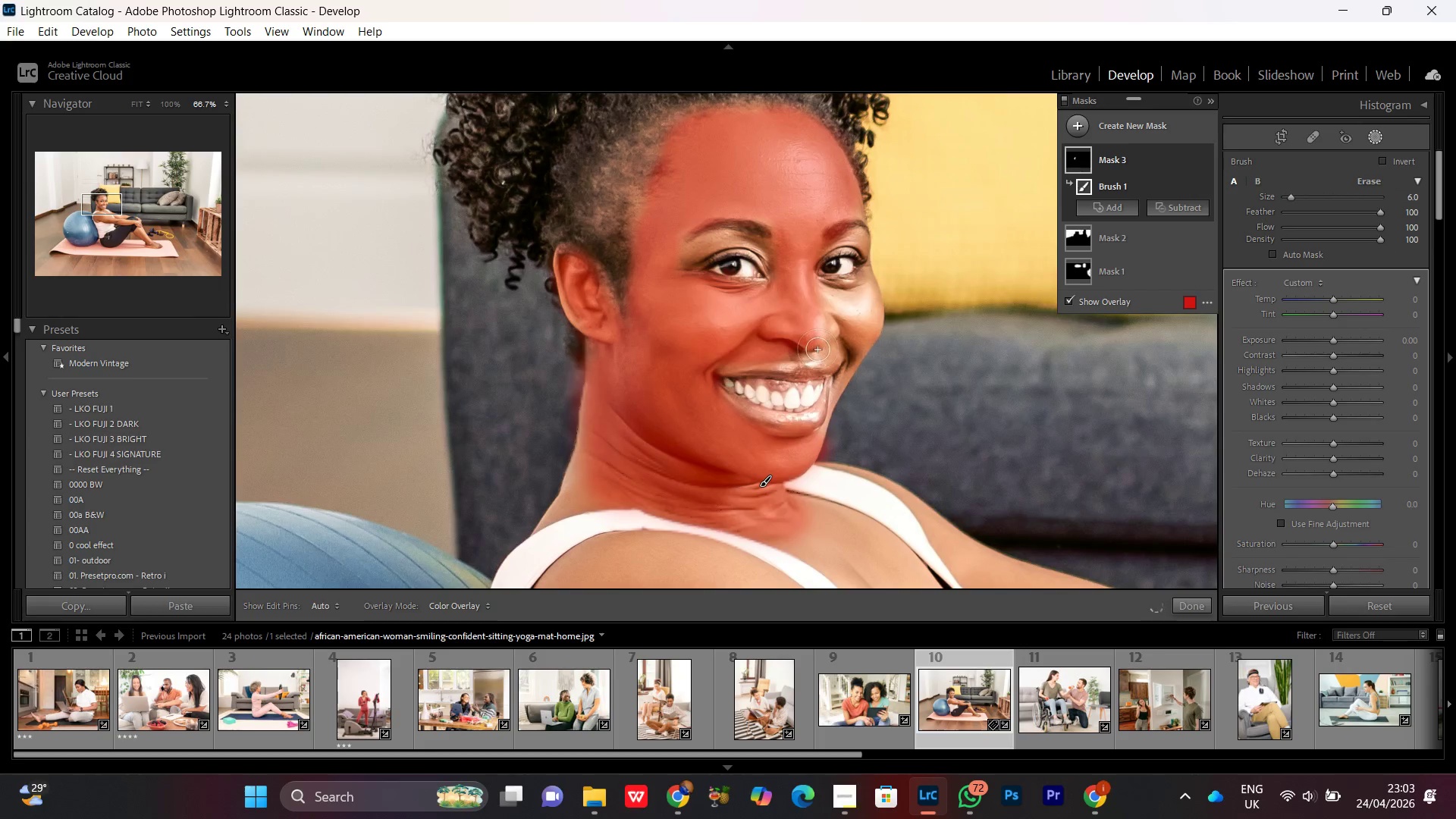 
left_click_drag(start_coordinate=[764, 249], to_coordinate=[683, 271])
 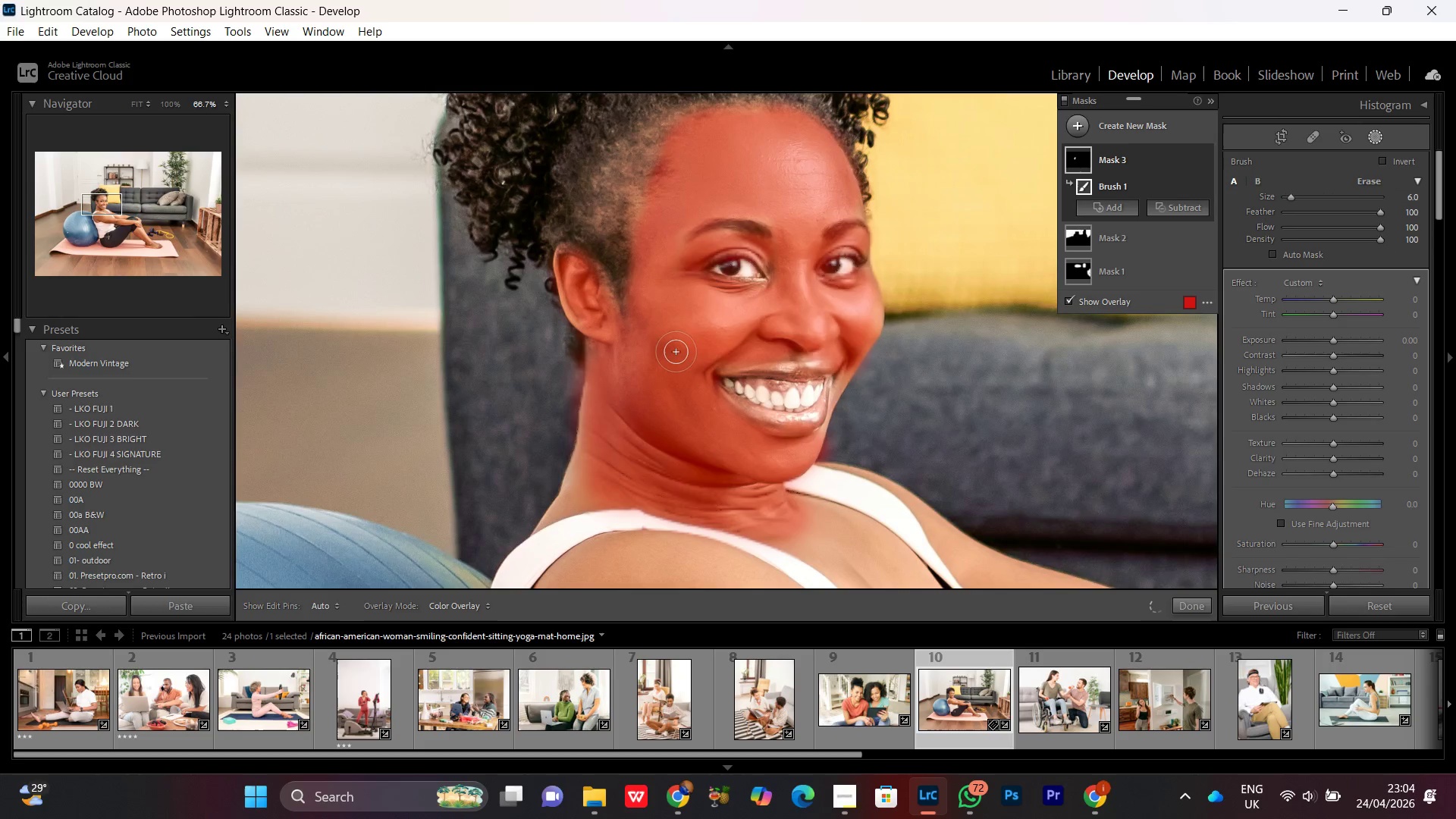 
hold_key(key=Space, duration=1.06)
 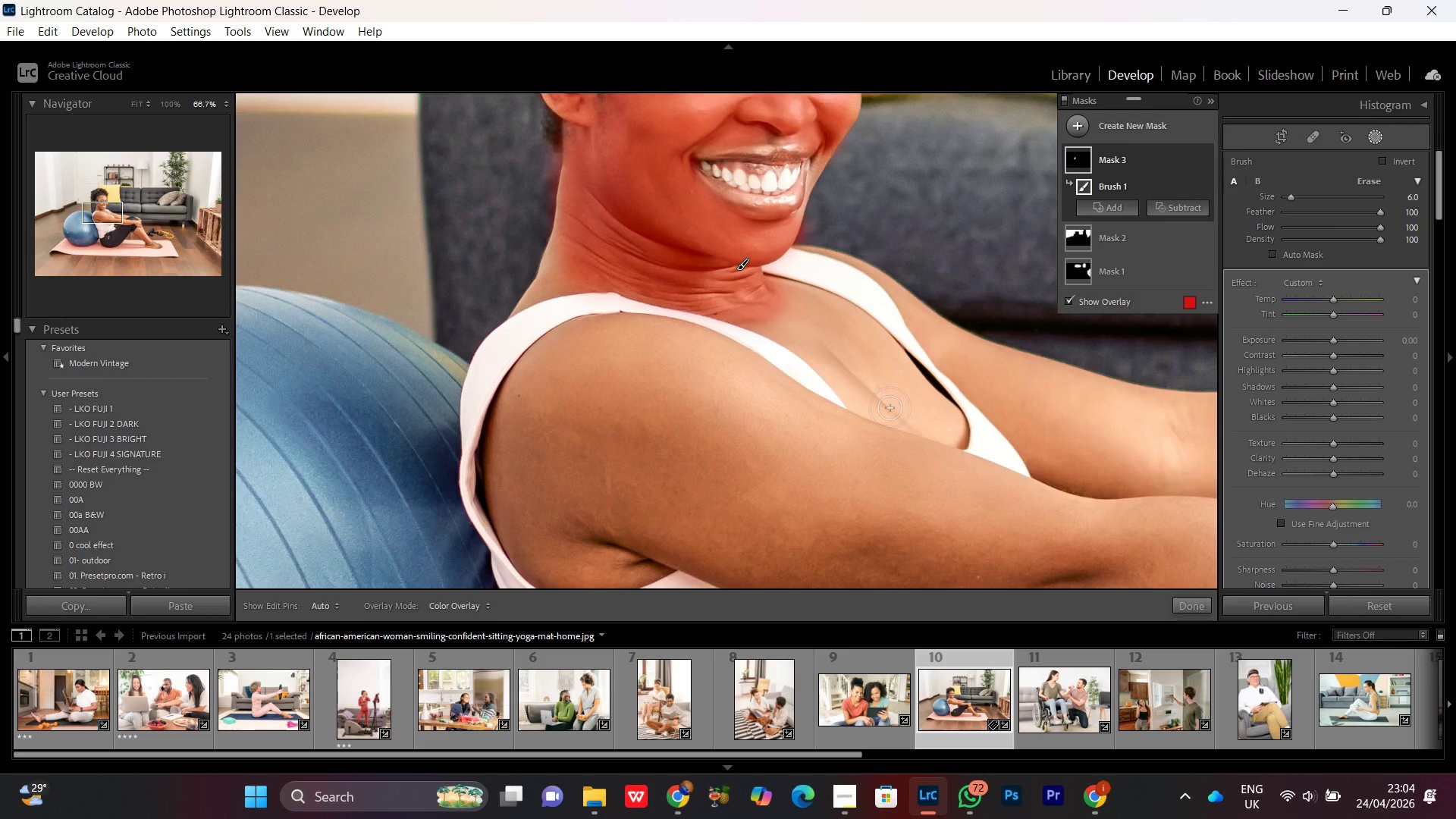 
left_click_drag(start_coordinate=[720, 424], to_coordinate=[695, 203])
 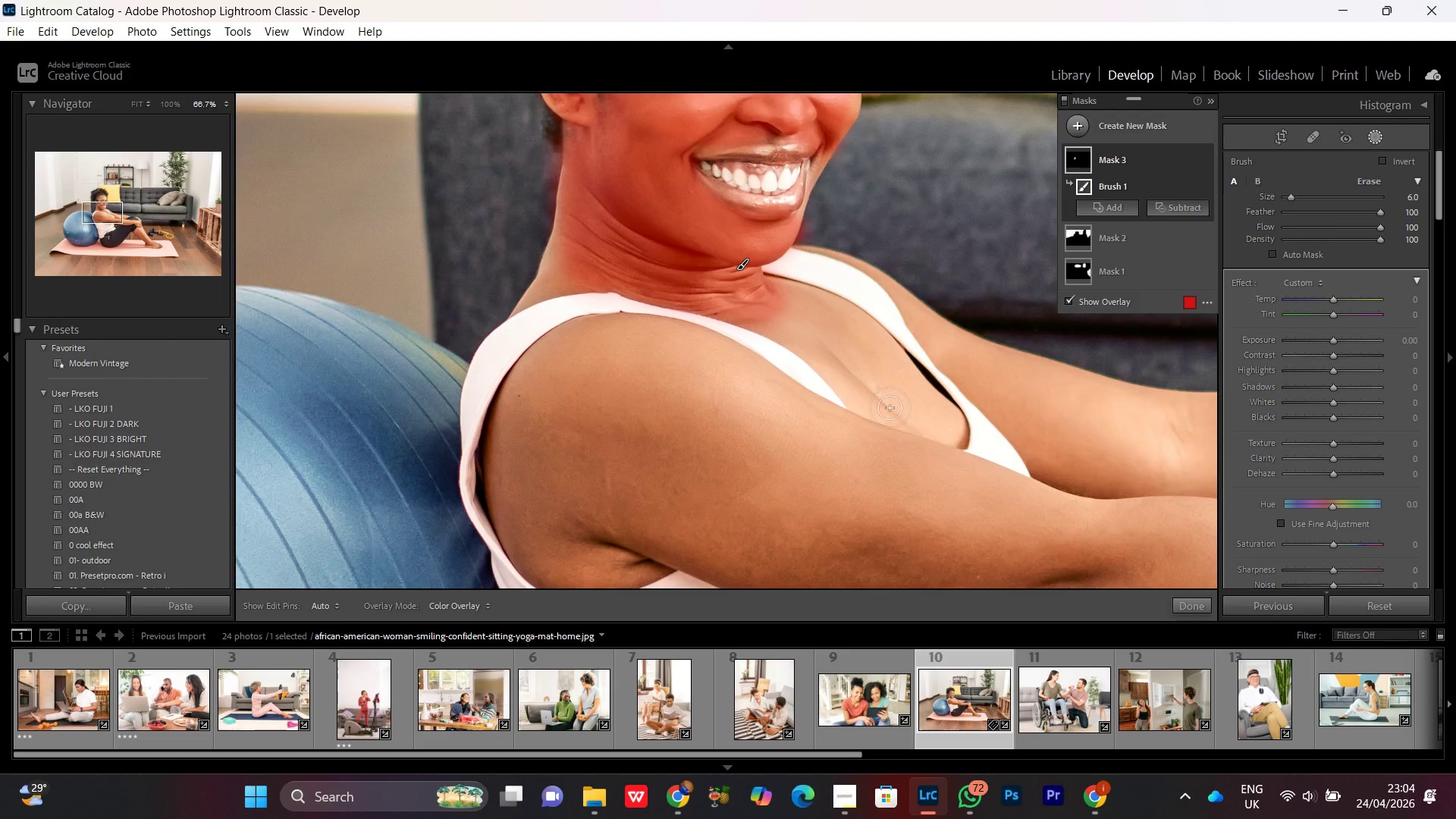 
scroll: coordinate [901, 410], scroll_direction: up, amount: 1.0
 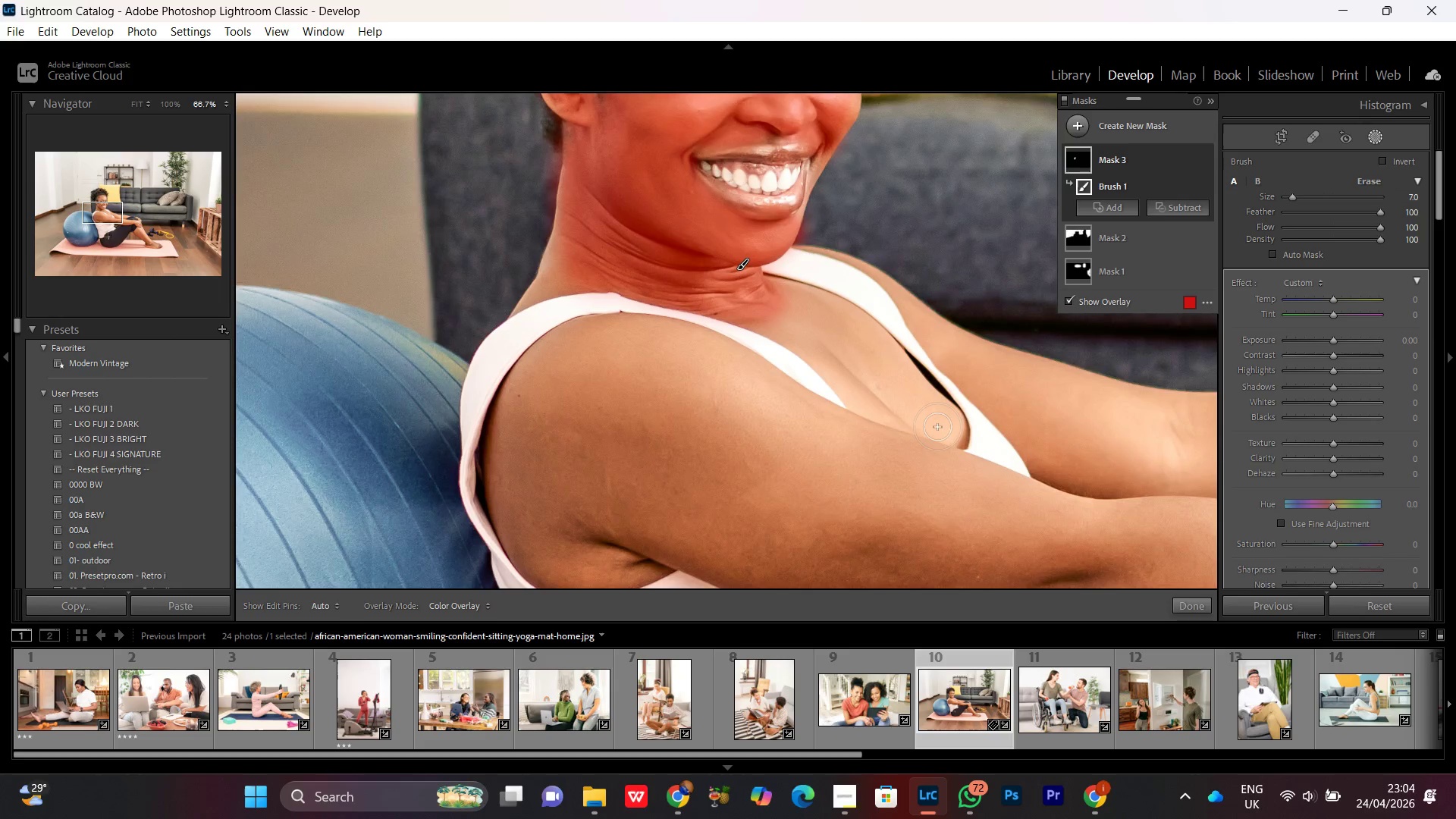 
left_click_drag(start_coordinate=[937, 427], to_coordinate=[863, 353])
 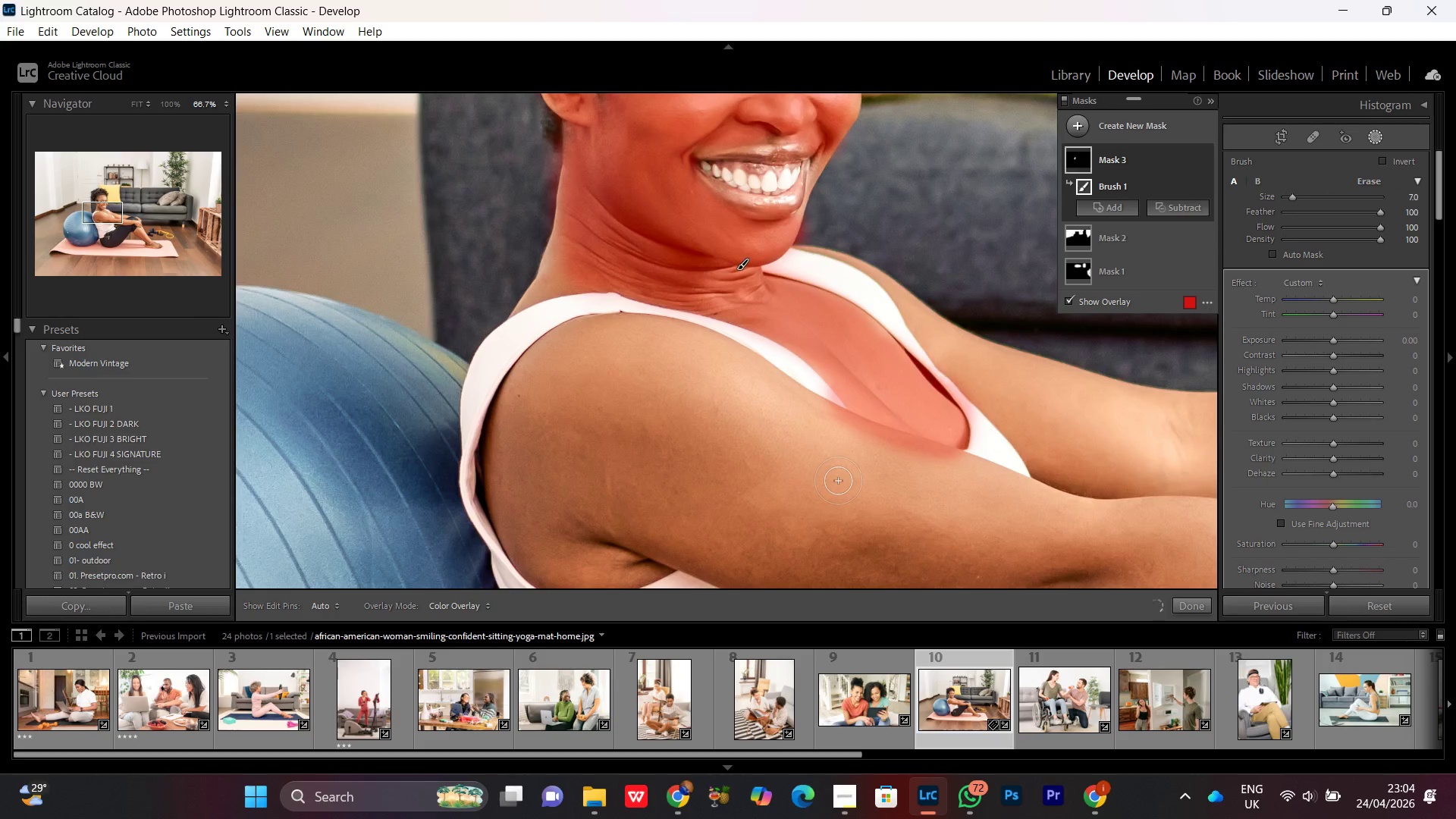 
key(Control+Minus)
 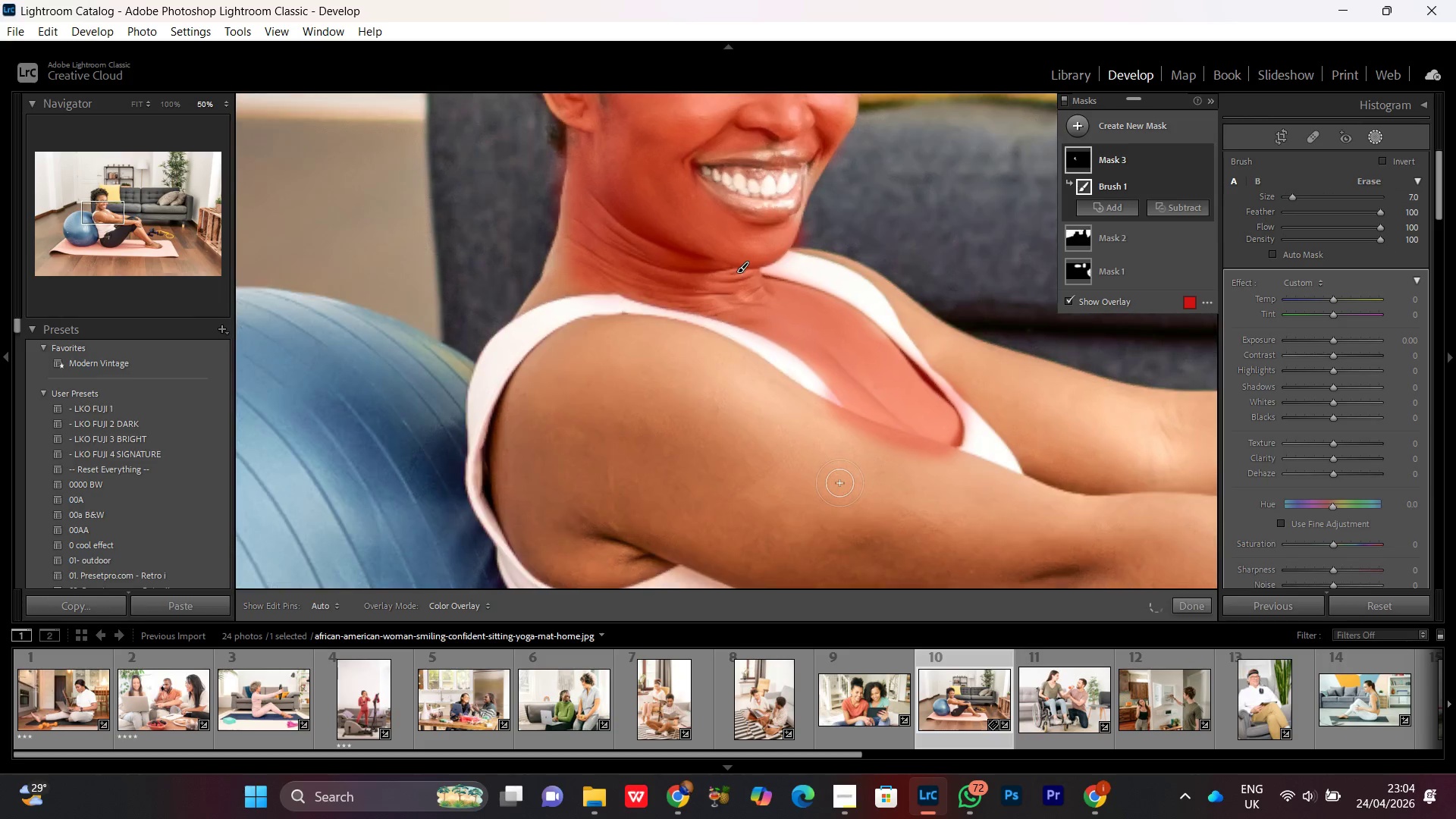 
key(Control+Minus)
 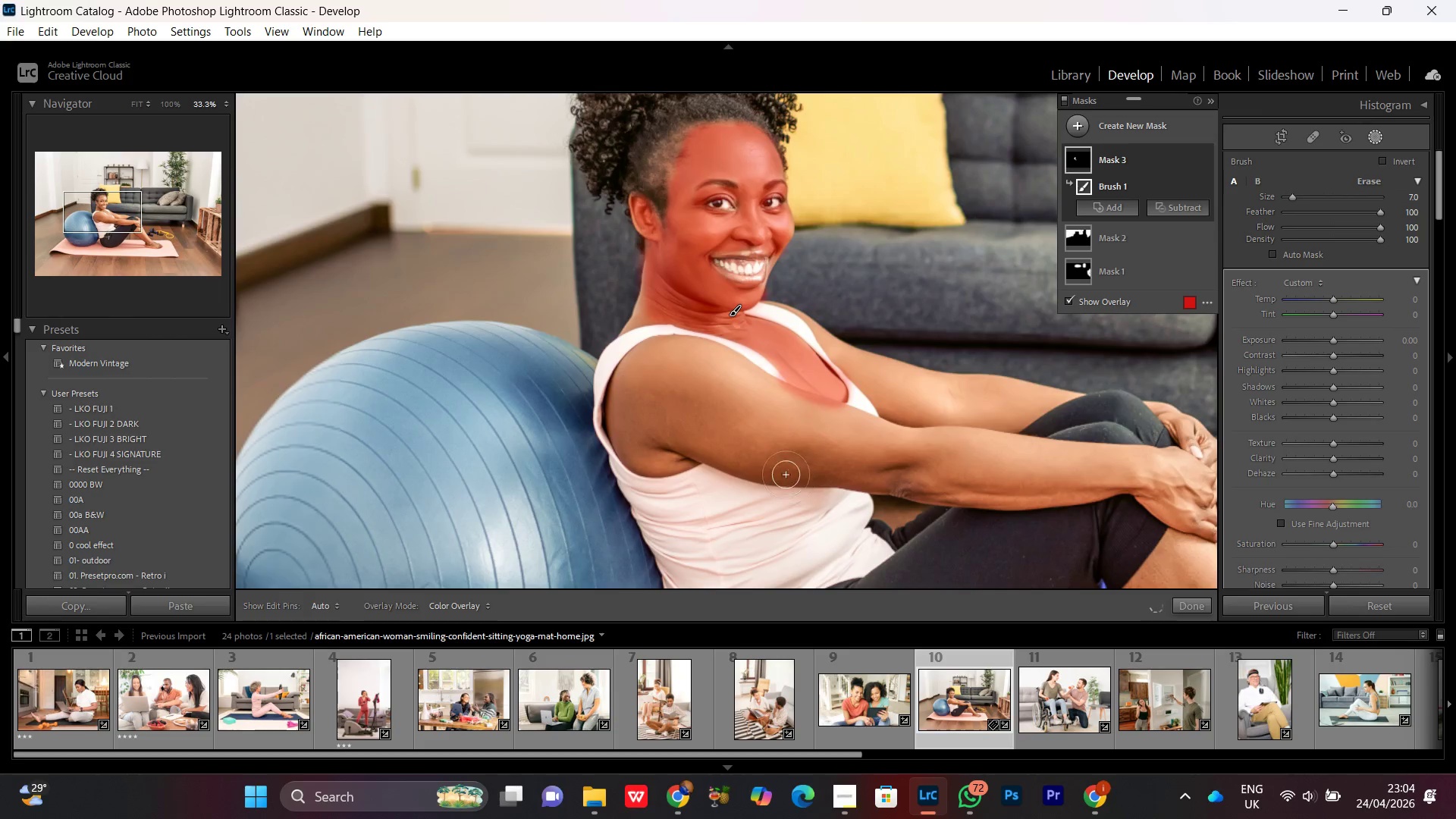 
key(Control+Equal)
 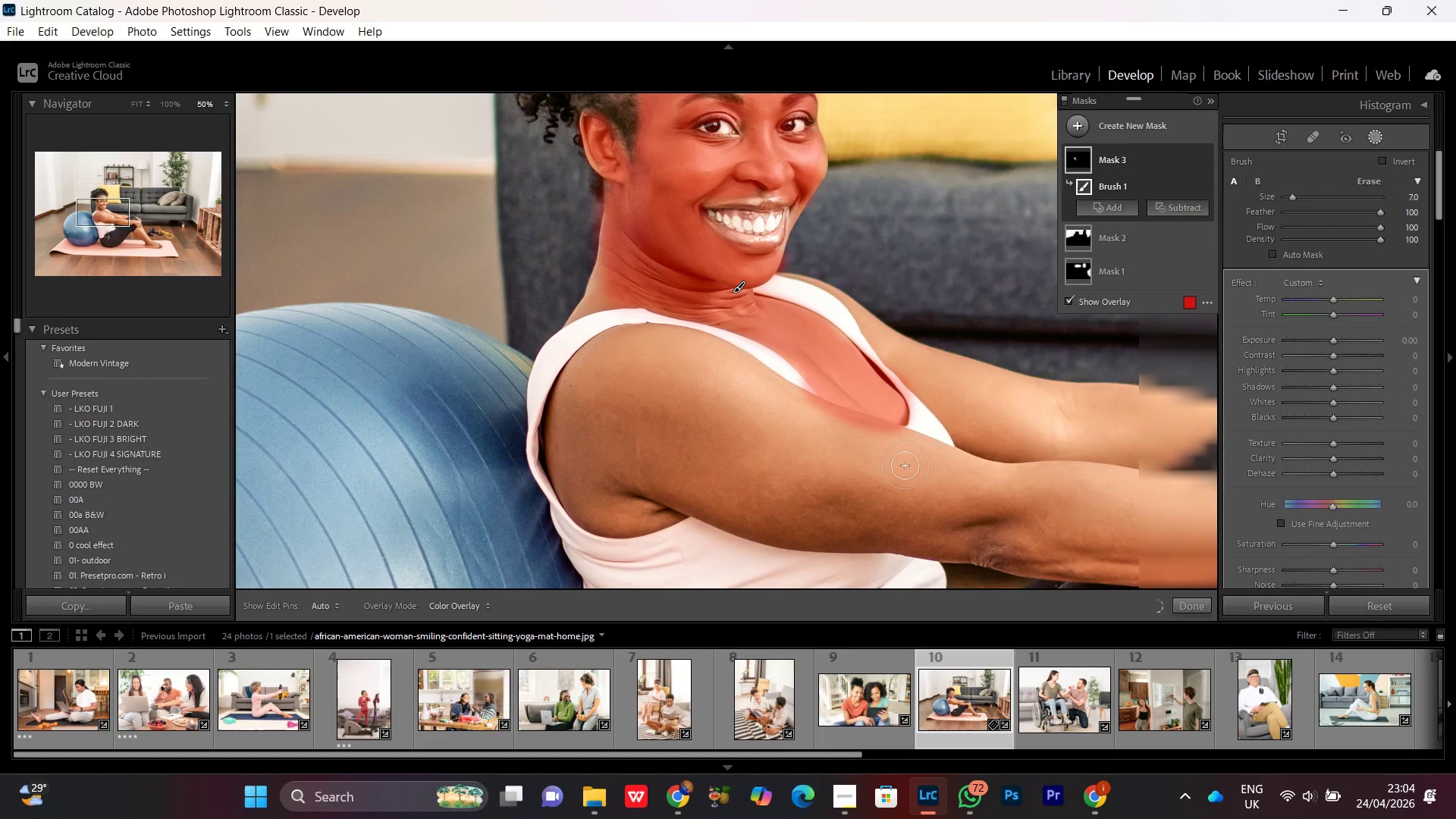 
left_click_drag(start_coordinate=[896, 475], to_coordinate=[1094, 516])
 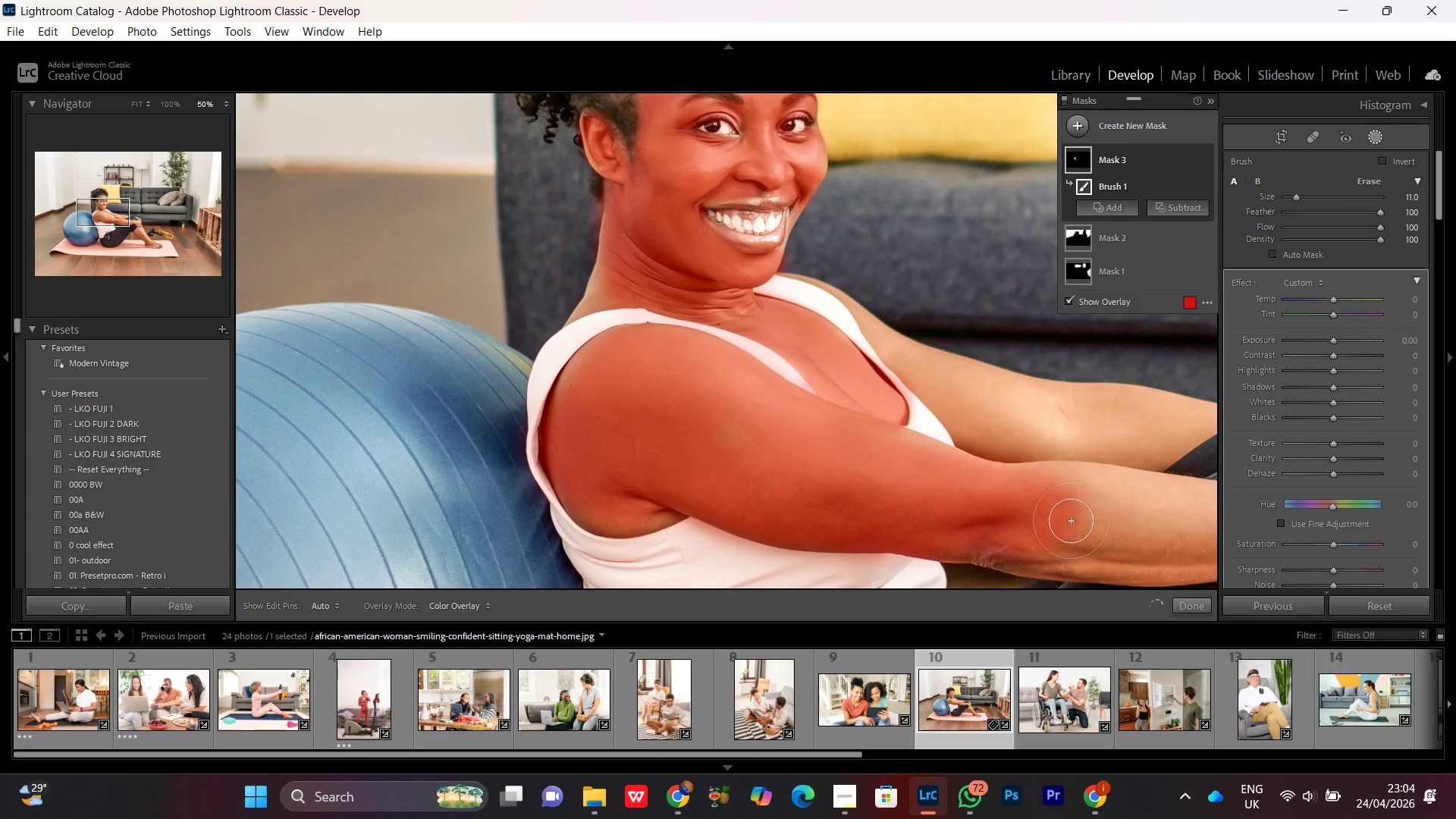 
scroll: coordinate [890, 469], scroll_direction: up, amount: 4.0
 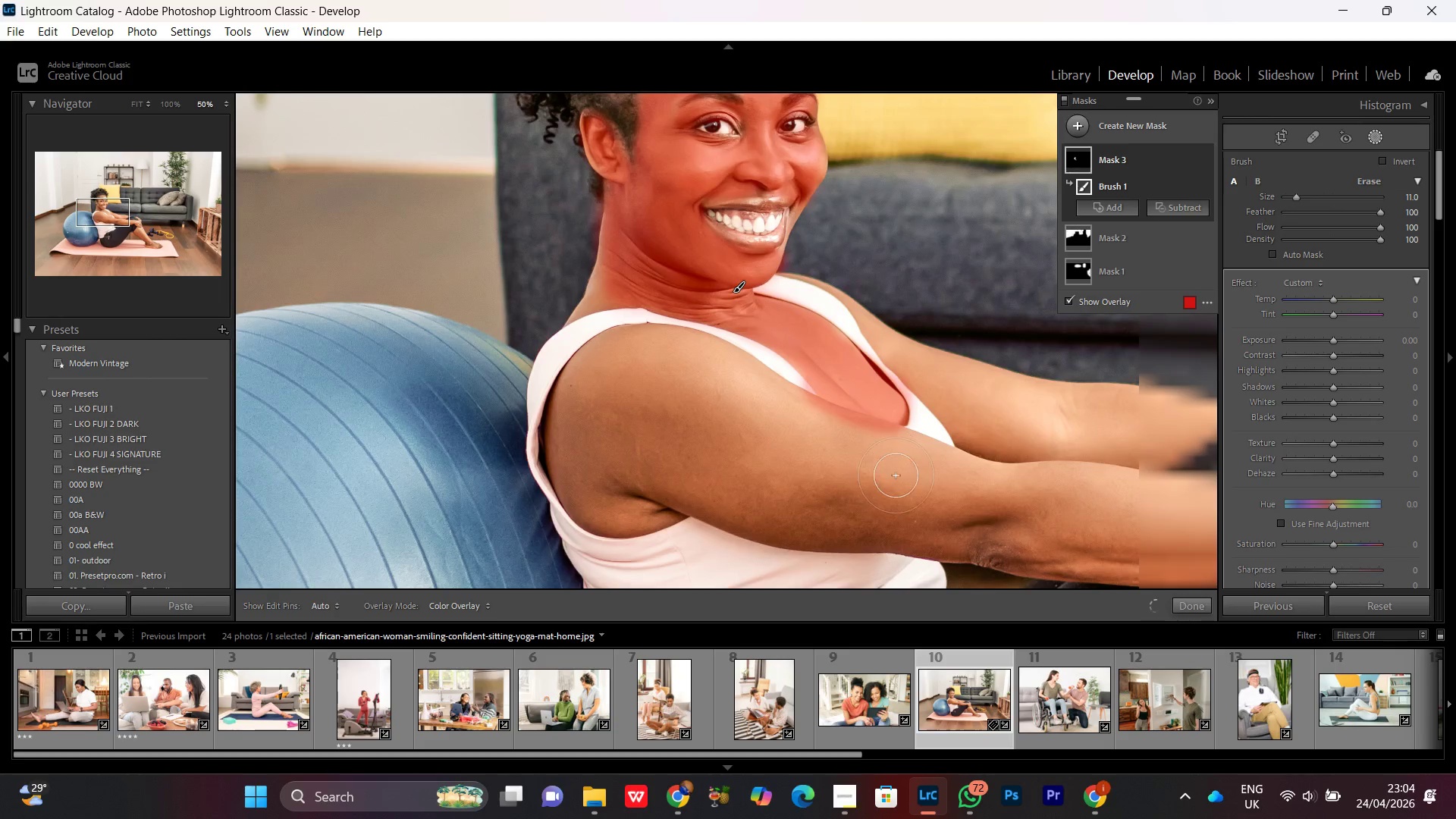 
hold_key(key=Space, duration=0.92)
 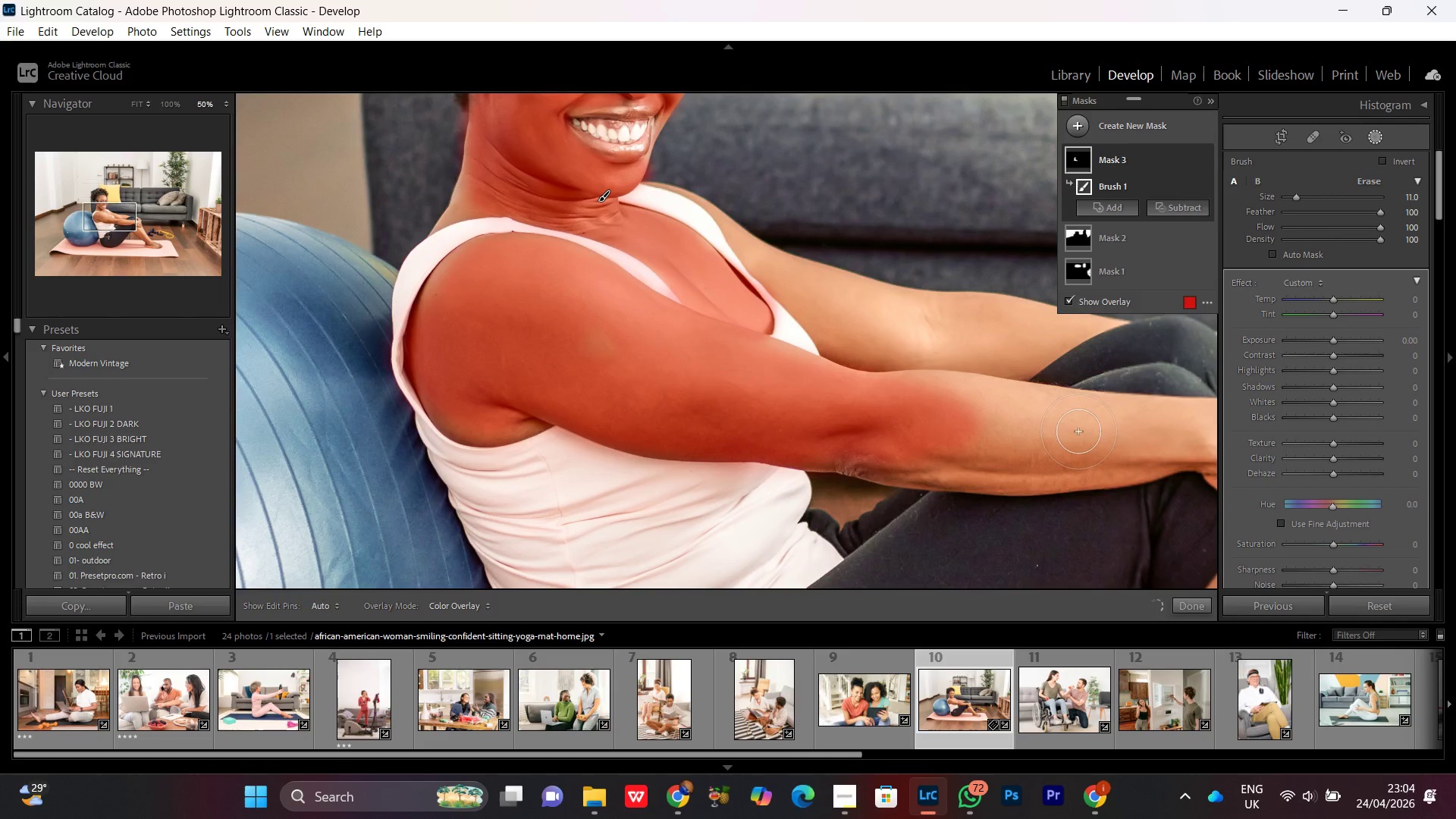 
left_click_drag(start_coordinate=[1089, 500], to_coordinate=[817, 386])
 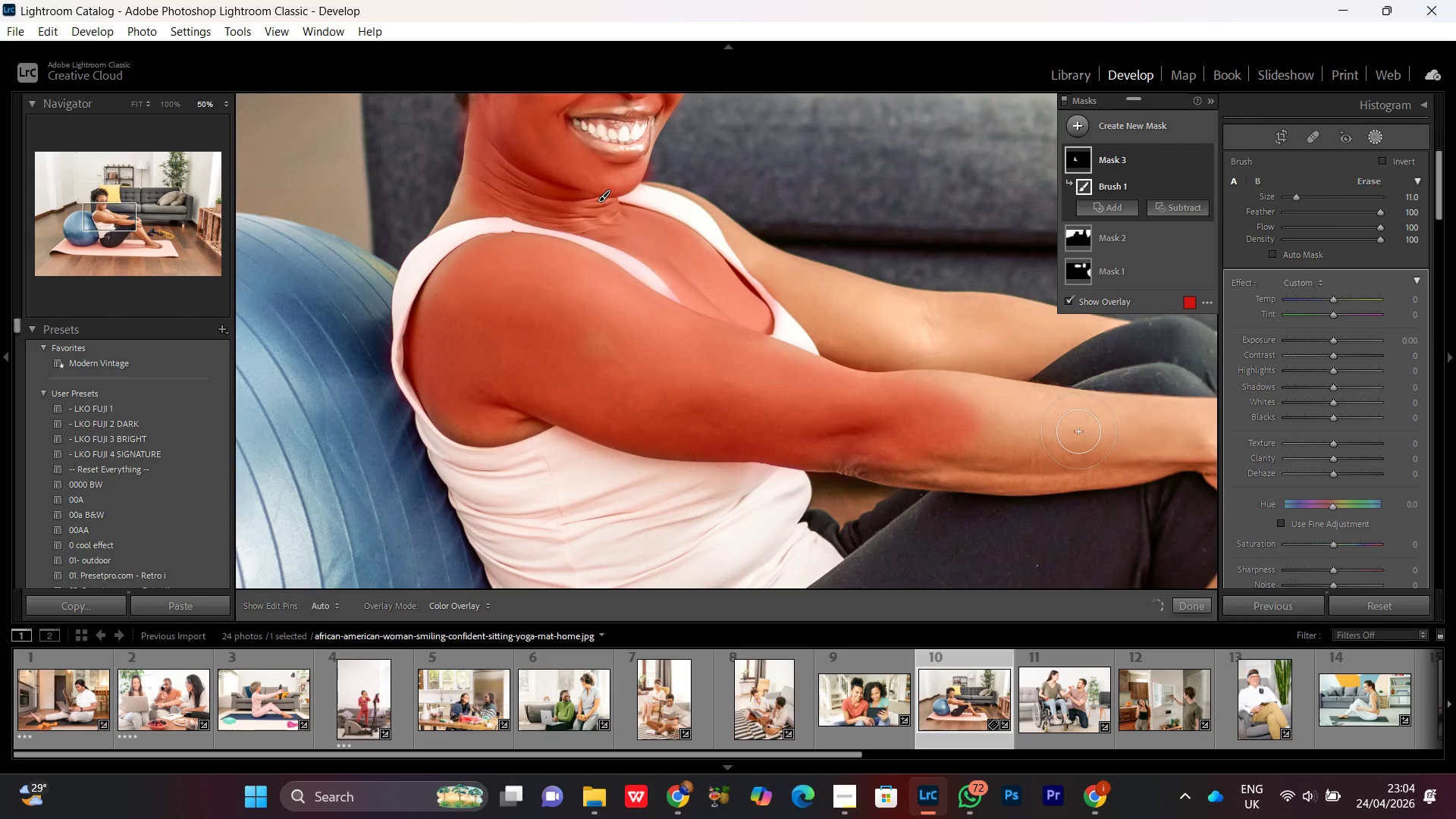 
left_click_drag(start_coordinate=[1116, 438], to_coordinate=[968, 462])
 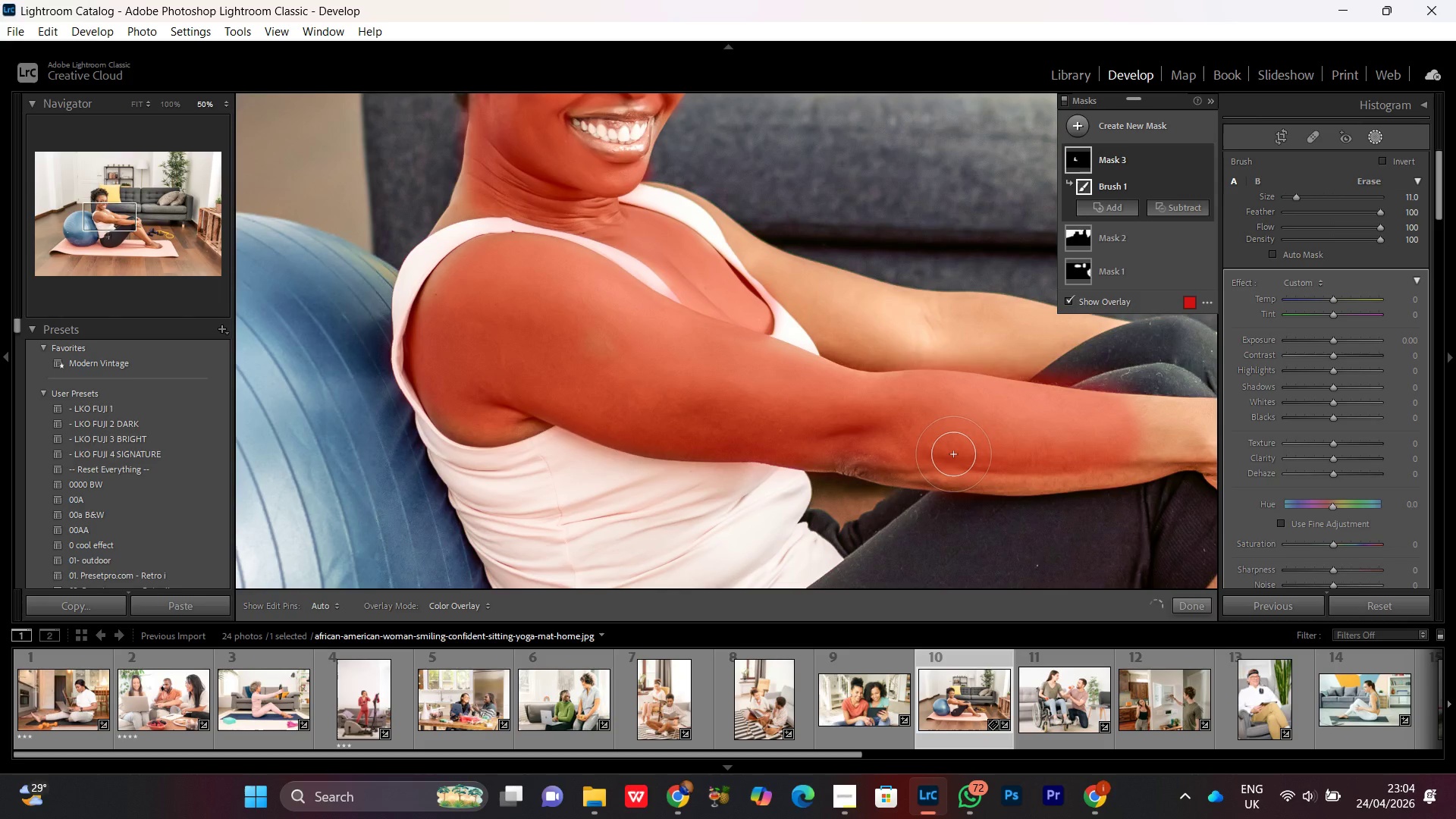 
hold_key(key=Space, duration=1.03)
 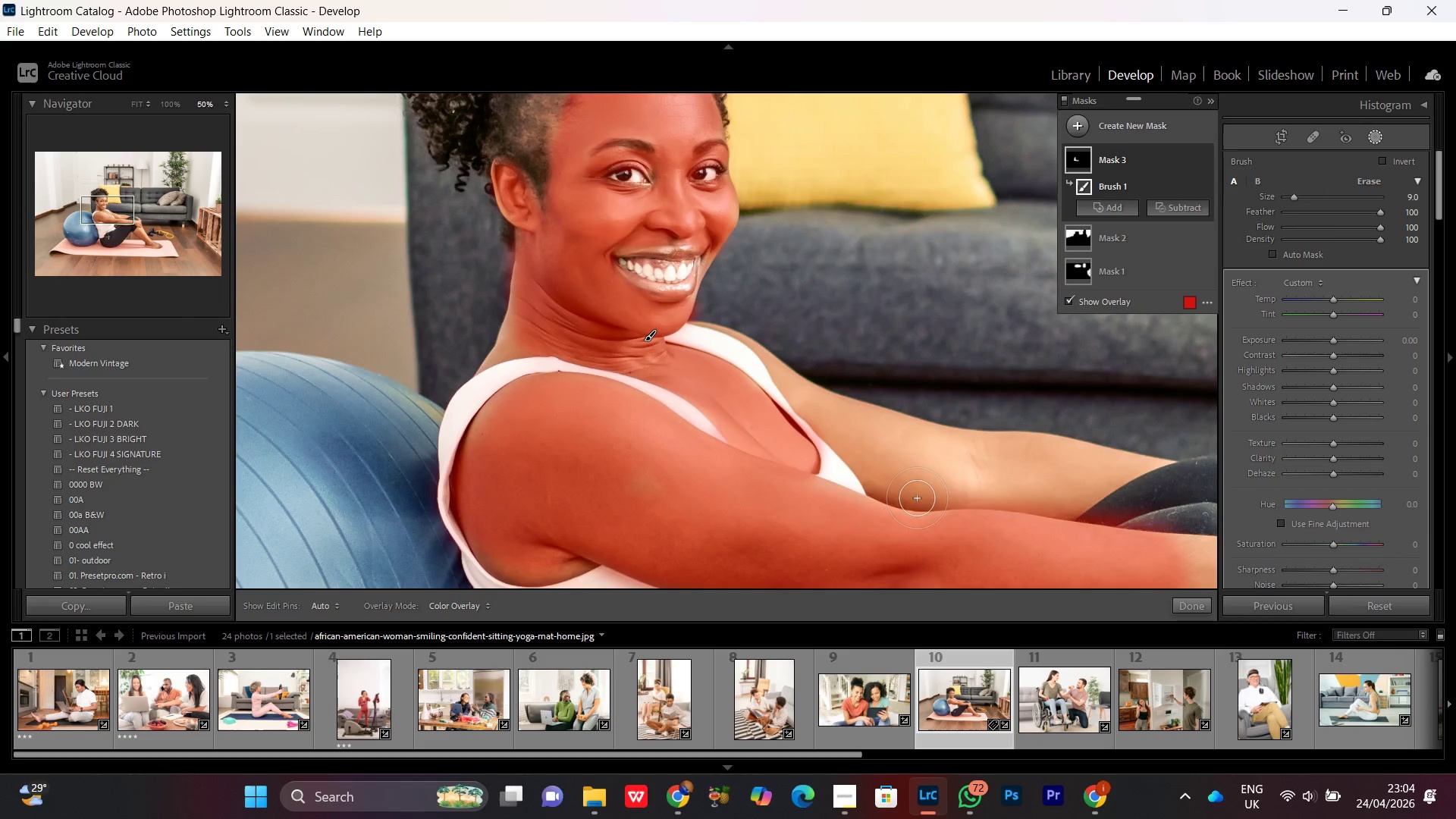 
left_click_drag(start_coordinate=[871, 359], to_coordinate=[843, 508])
 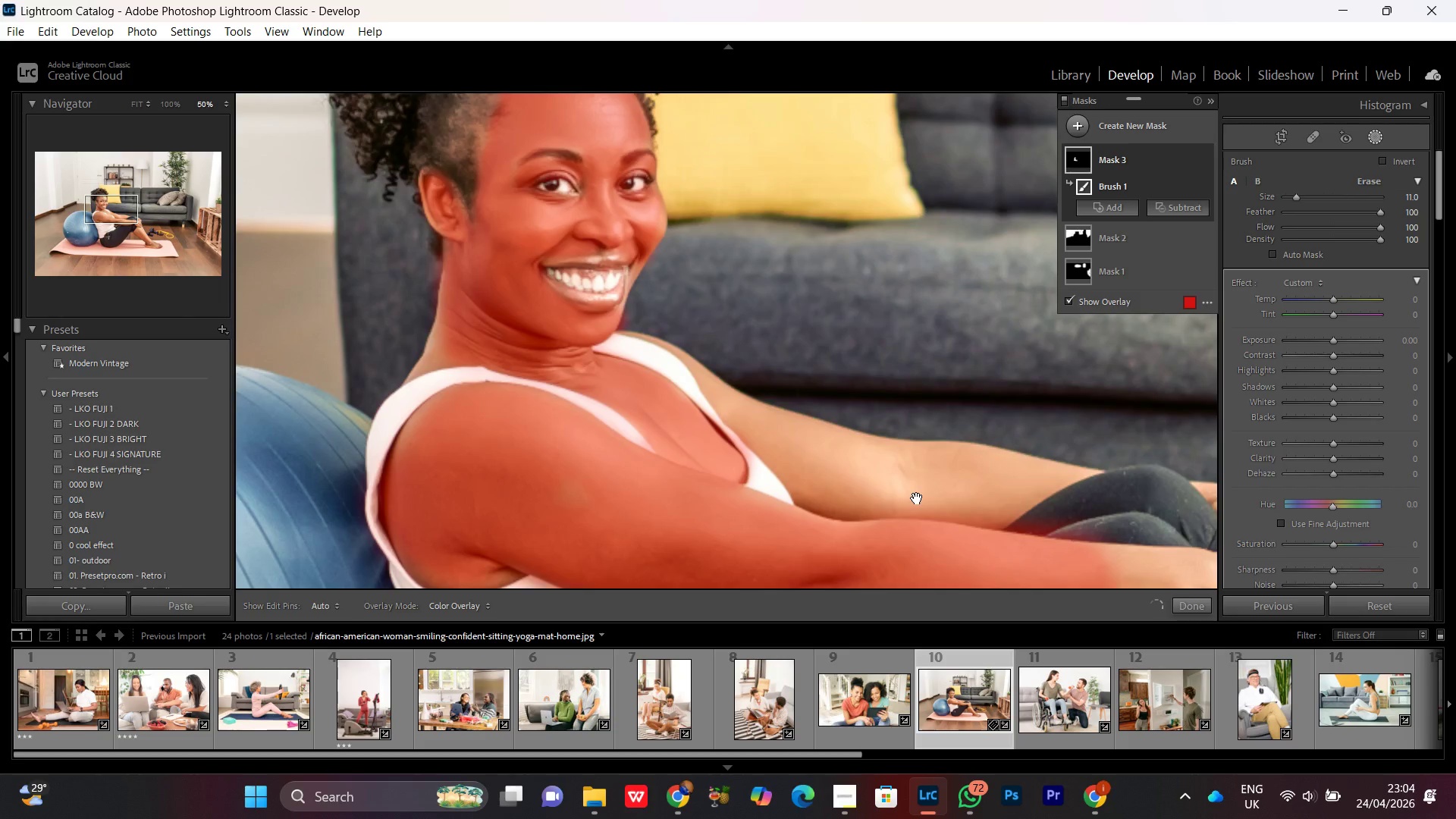 
left_click_drag(start_coordinate=[998, 520], to_coordinate=[961, 469])
 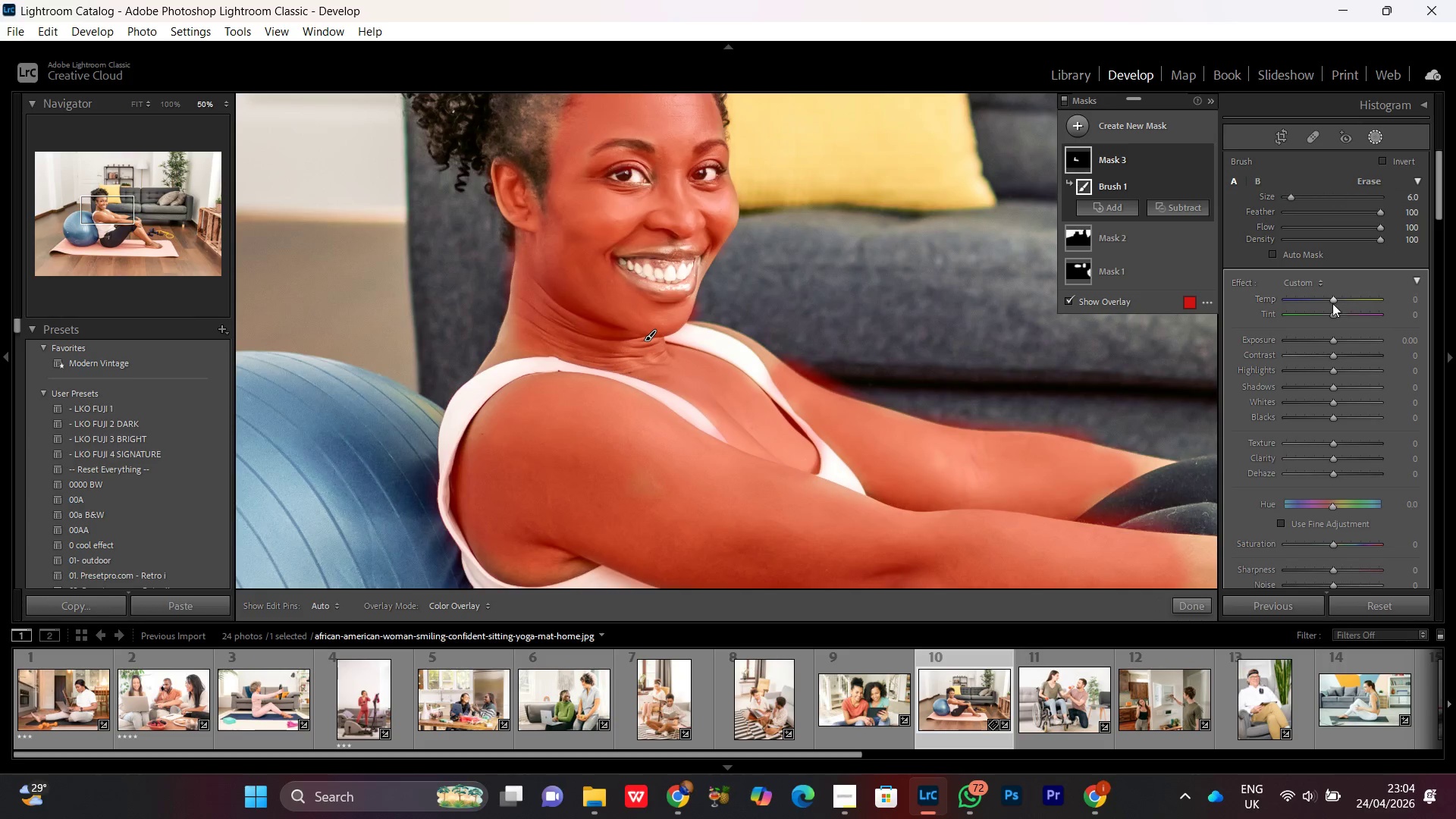 
scroll: coordinate [995, 503], scroll_direction: down, amount: 6.0
 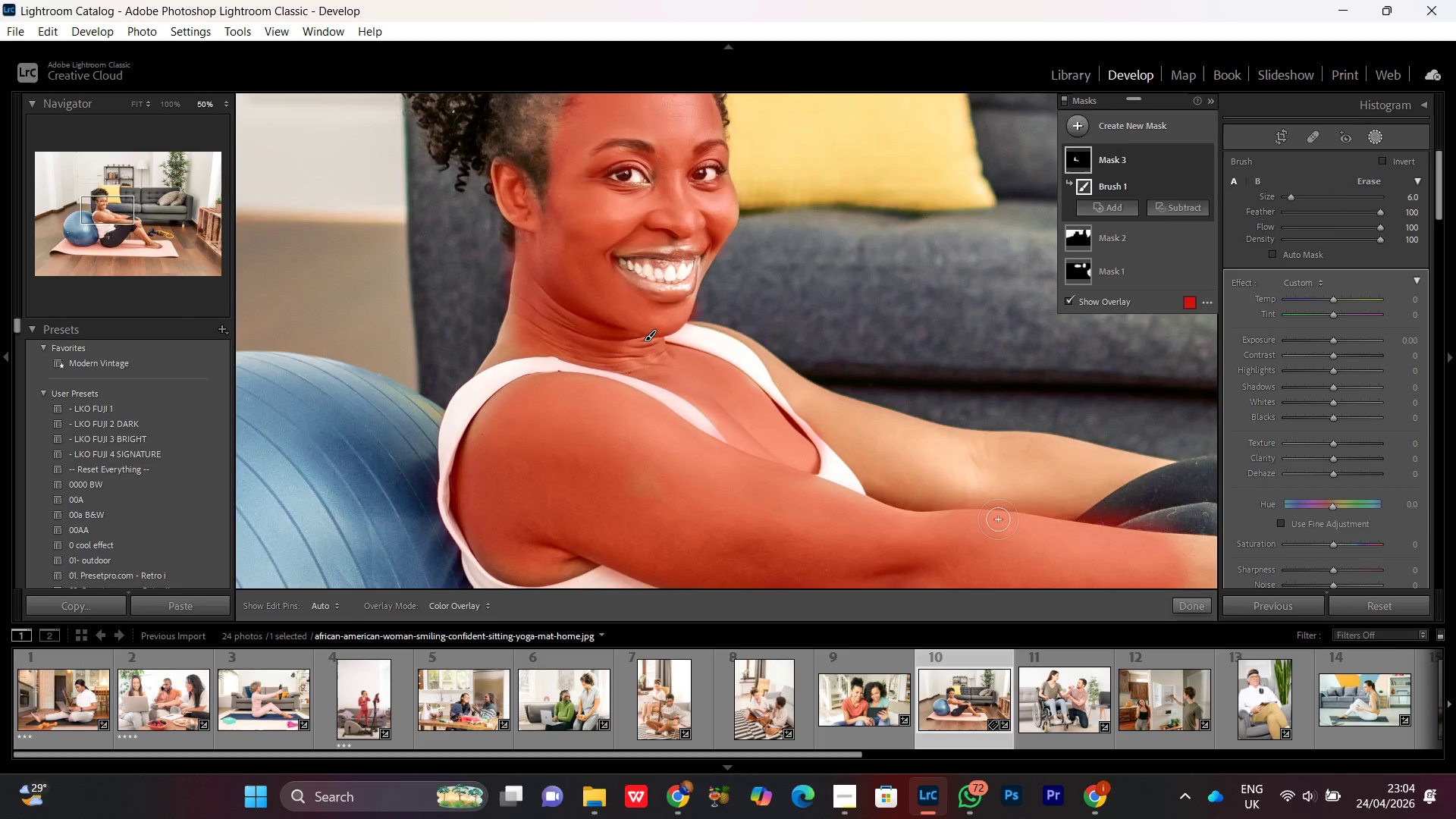 
left_click([1334, 301])
 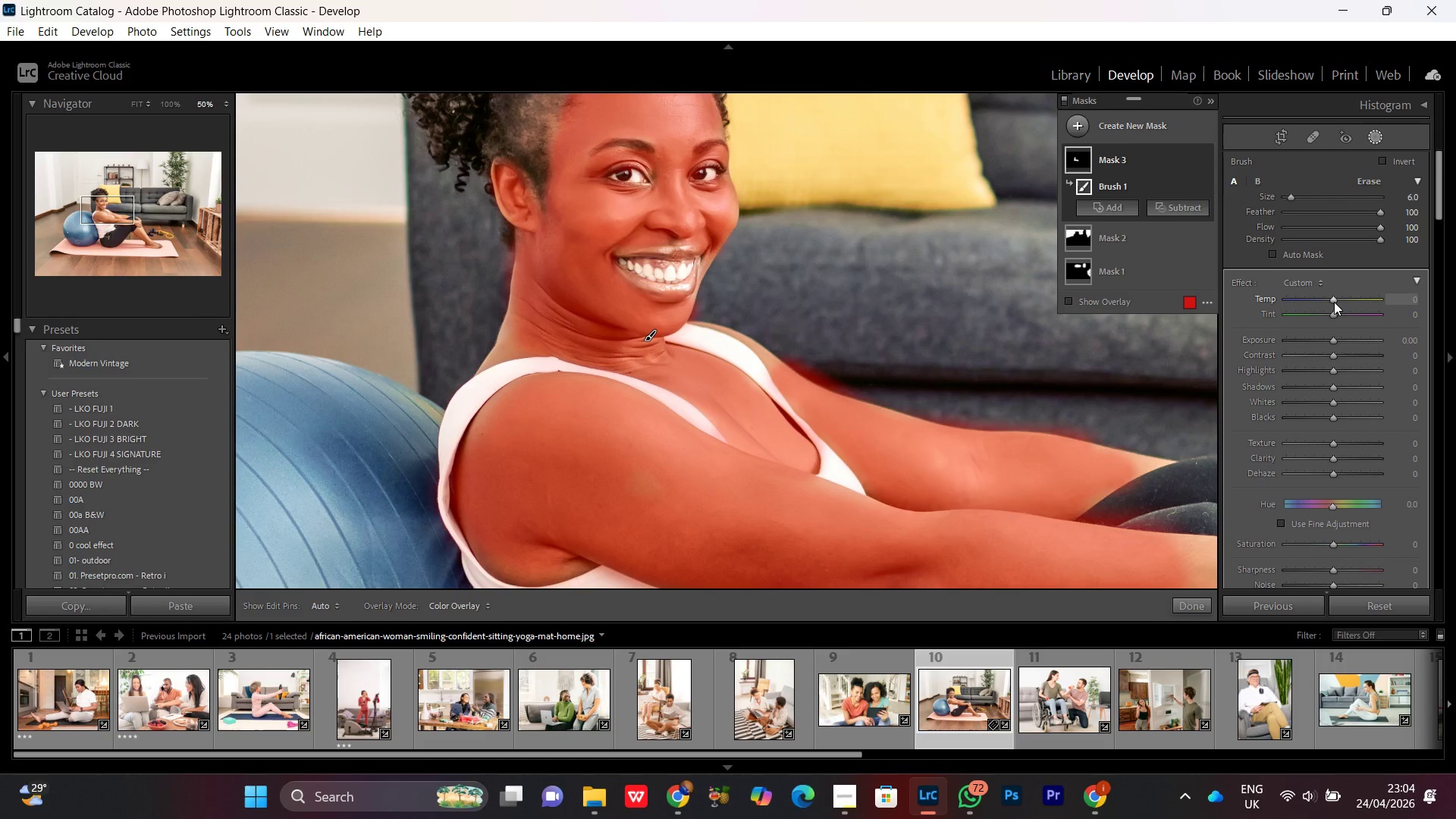 
scroll: coordinate [1333, 313], scroll_direction: up, amount: 9.0
 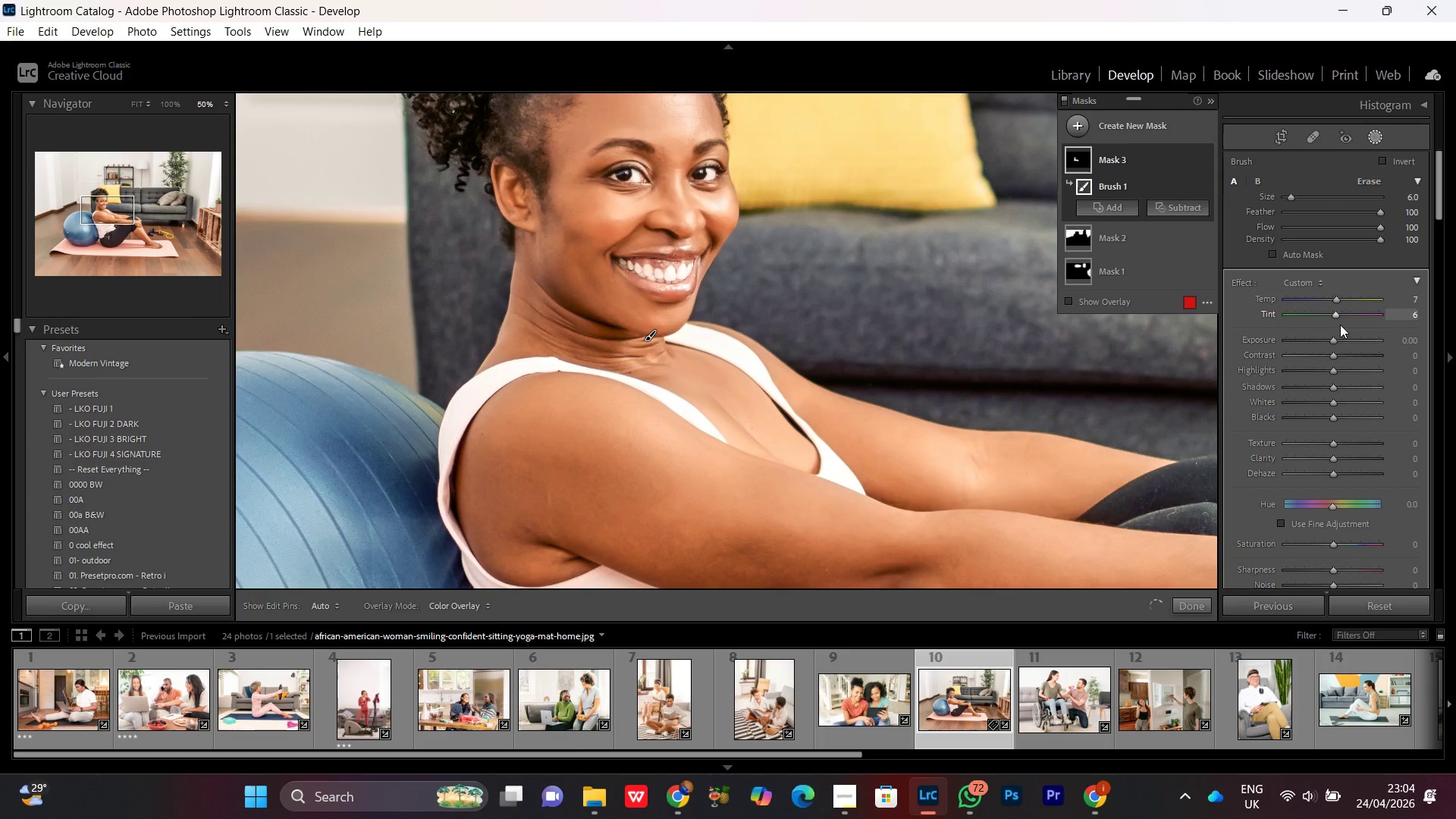 
wait(5.08)
 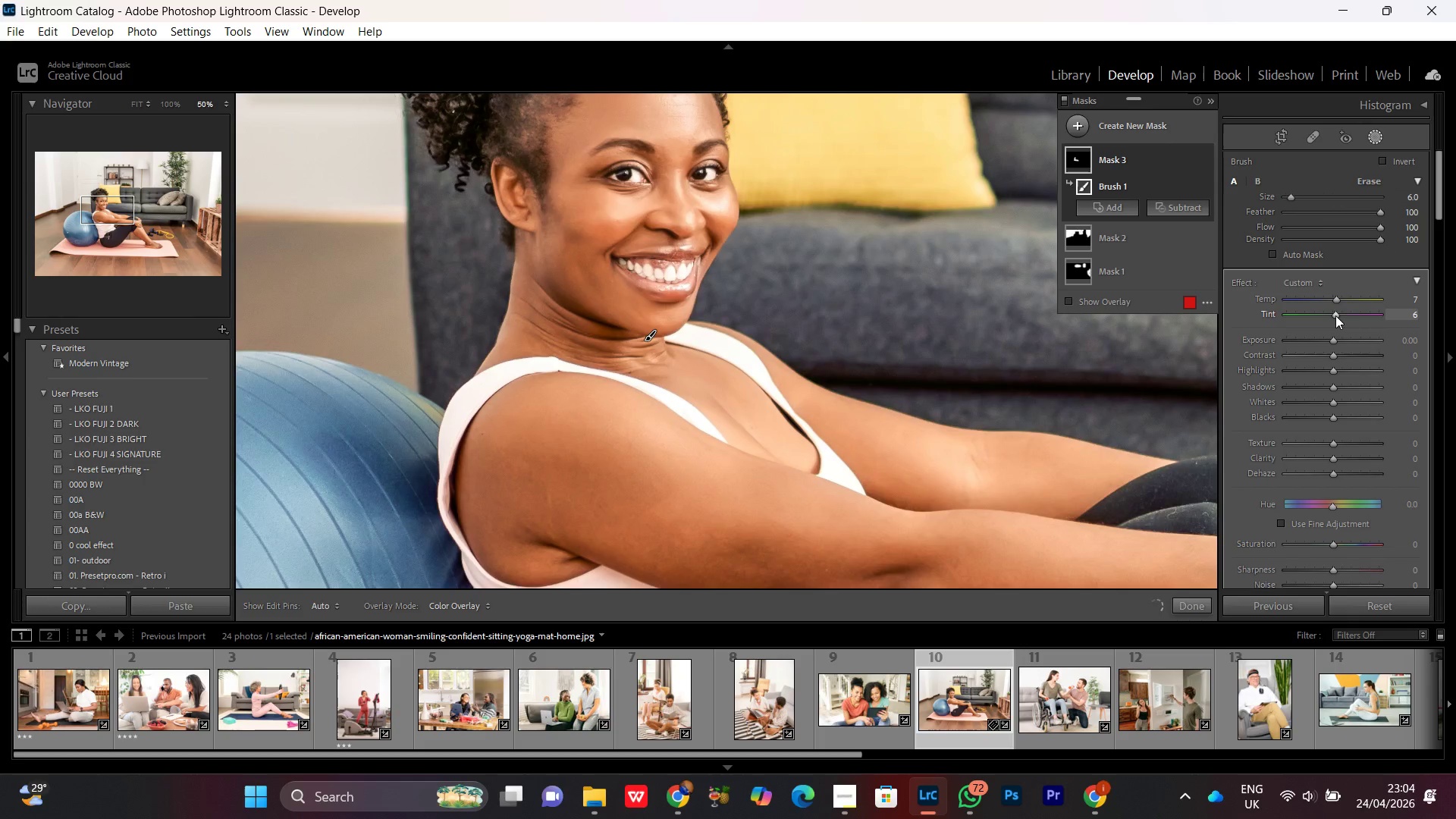 
left_click([1331, 342])
 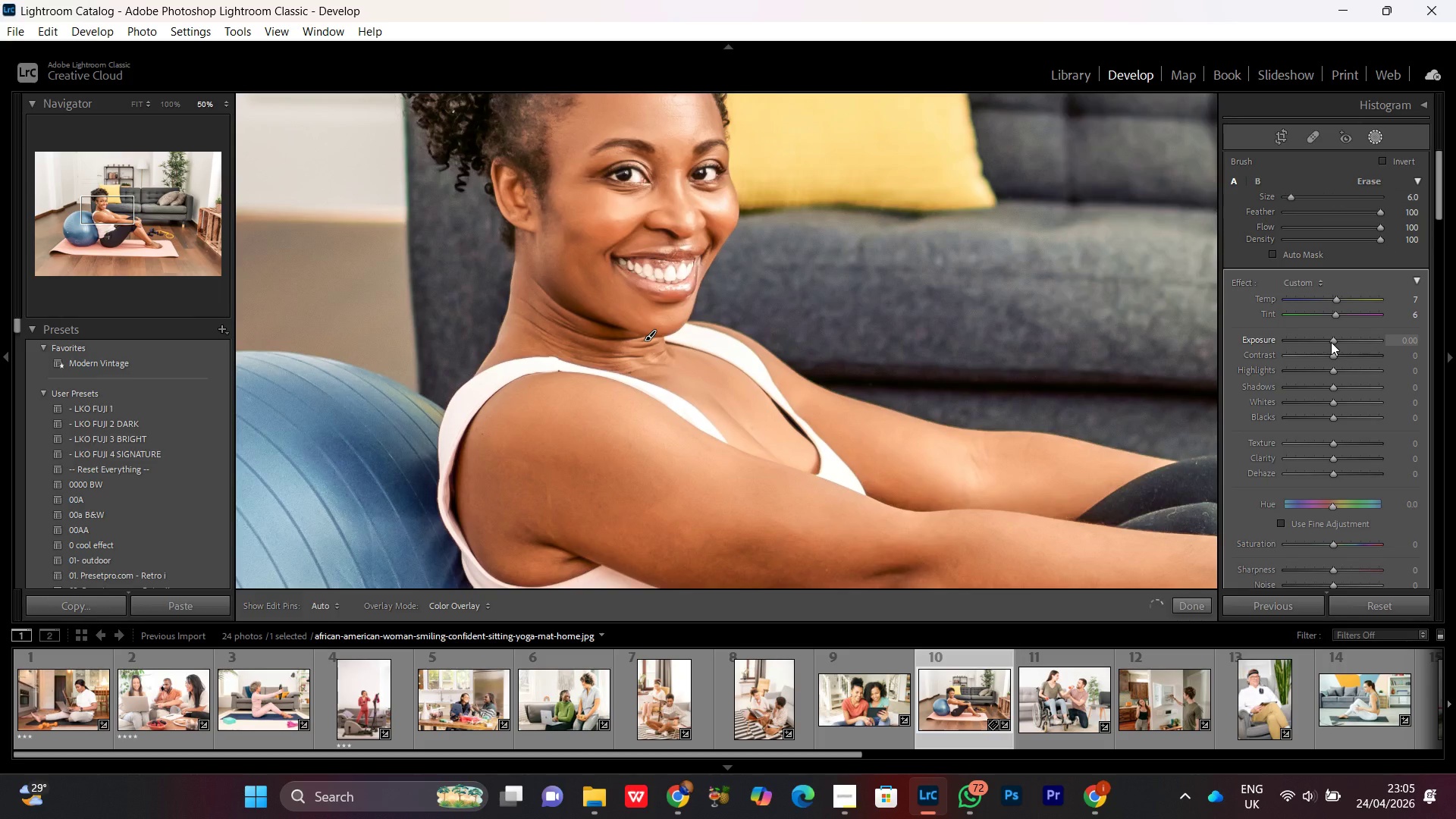 
scroll: coordinate [1331, 342], scroll_direction: up, amount: 2.0
 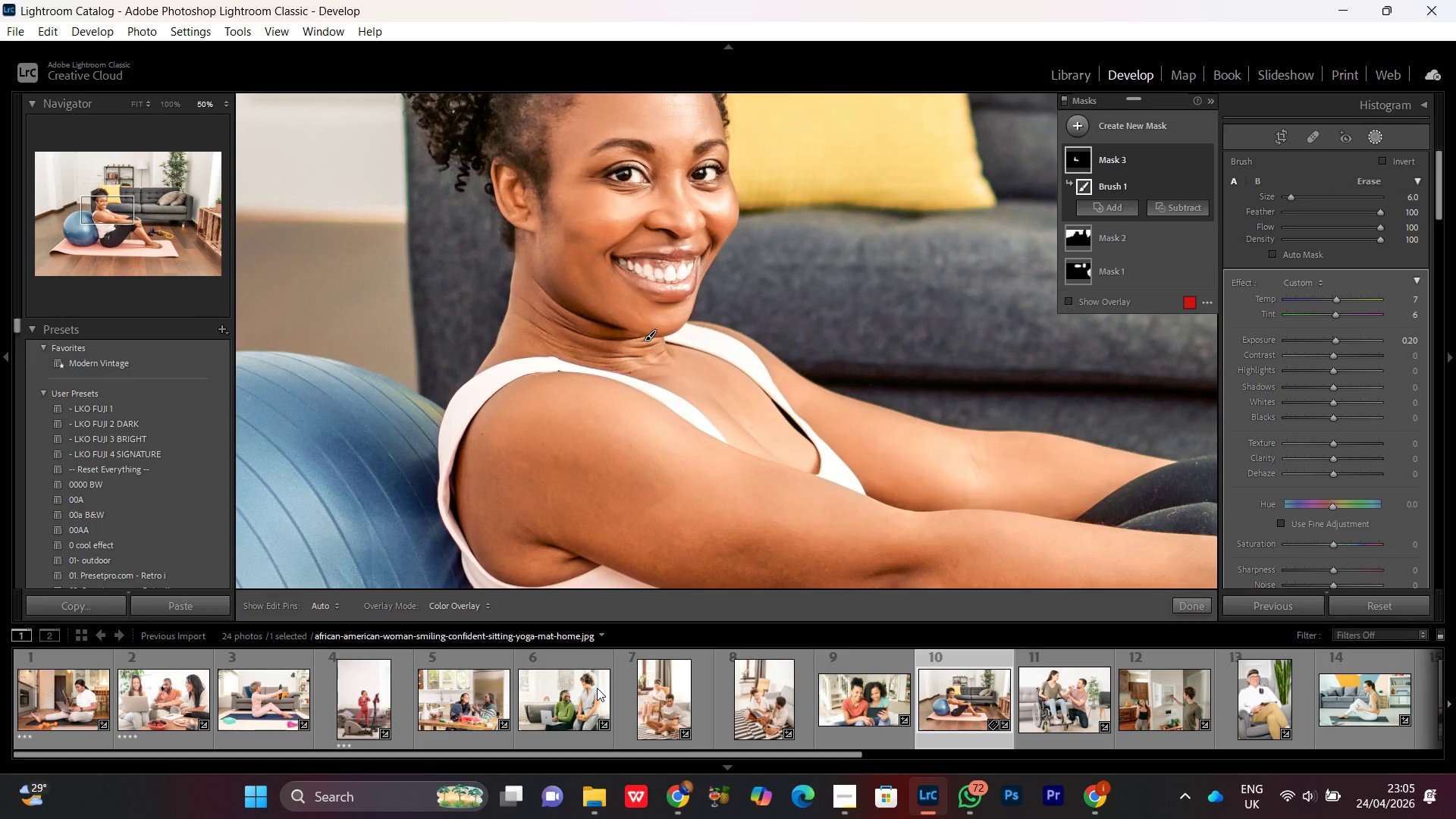 
wait(5.03)
 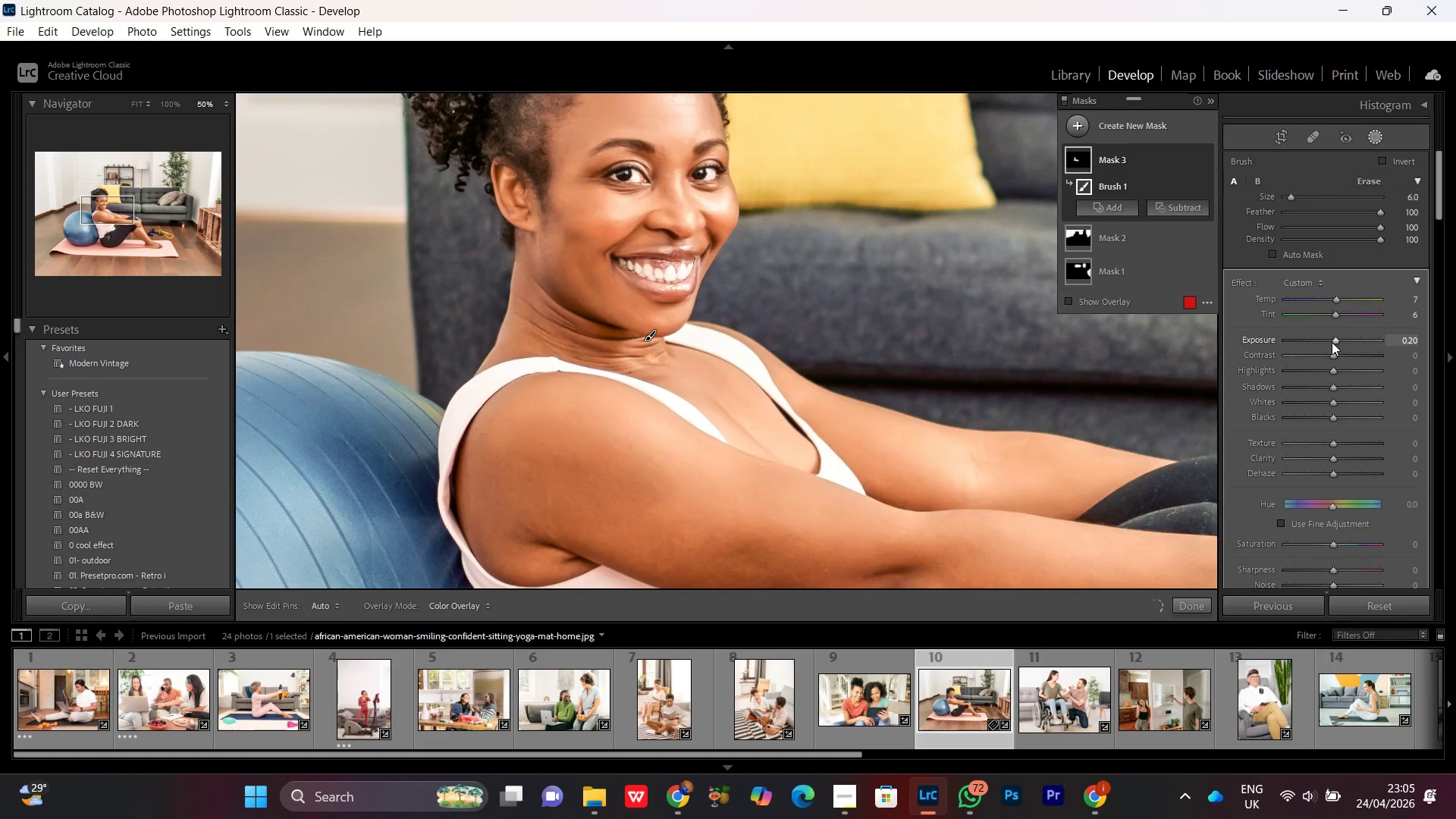 
left_click([971, 801])
 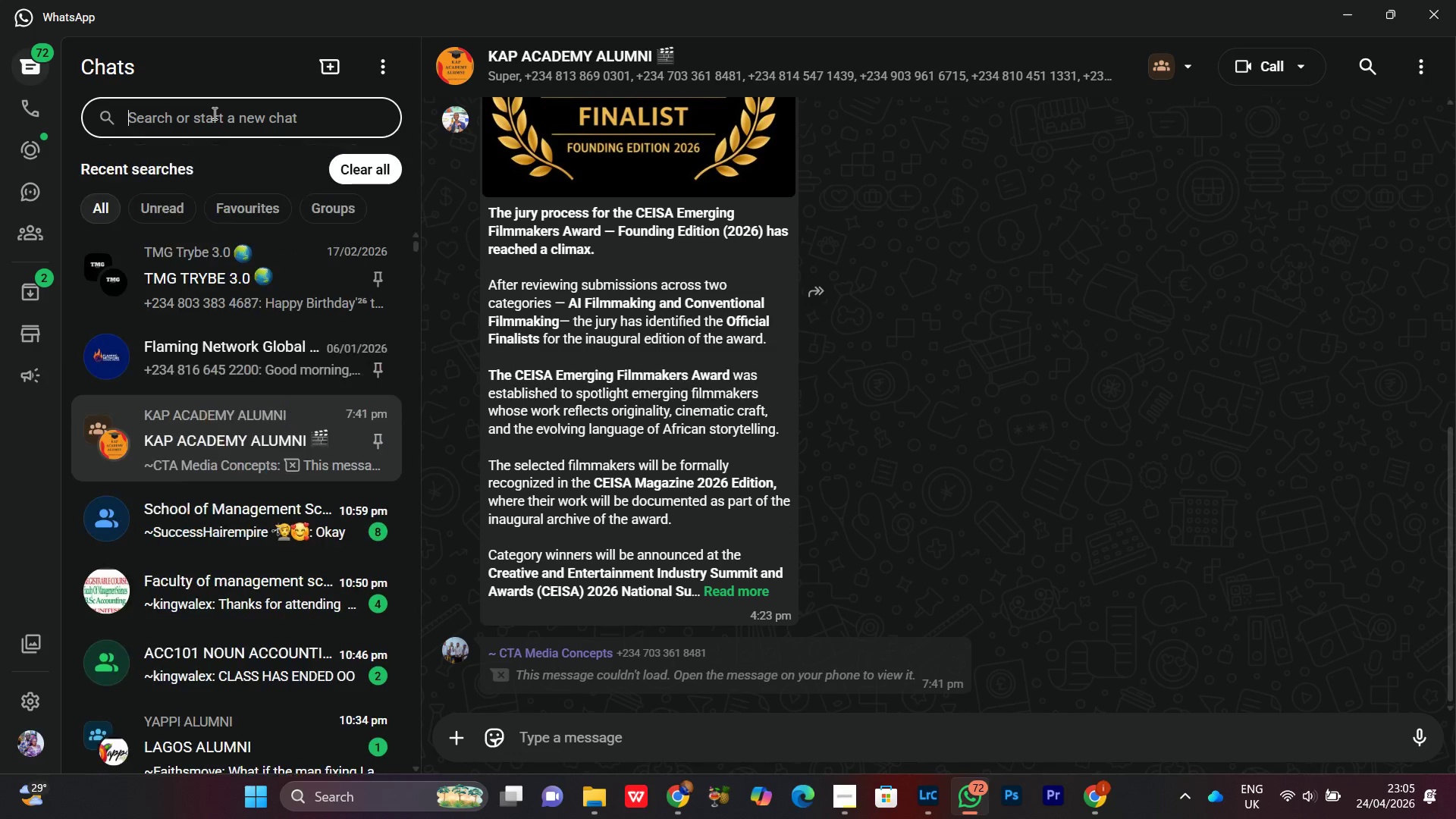 
type(camera)
 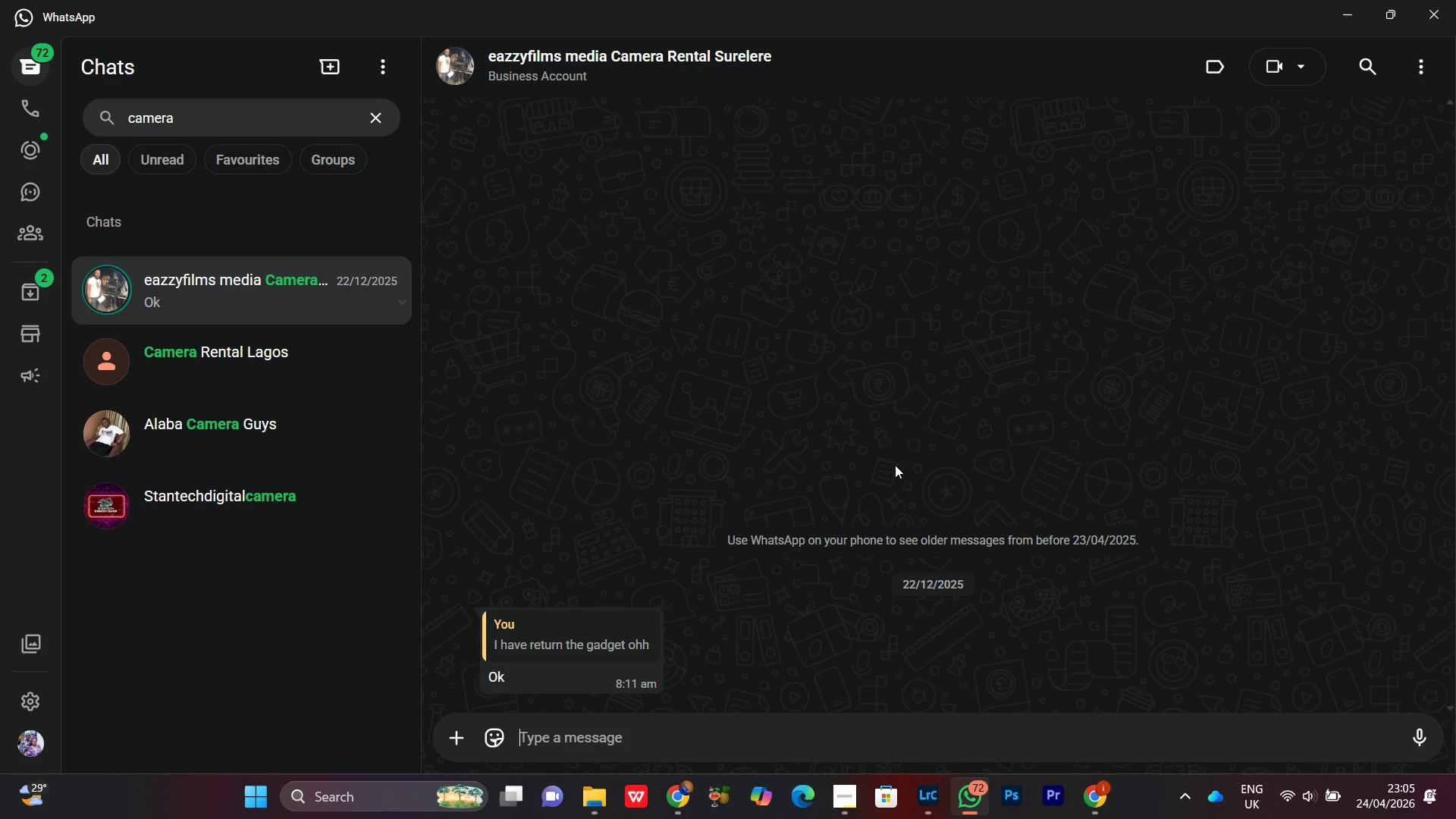 
wait(5.66)
 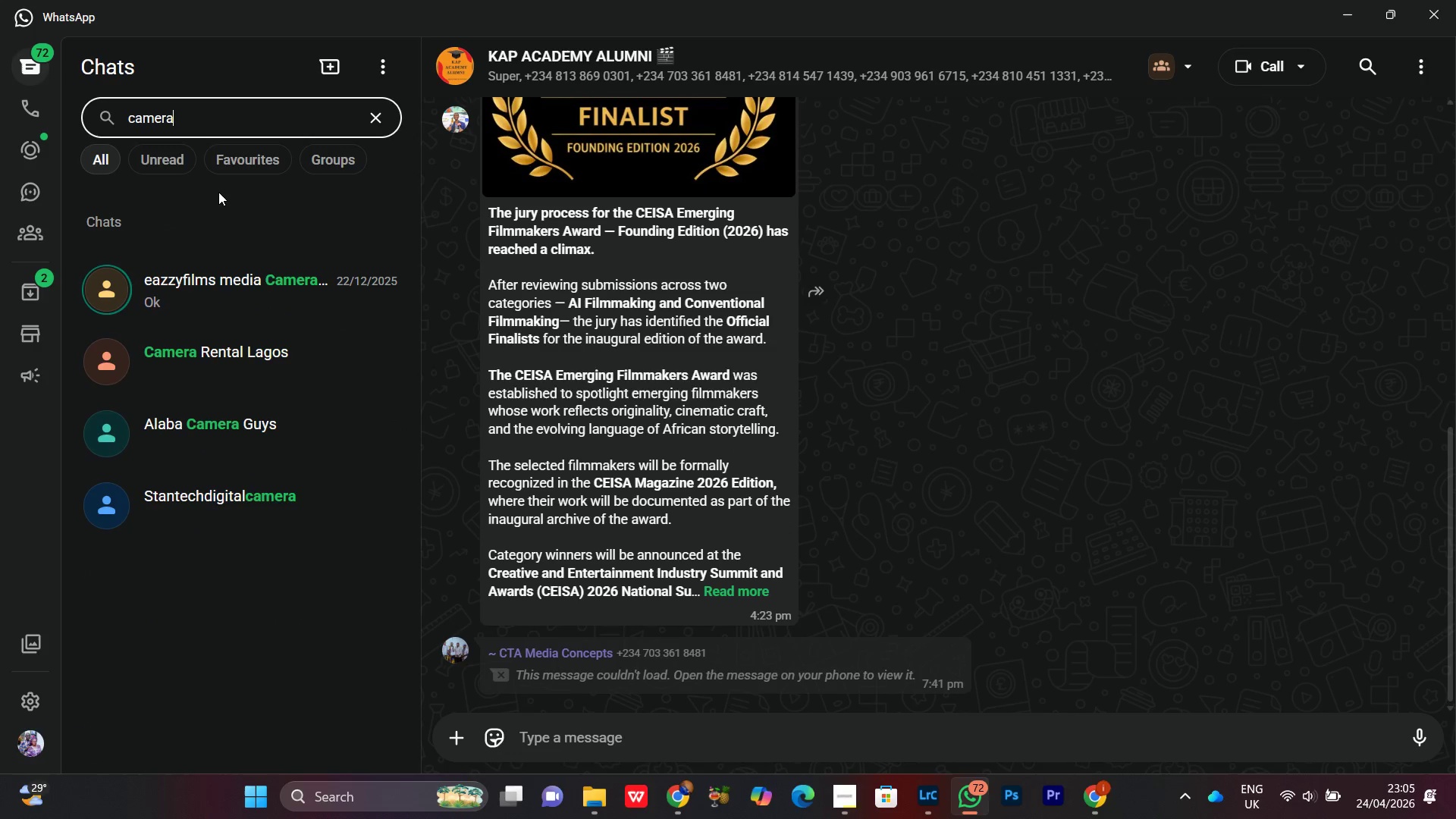 
left_click([381, 119])
 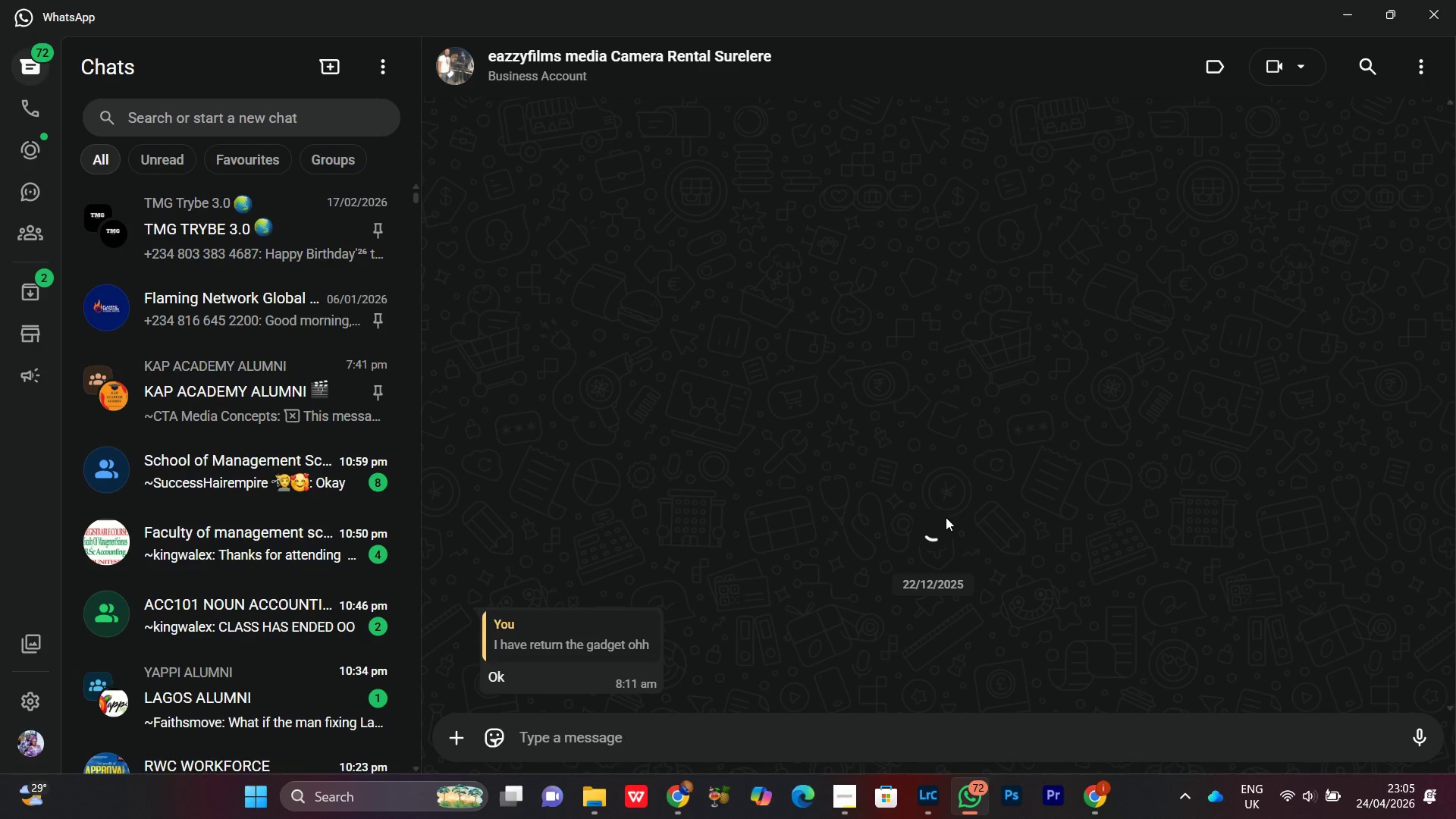 
scroll: coordinate [796, 403], scroll_direction: up, amount: 56.0
 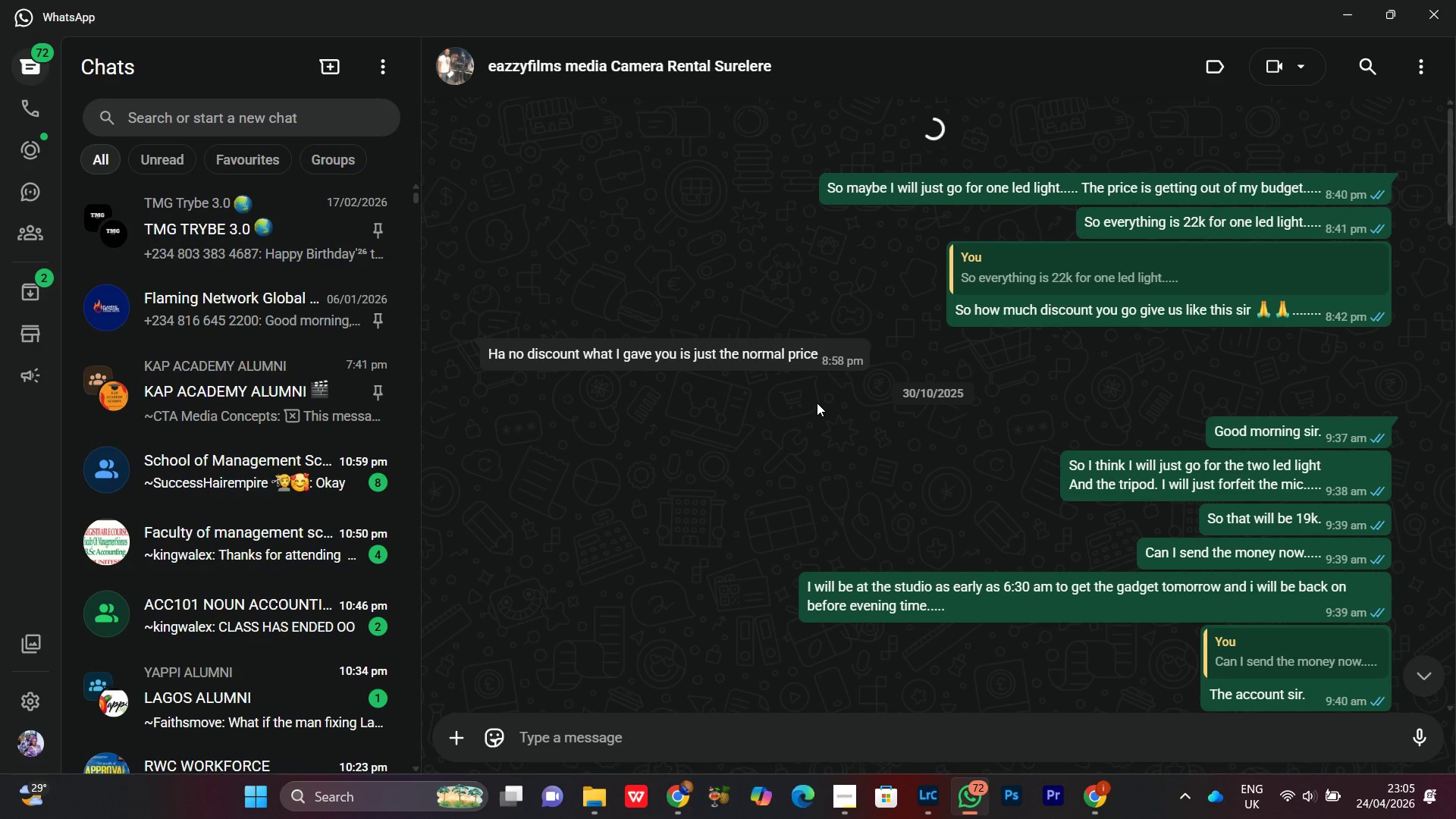 
wait(5.62)
 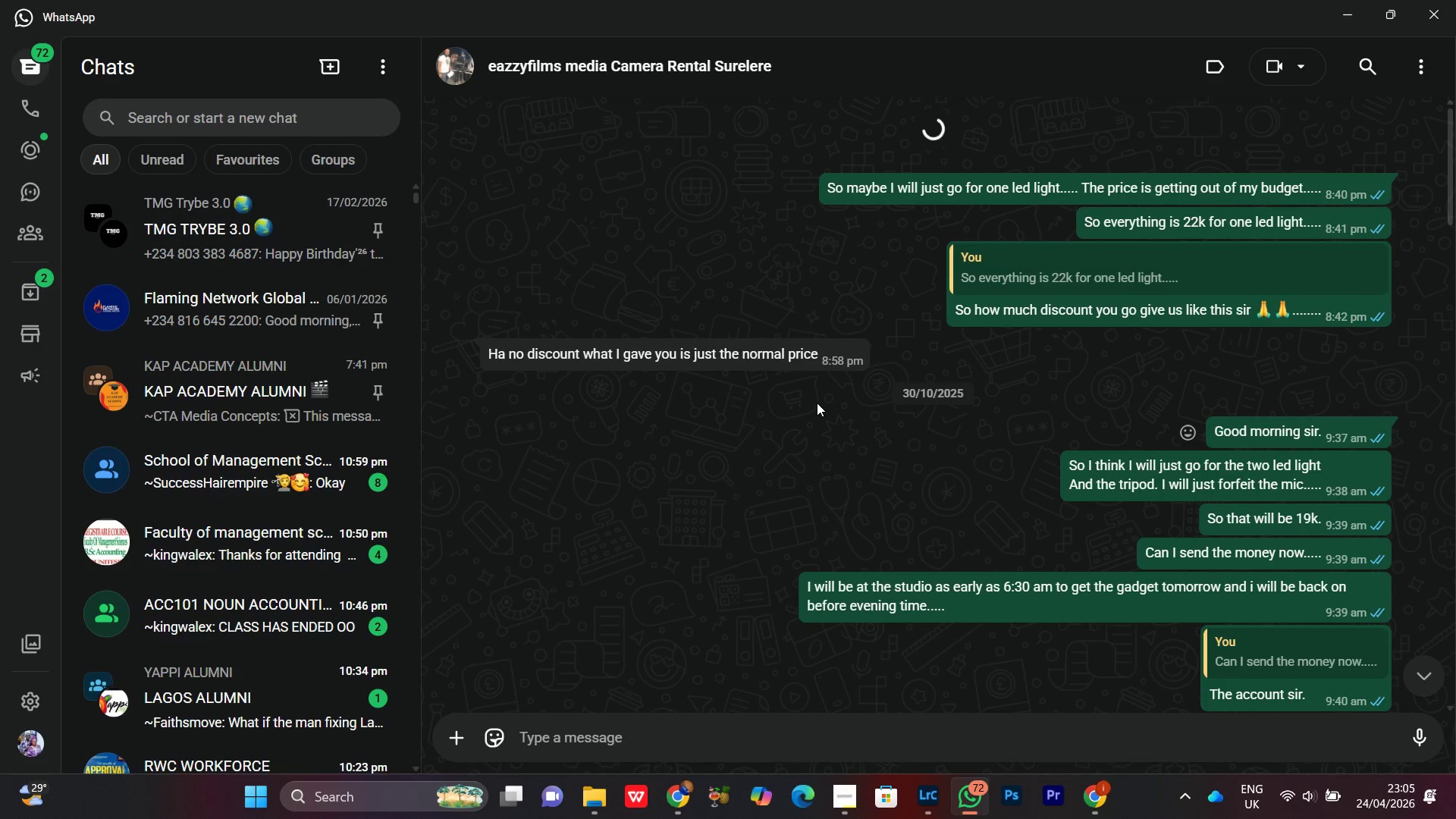 
scroll: coordinate [841, 431], scroll_direction: up, amount: 31.0
 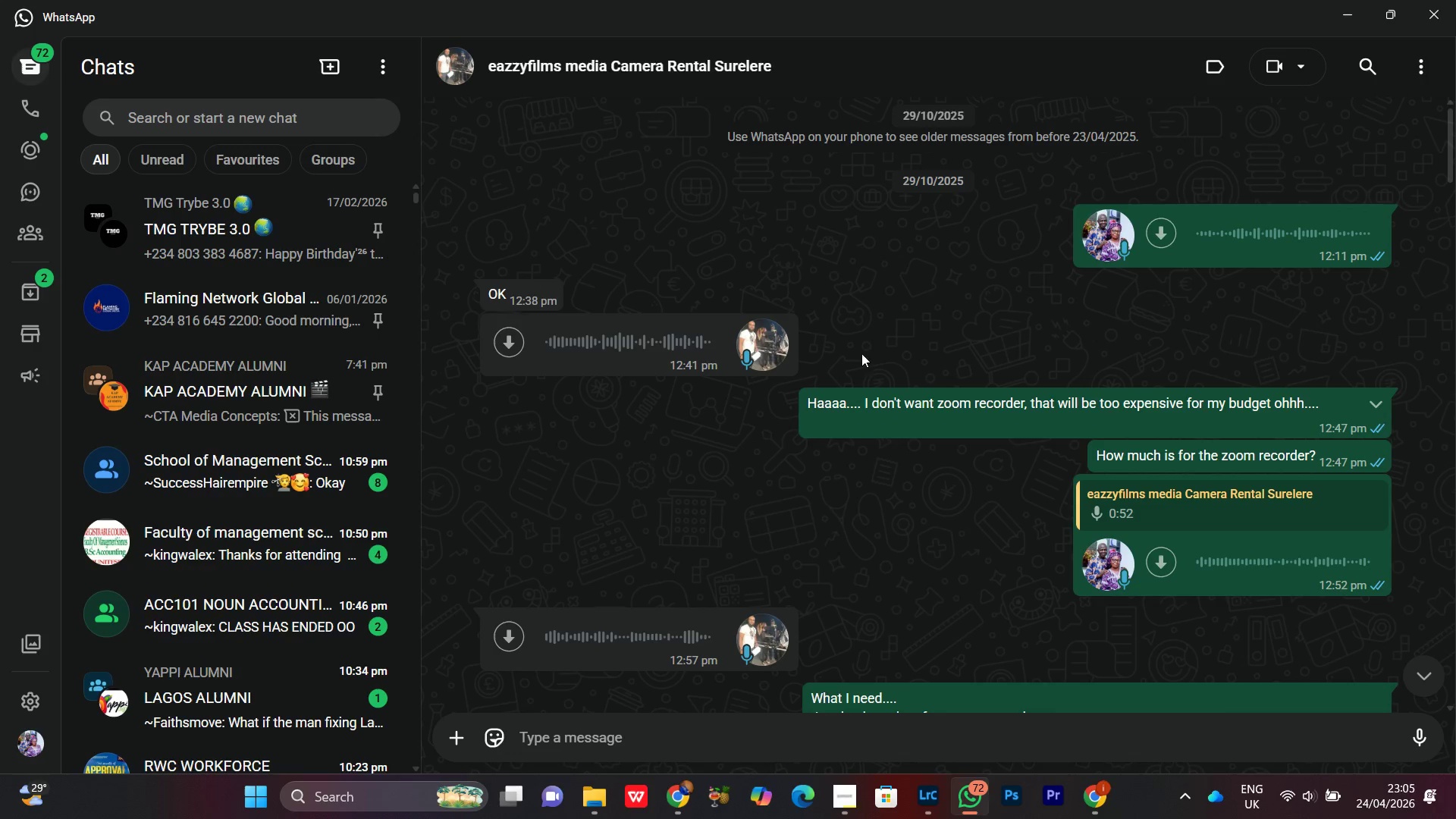 
scroll: coordinate [866, 353], scroll_direction: down, amount: 4.0
 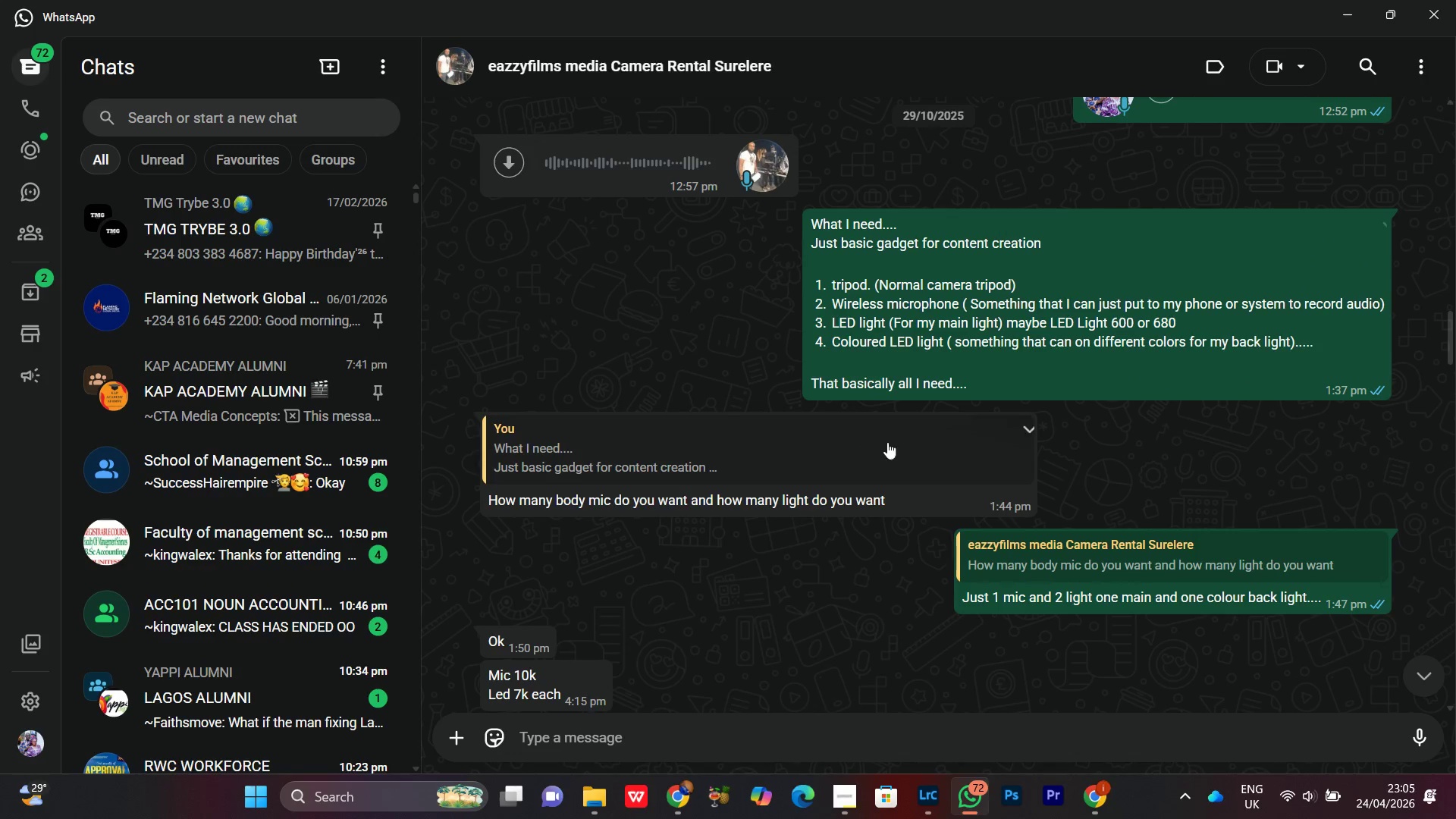 
scroll: coordinate [882, 417], scroll_direction: up, amount: 27.0
 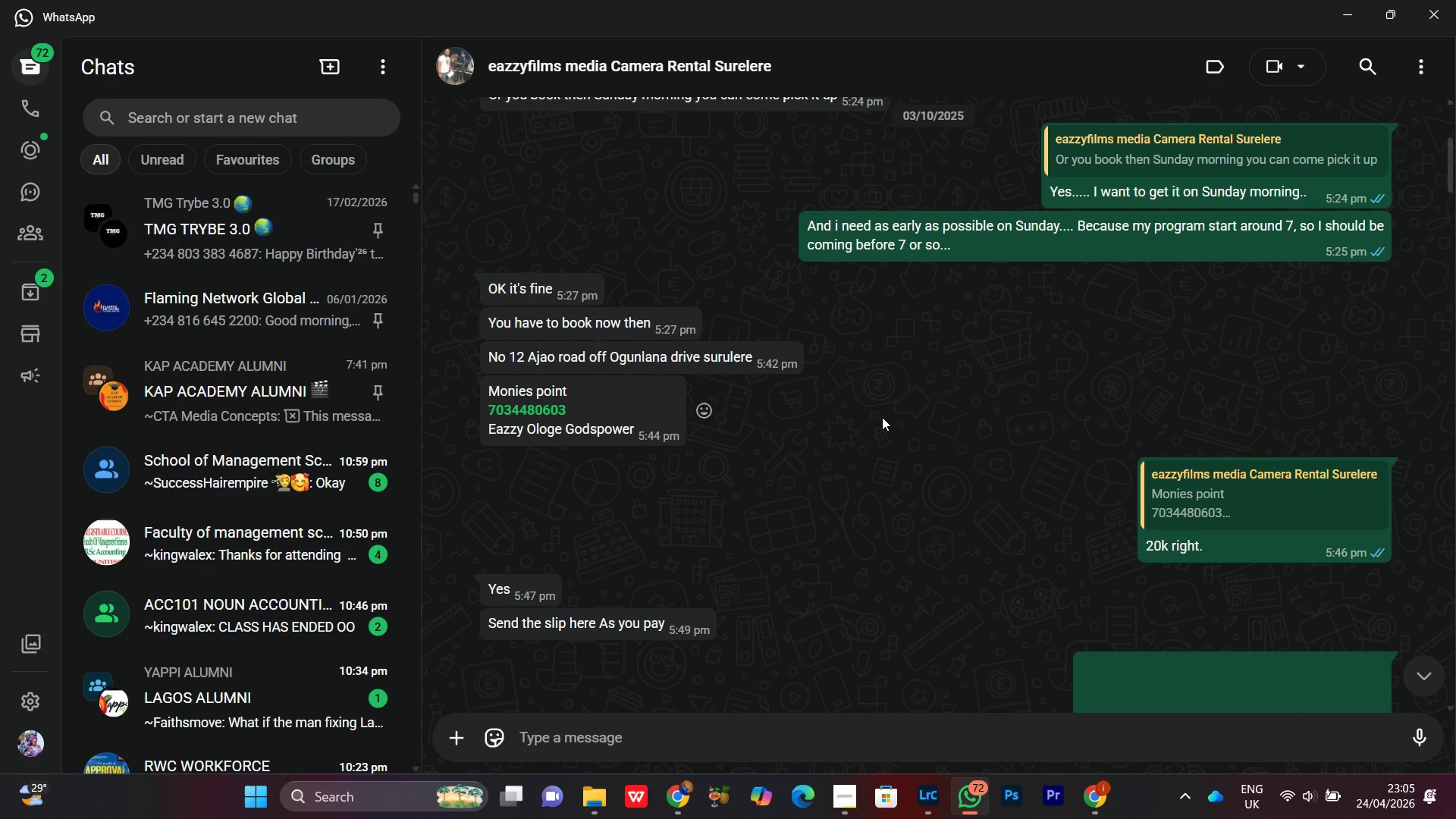 
scroll: coordinate [882, 417], scroll_direction: down, amount: 1.0
 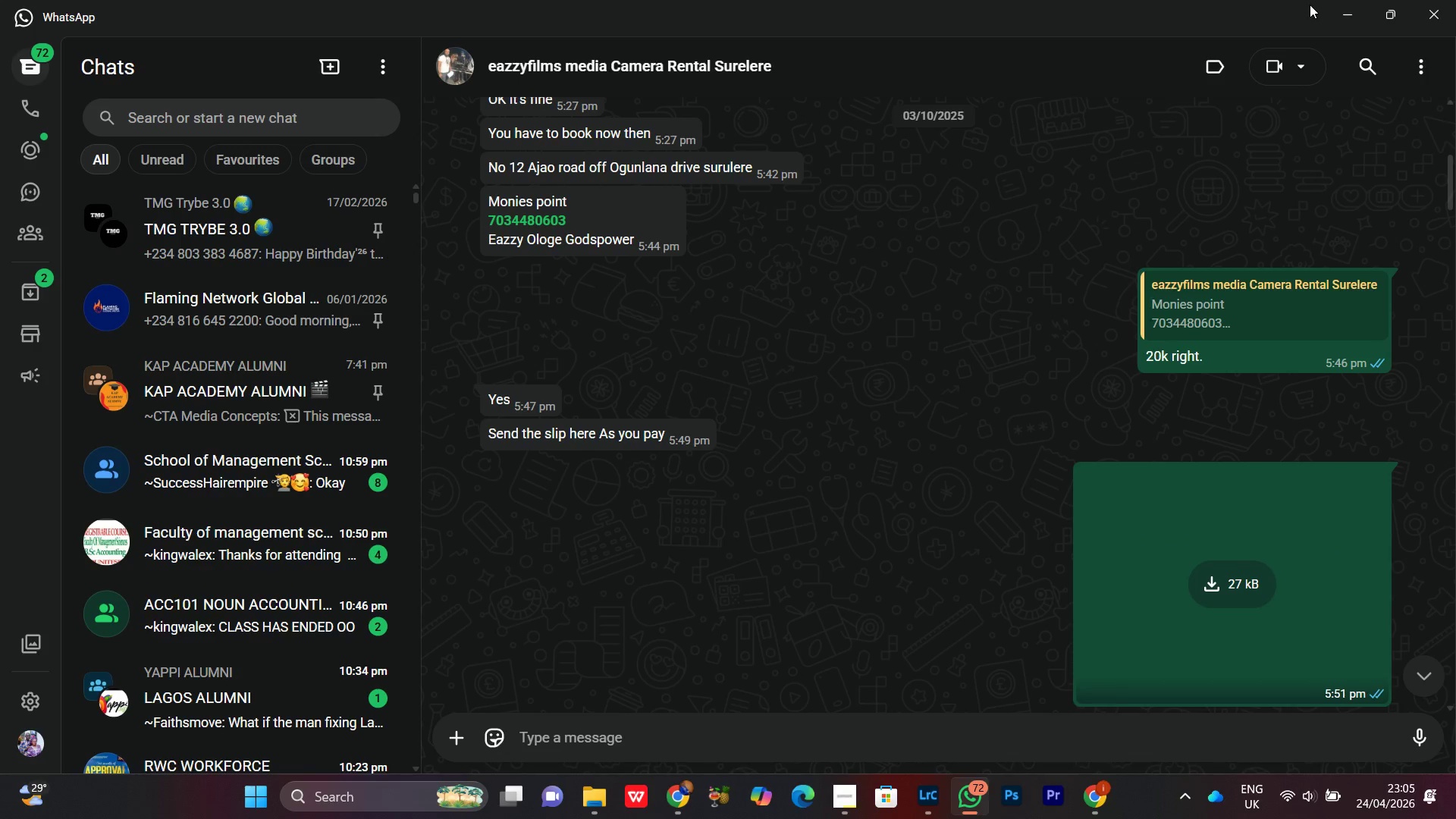 
left_click([1338, 16])
 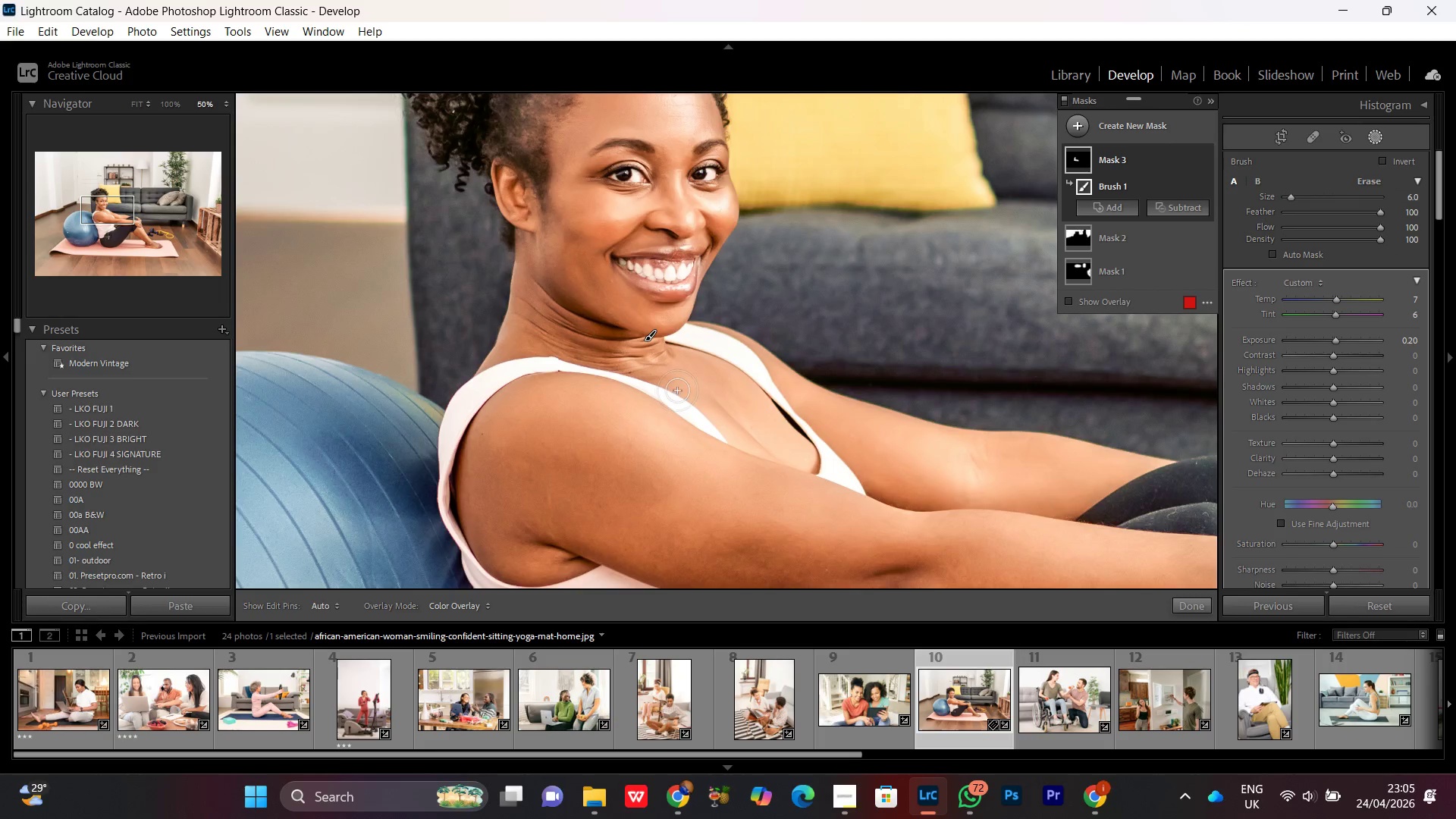 
key(Control+Minus)
 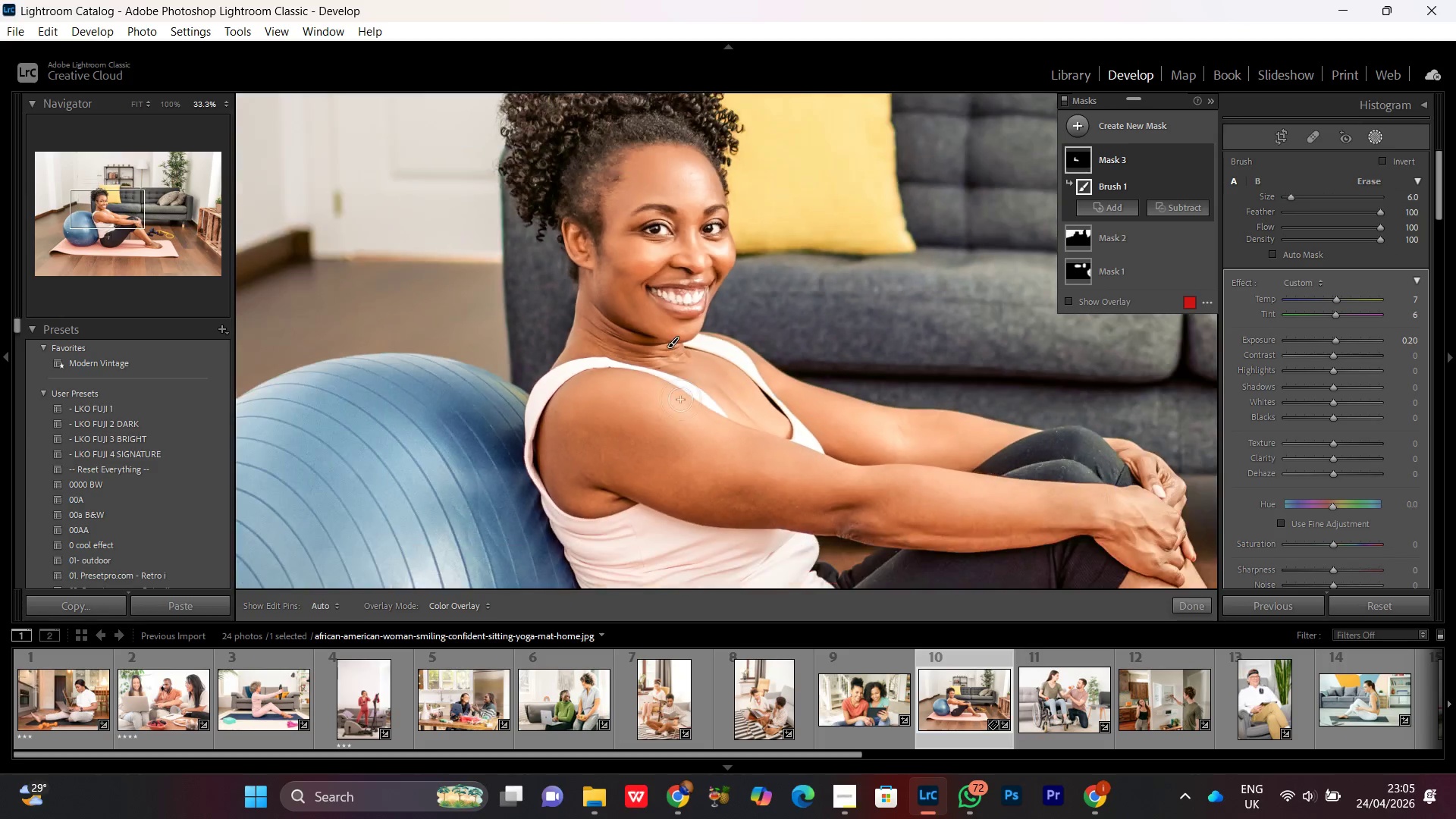 
key(Control+Minus)
 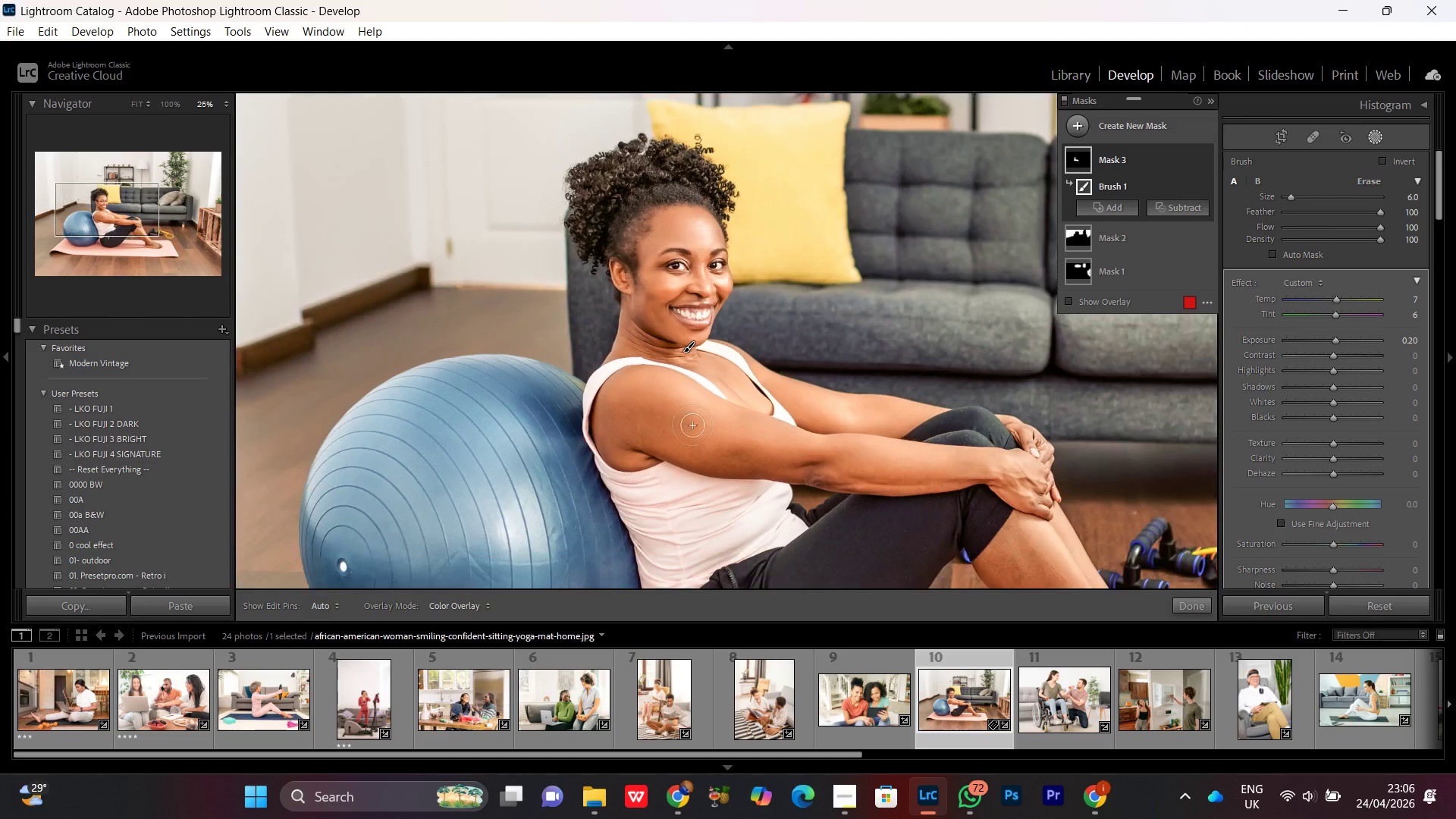 
key(Control+Minus)
 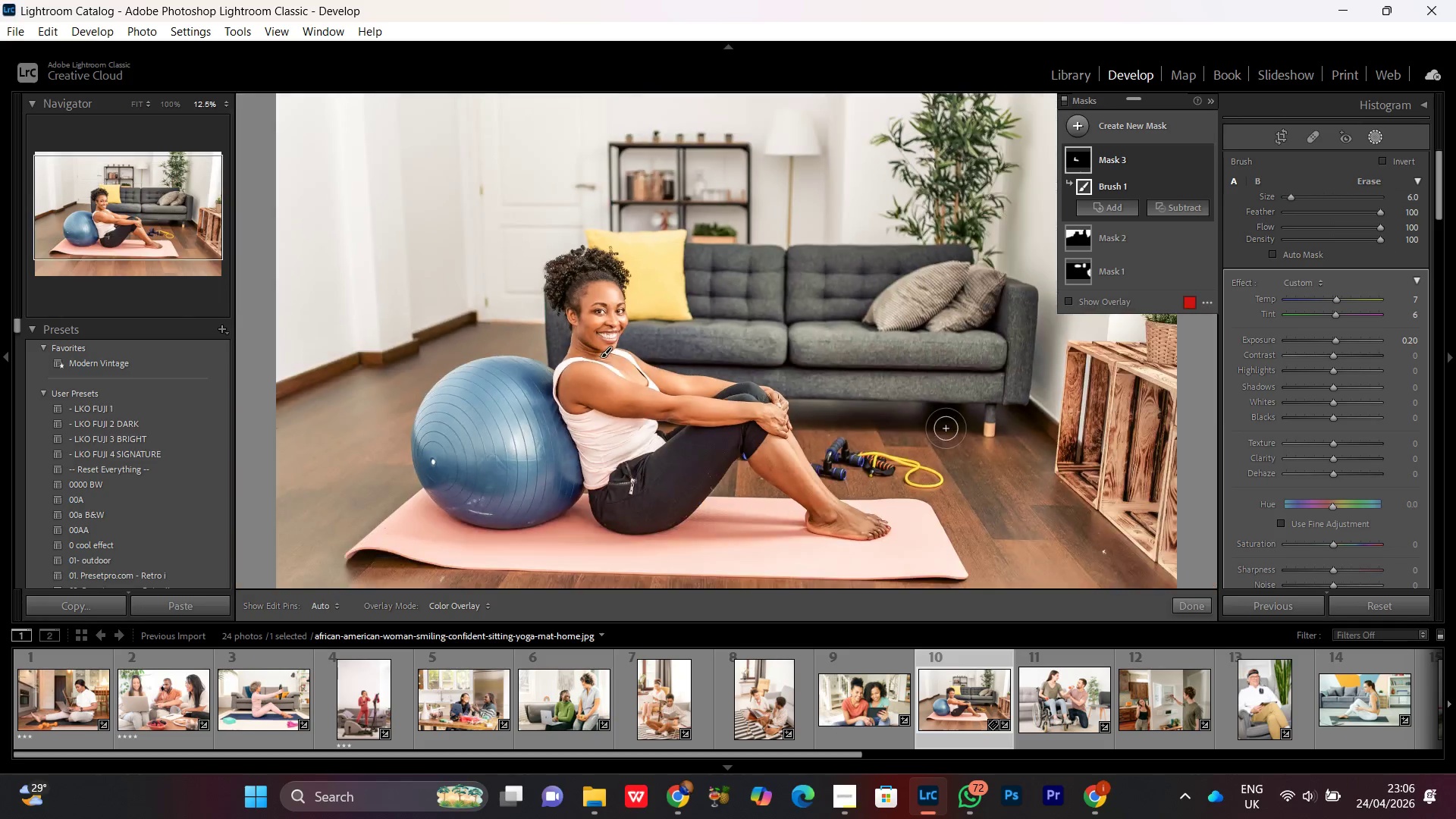 
key(Control+Minus)
 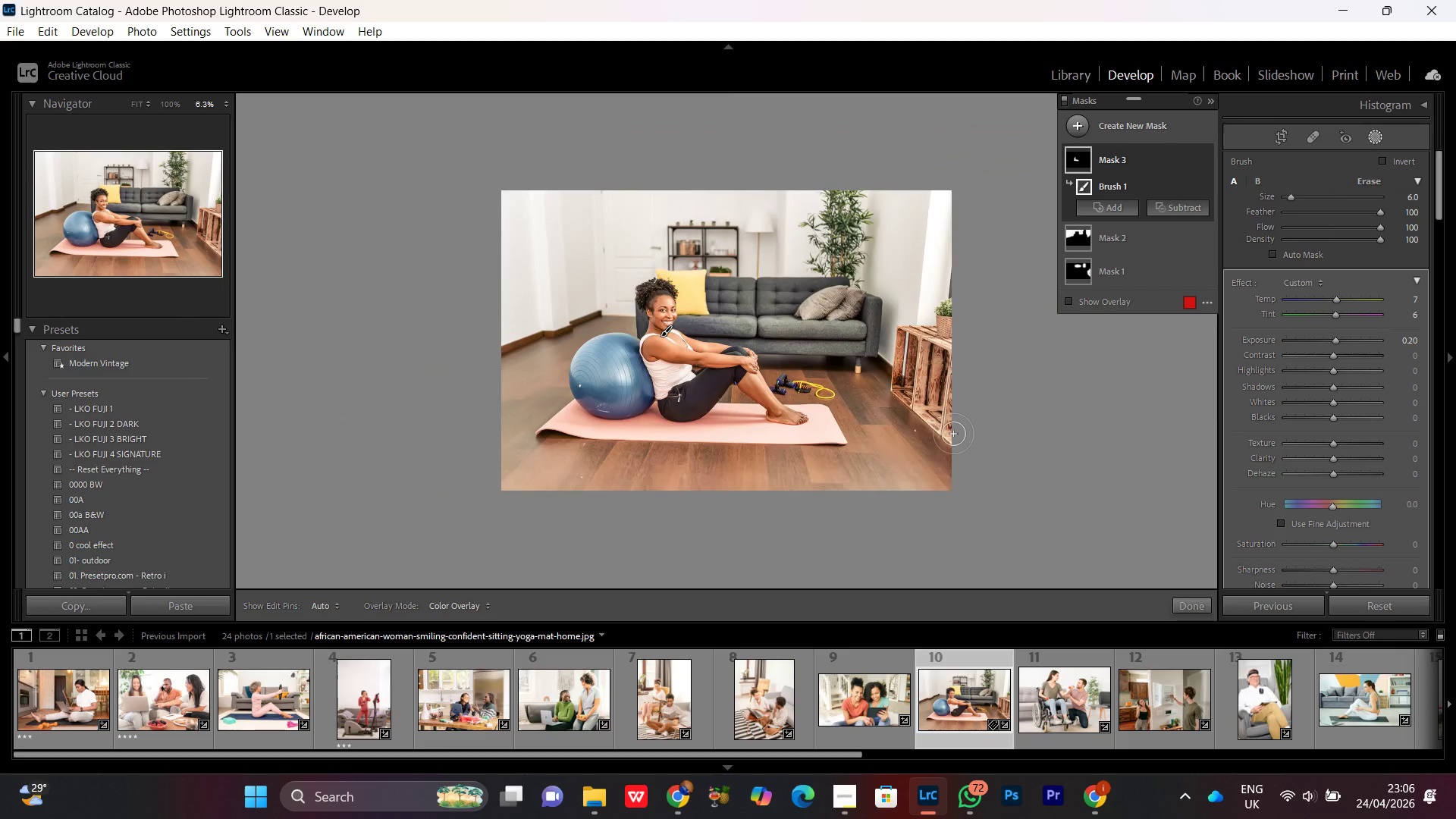 
key(Control+Equal)
 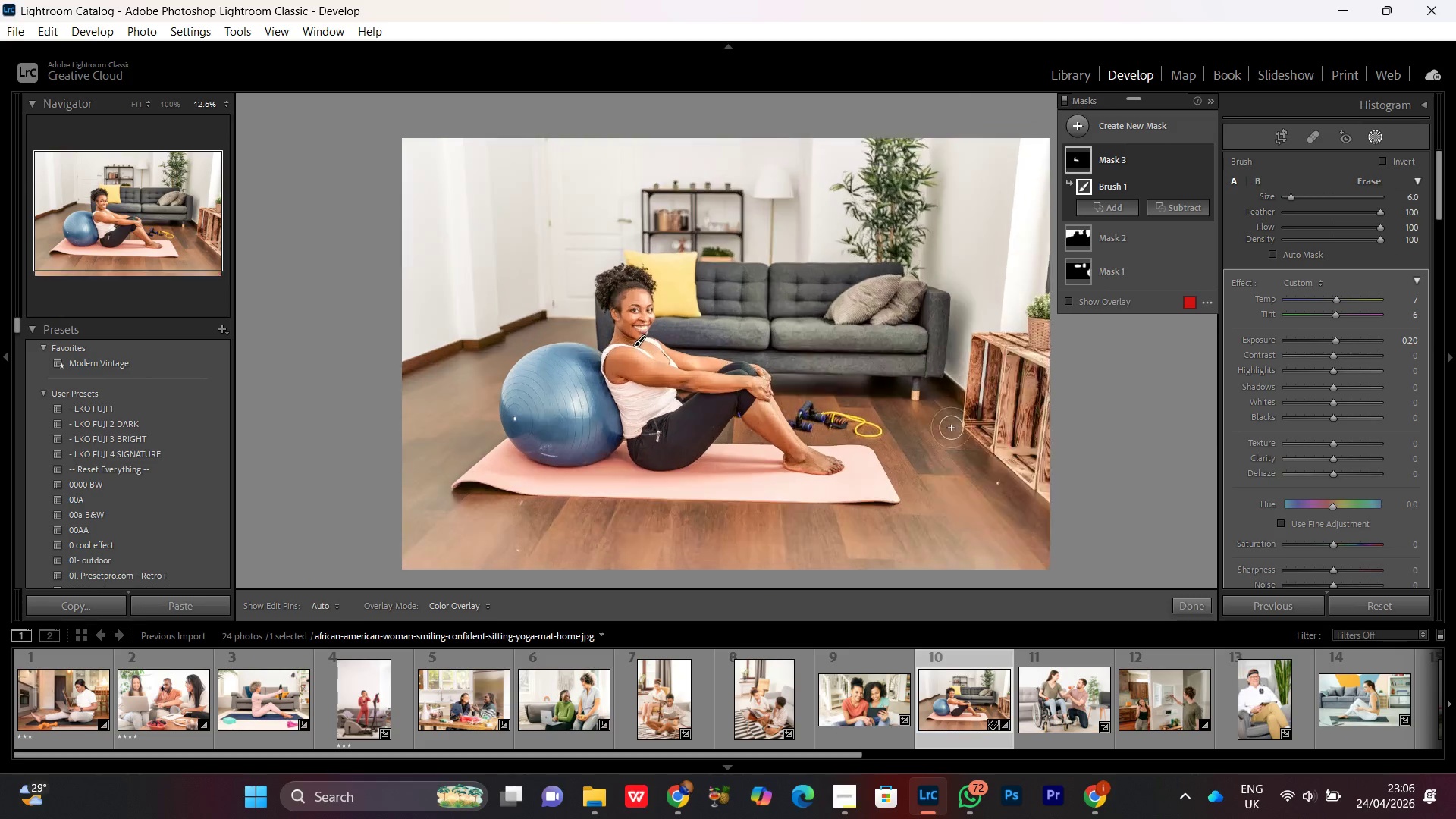 
key(Control+Equal)
 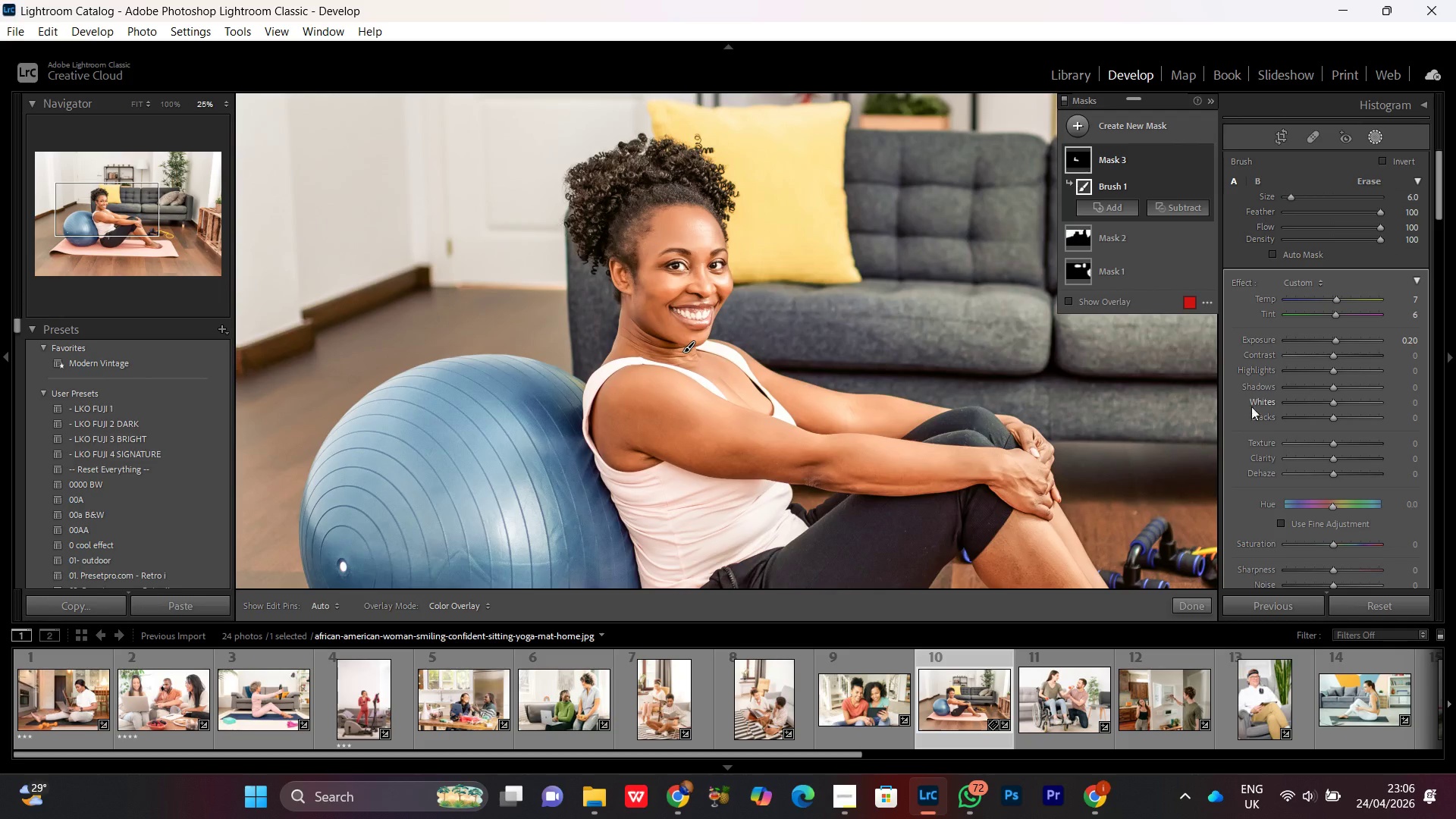 
key(Control+Minus)
 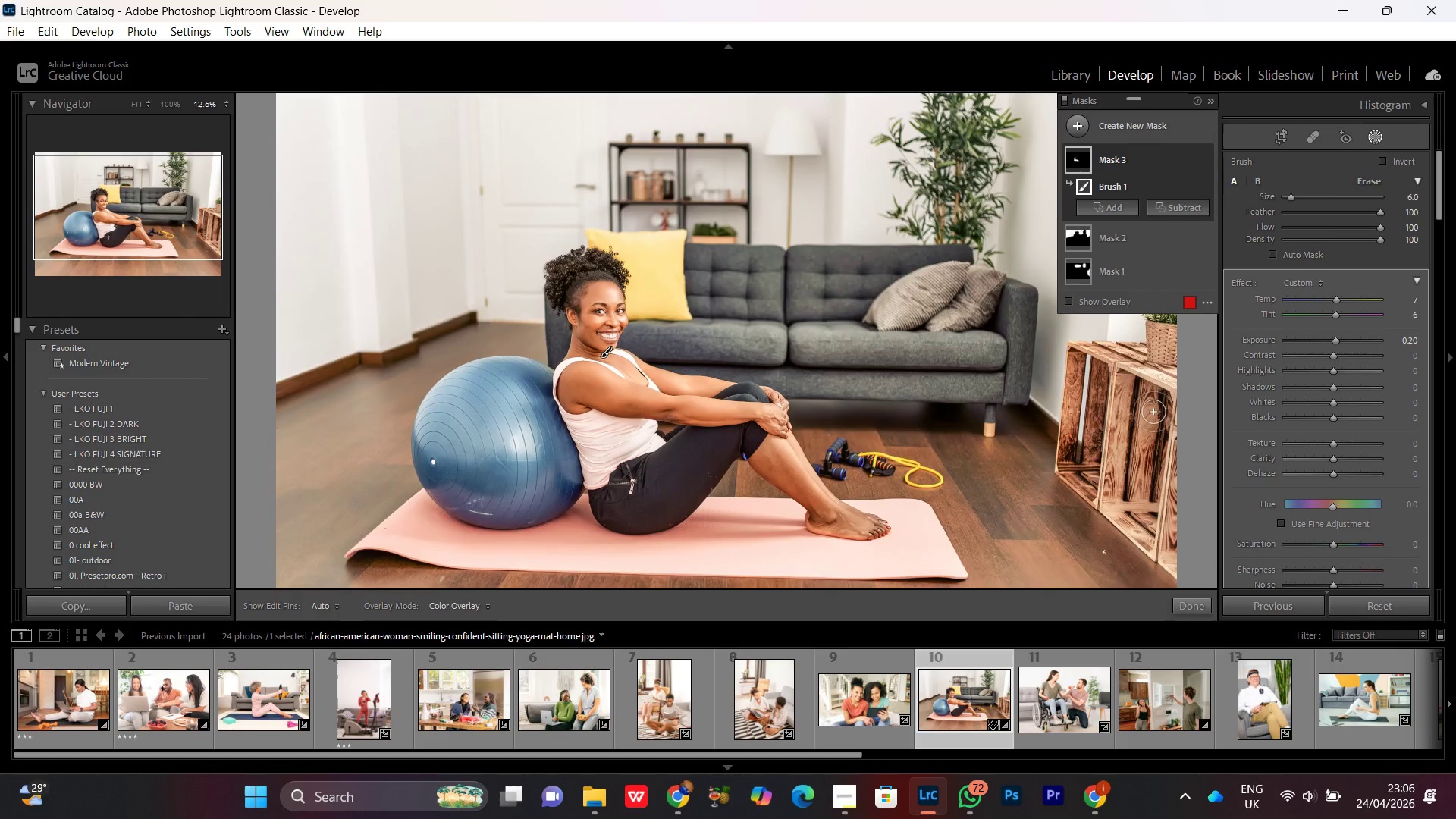 
key(Control+Equal)
 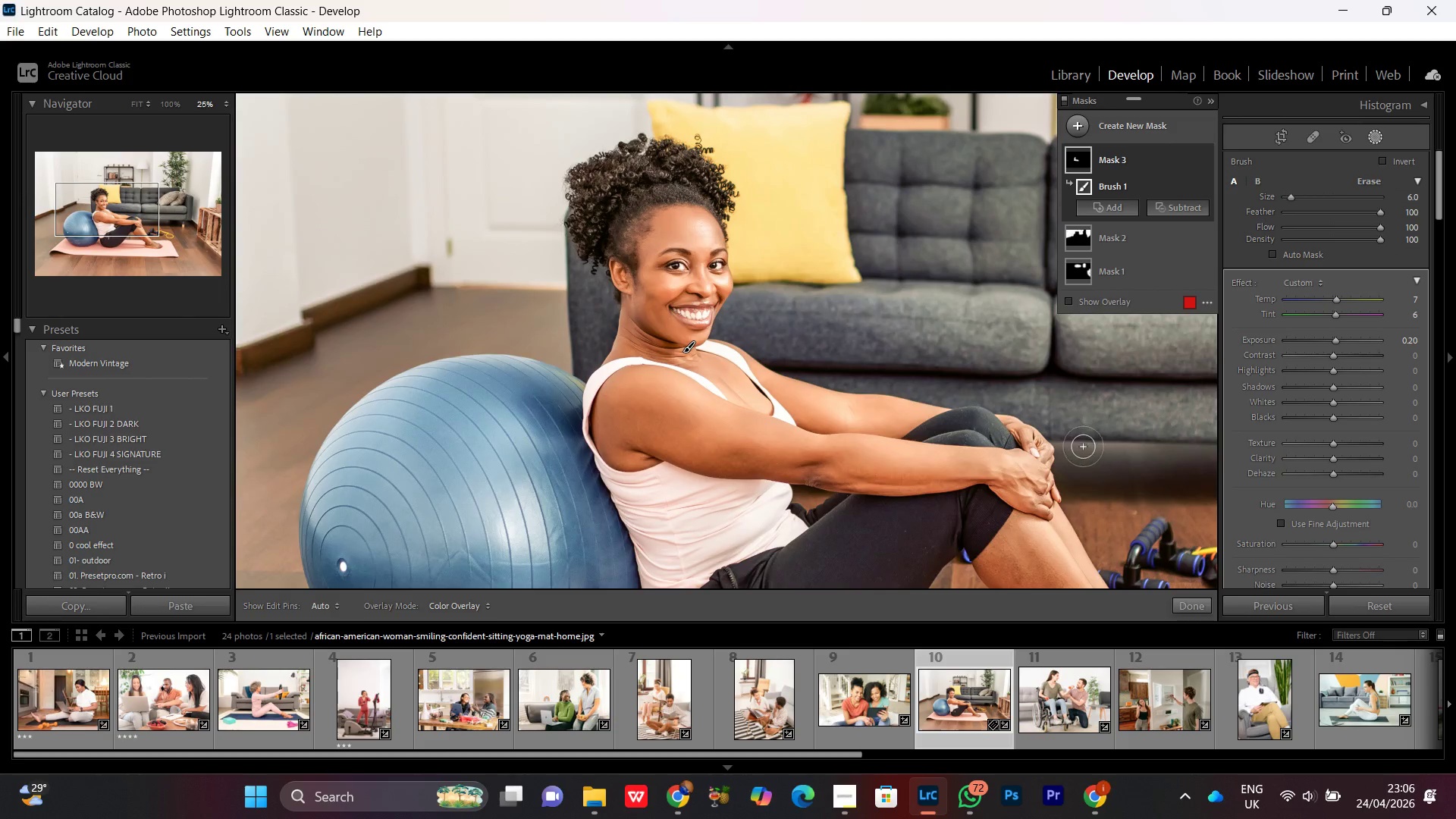 
hold_key(key=Space, duration=1.53)
 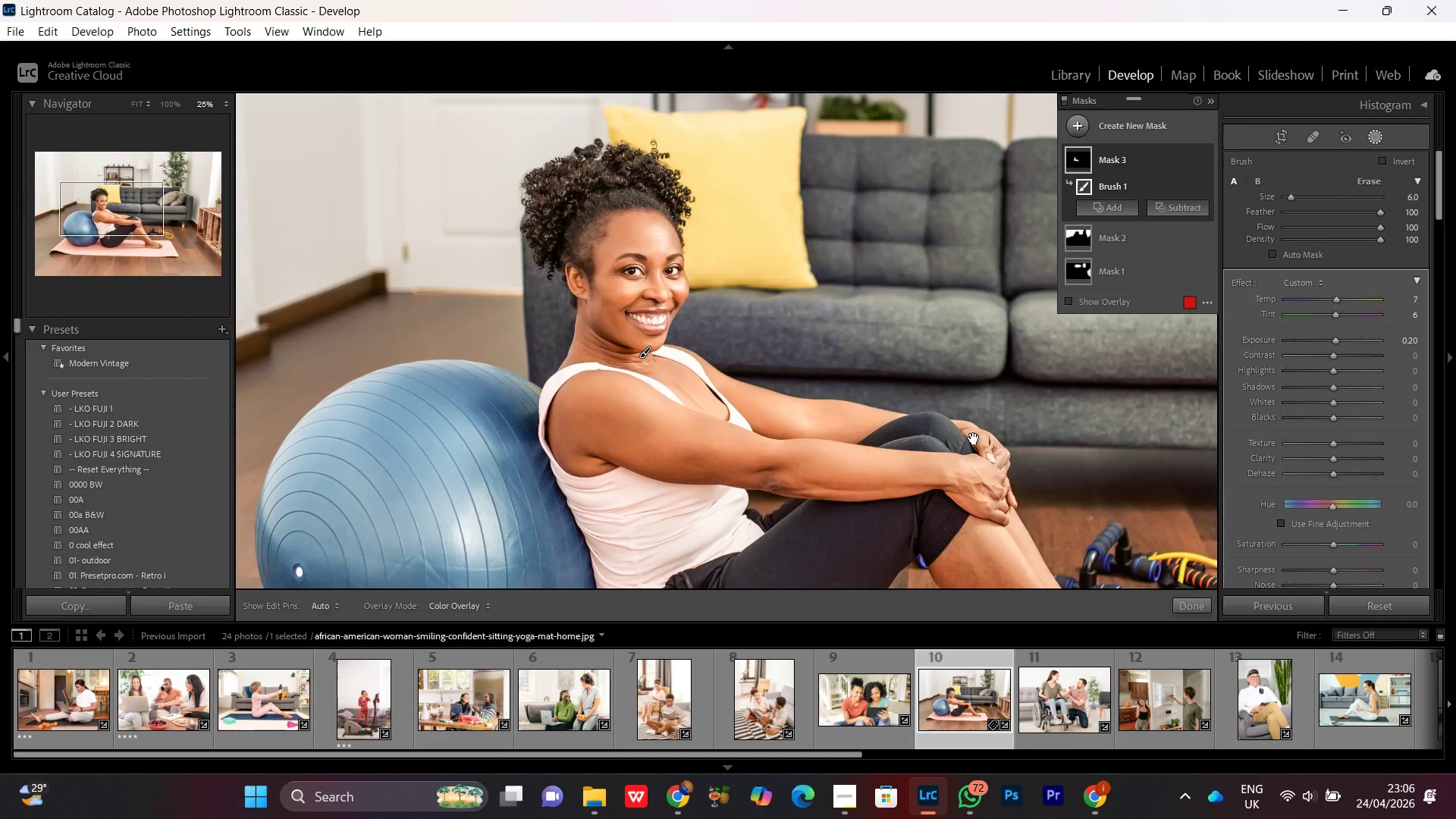 
left_click_drag(start_coordinate=[918, 435], to_coordinate=[993, 438])
 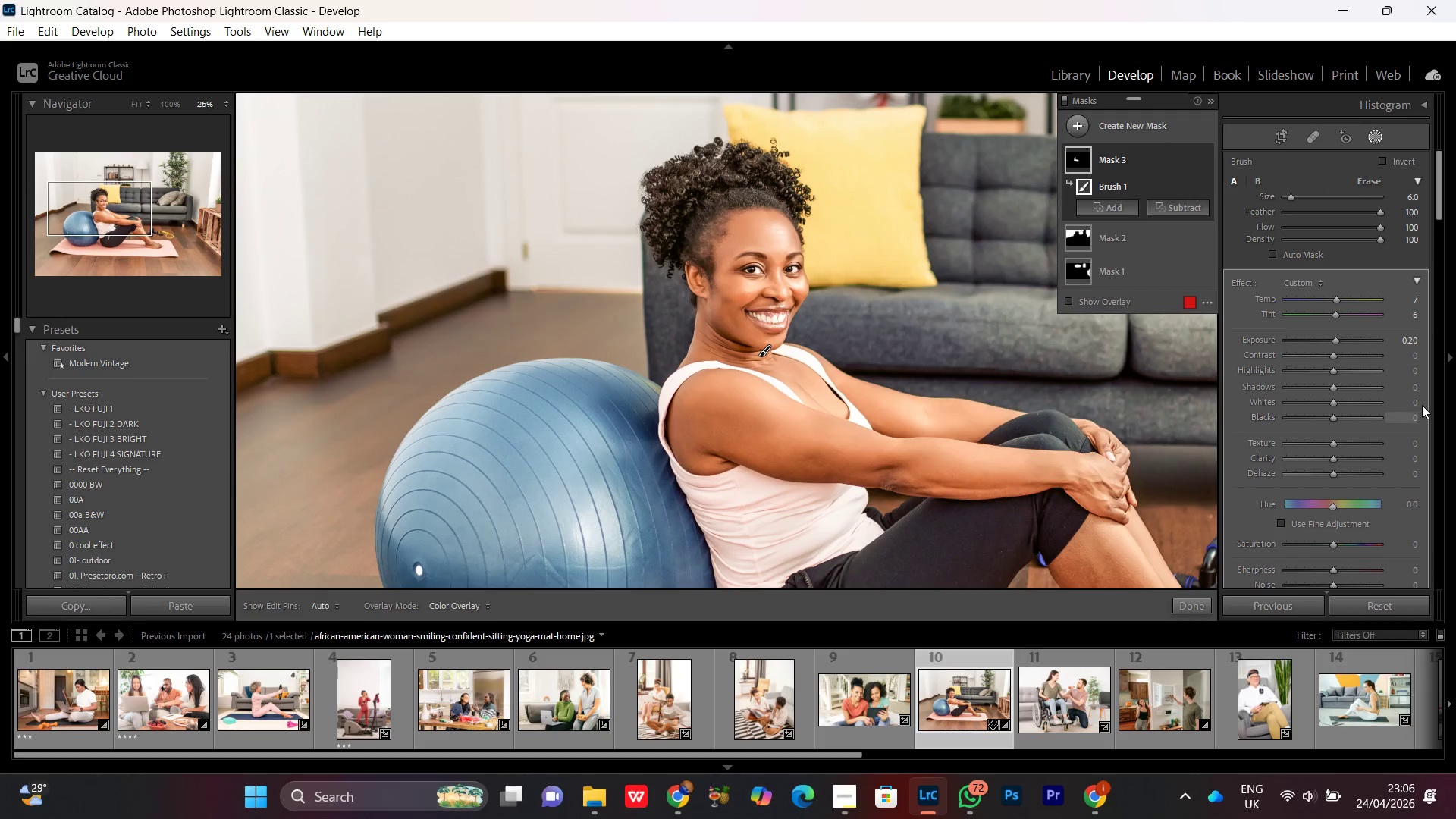 
hold_key(key=Space, duration=1.27)
 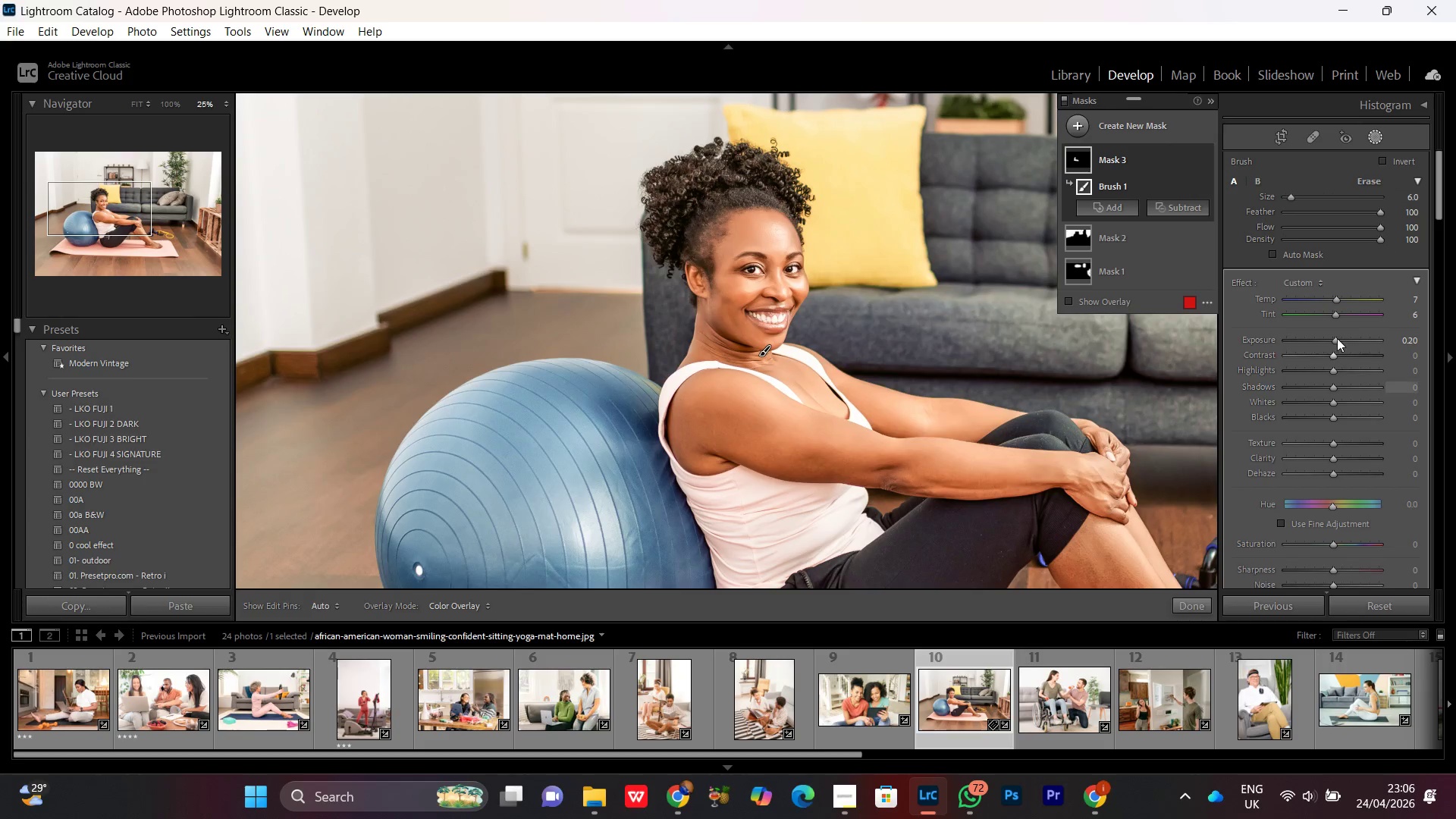 
left_click([1337, 340])
 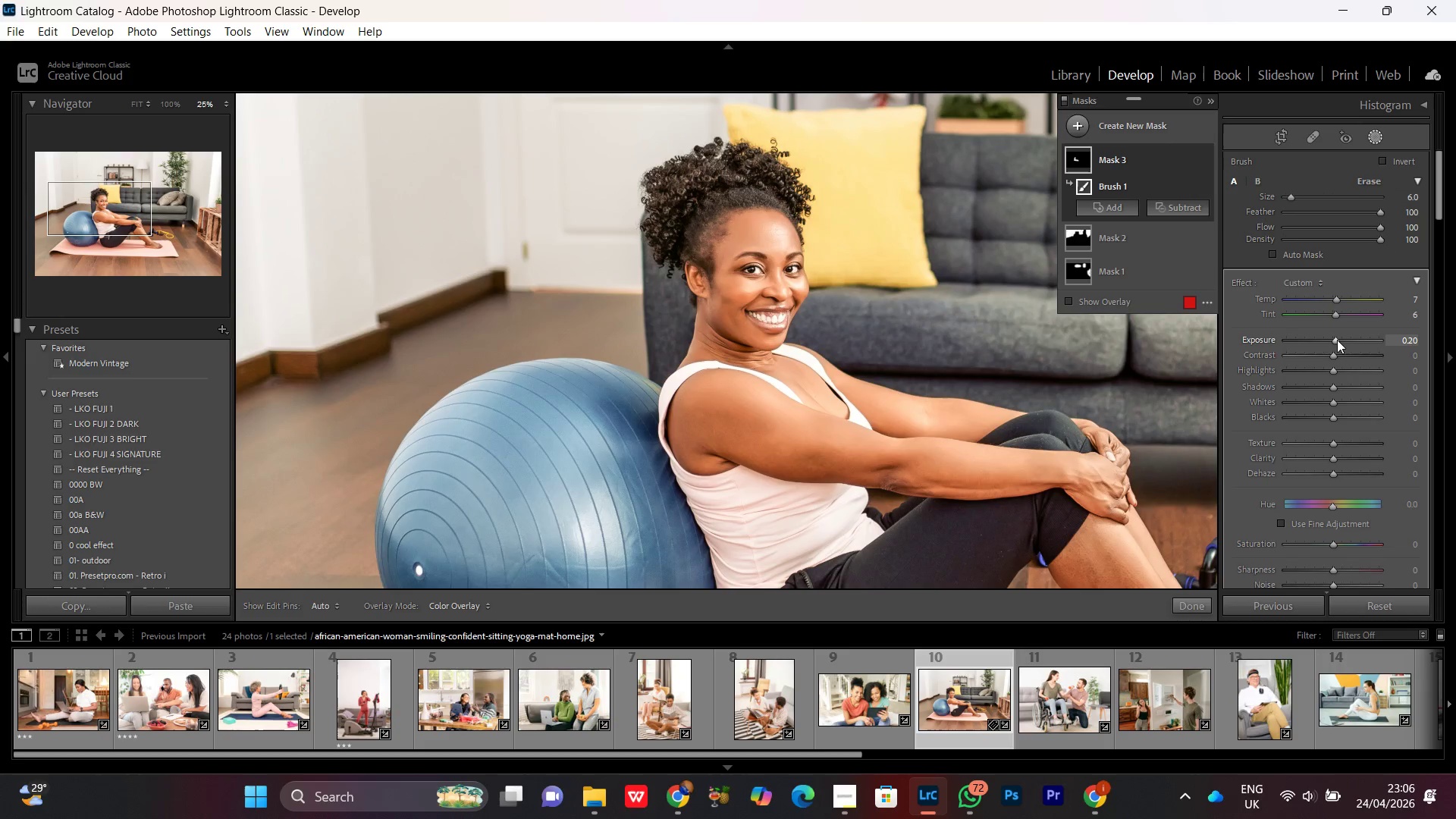 
scroll: coordinate [1337, 340], scroll_direction: down, amount: 1.0
 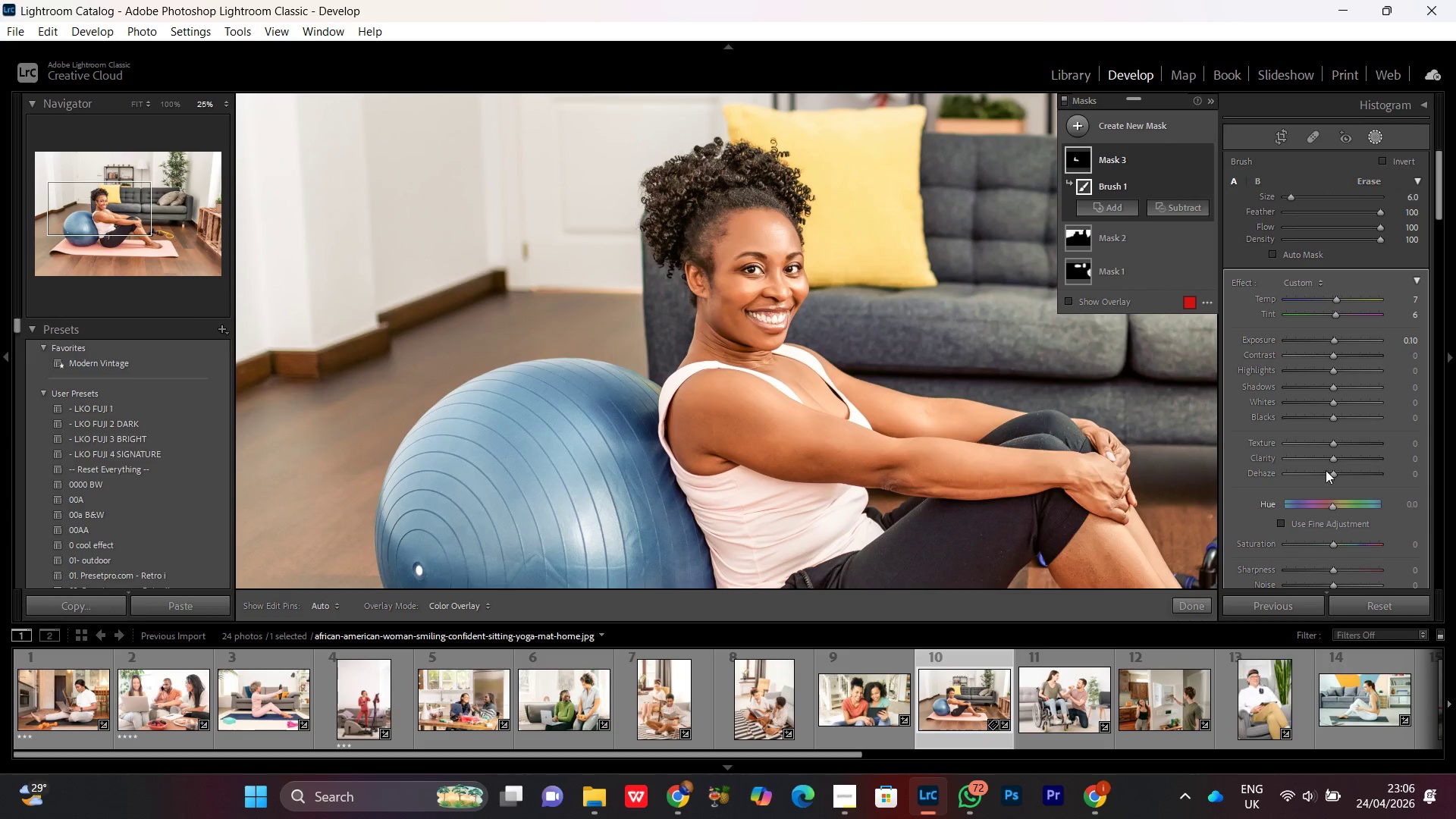 
left_click([1332, 459])
 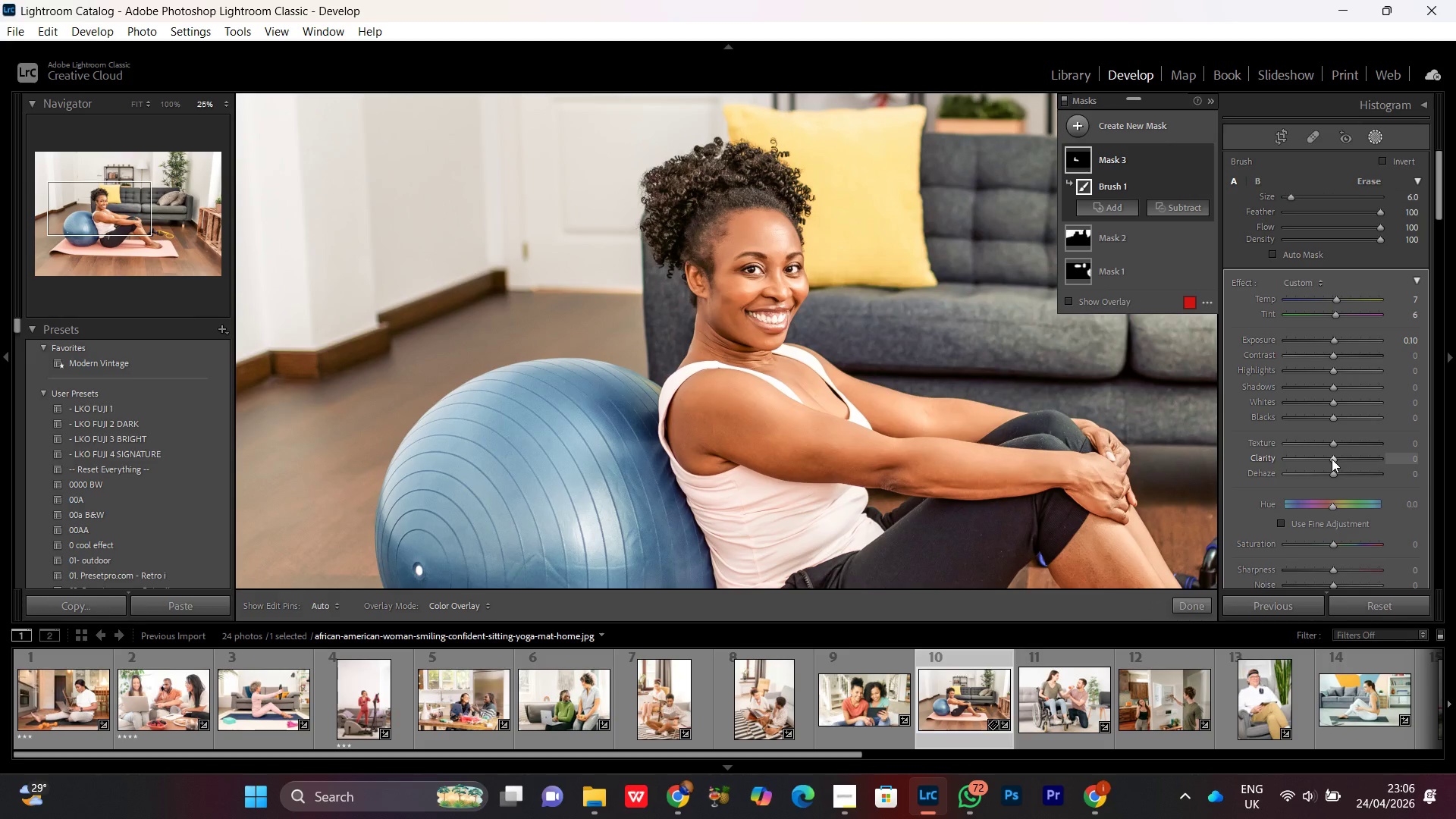 
scroll: coordinate [1332, 459], scroll_direction: down, amount: 8.0
 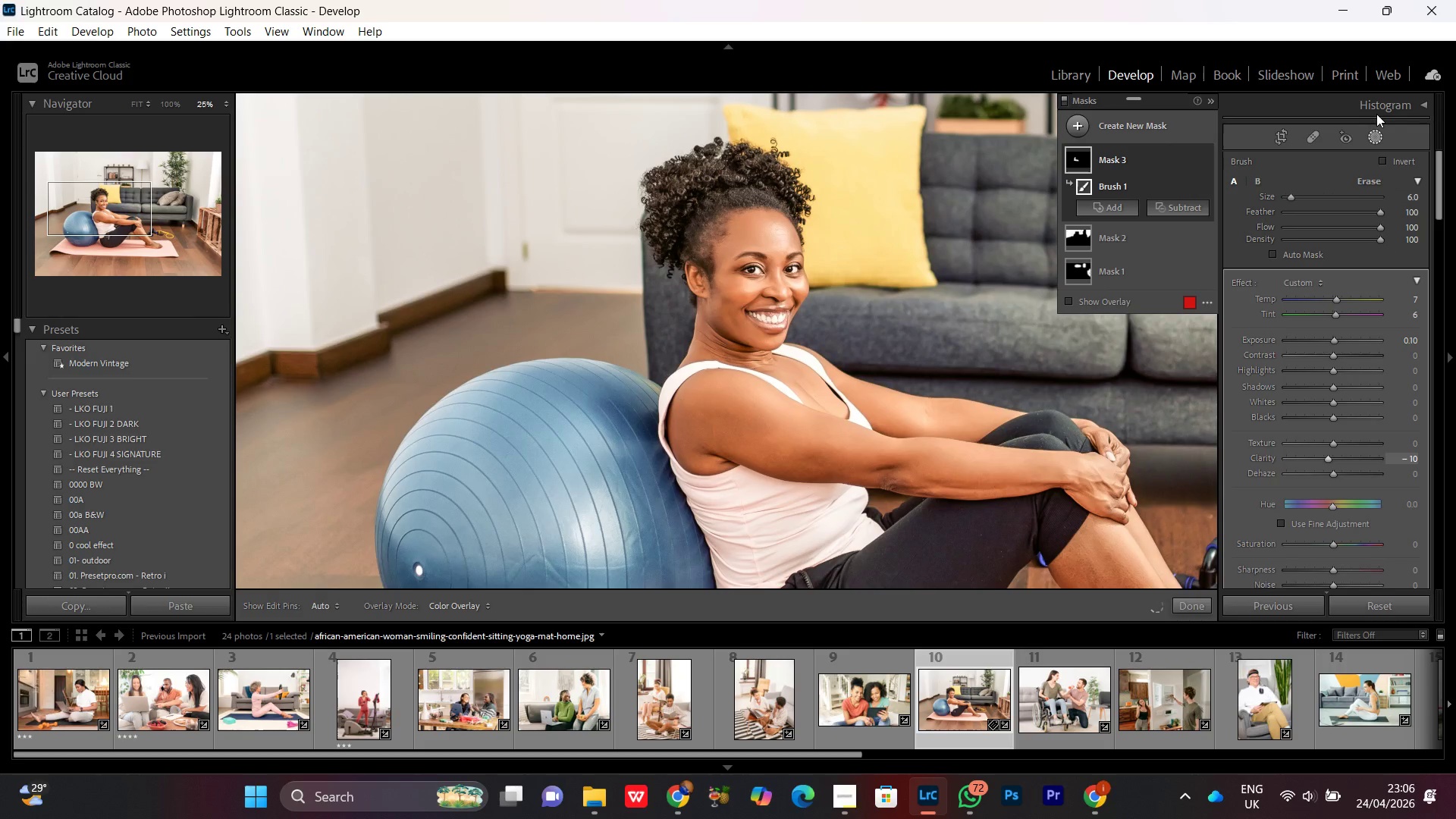 
left_click([1377, 132])
 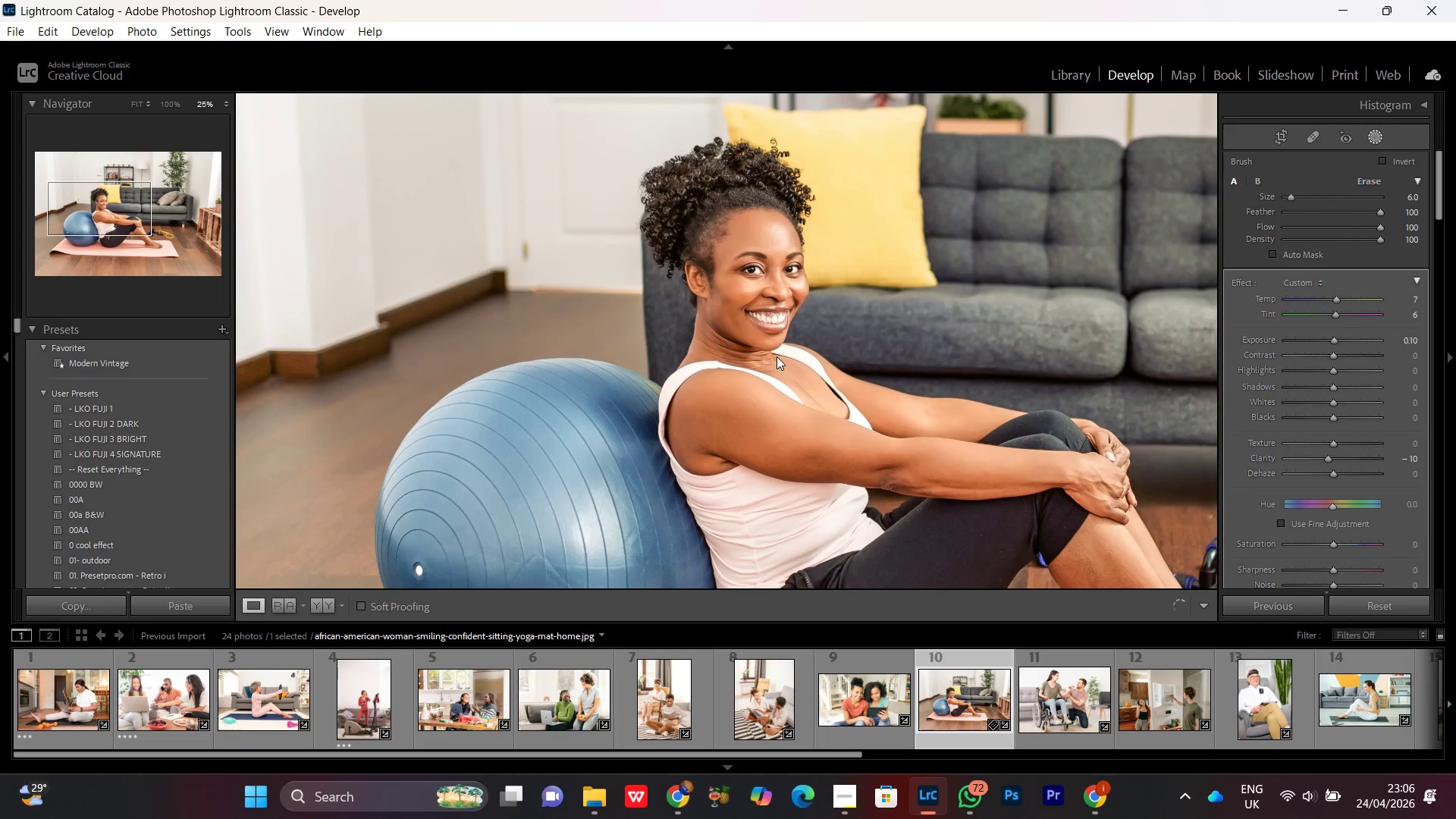 
left_click([777, 356])
 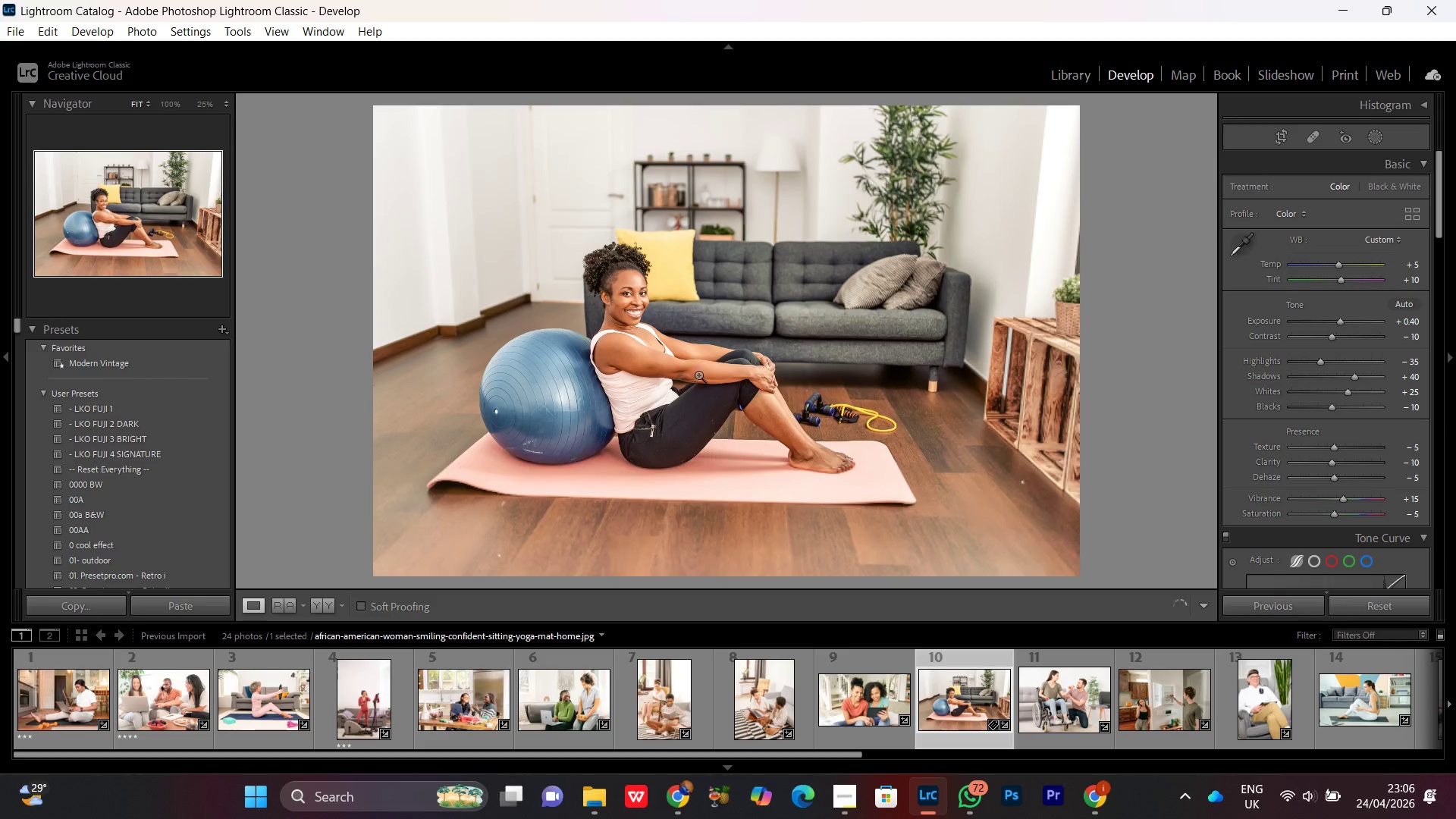 
left_click([678, 341])
 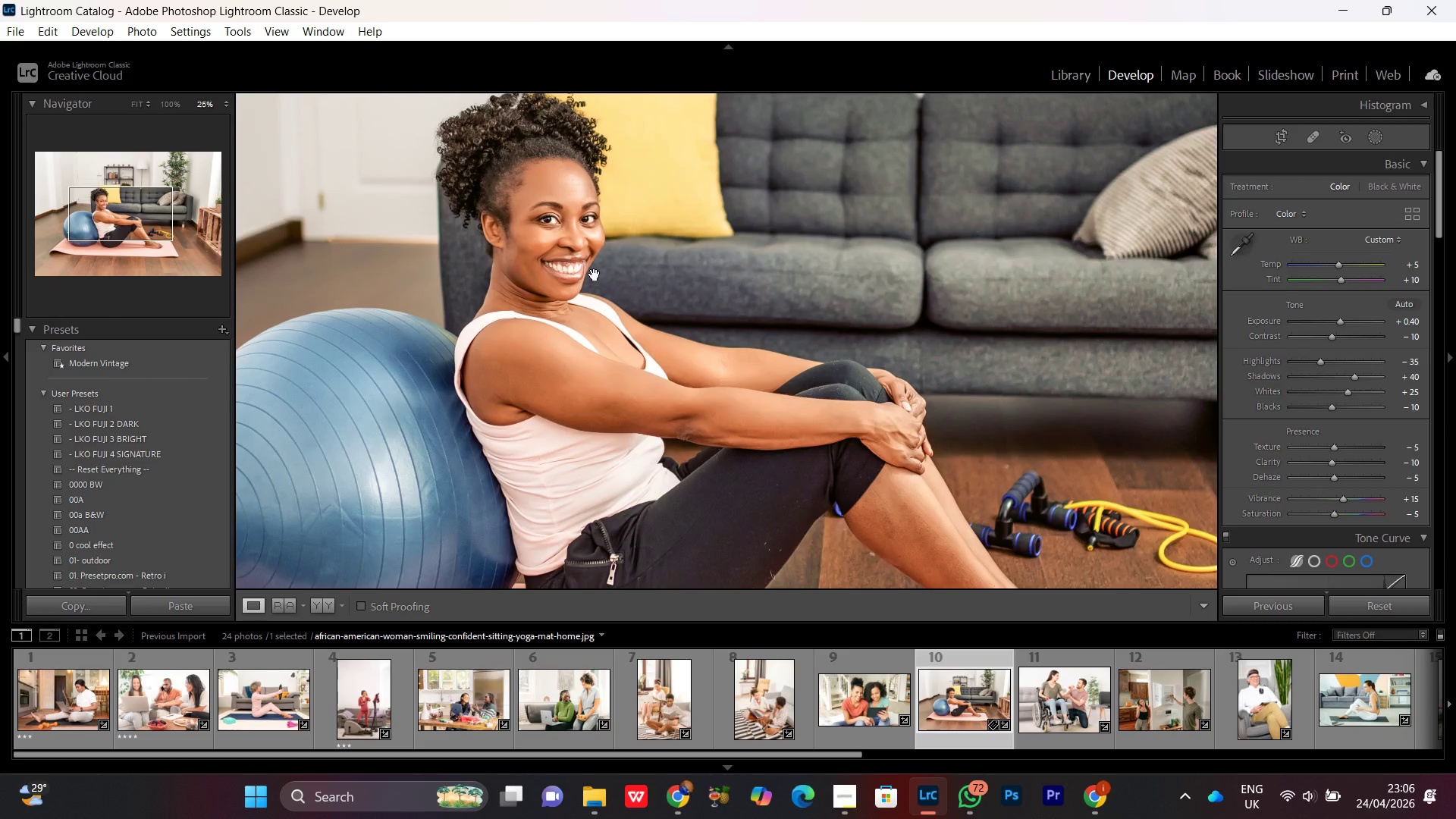 
left_click_drag(start_coordinate=[595, 275], to_coordinate=[616, 427])
 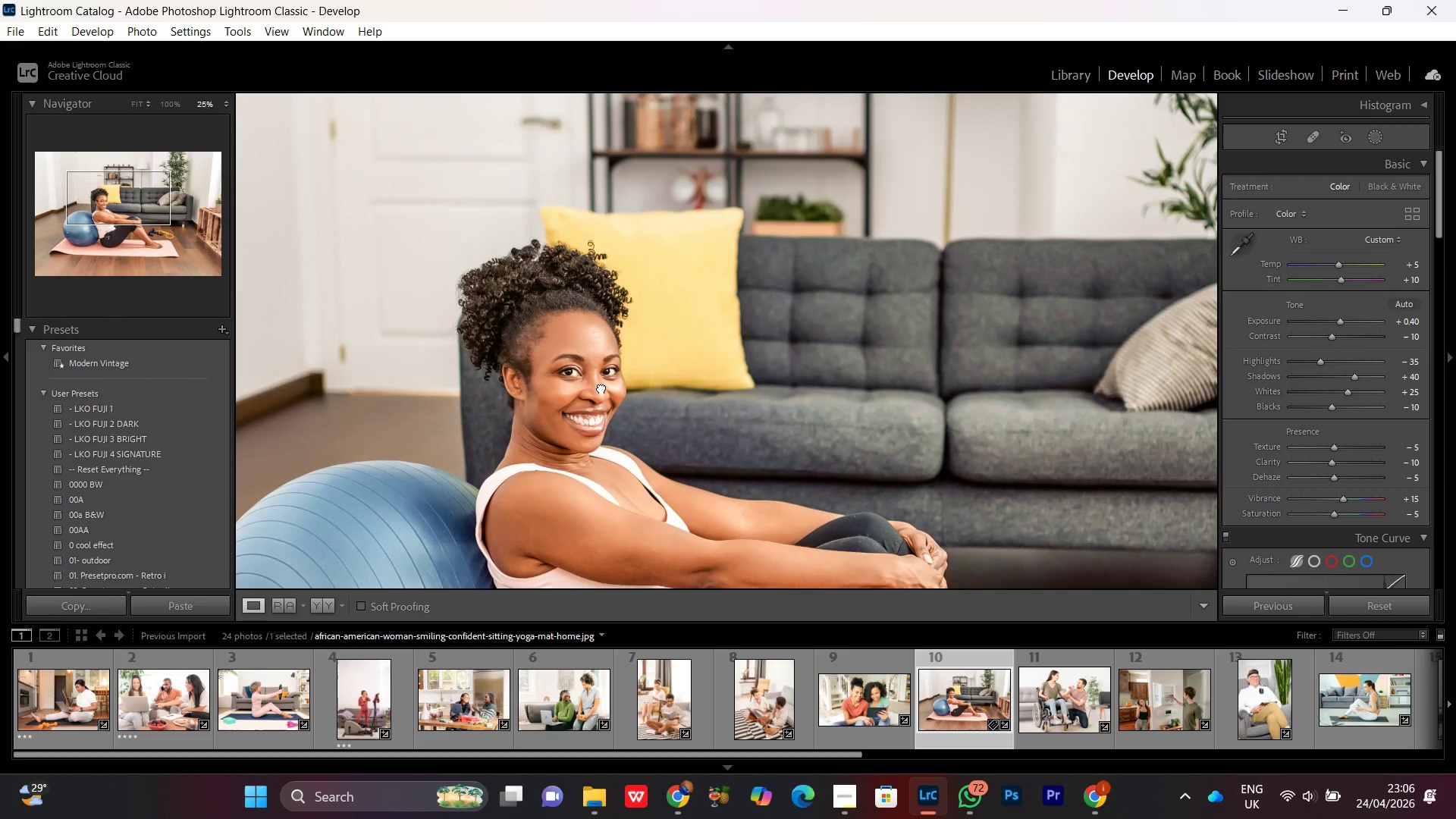 
left_click([601, 388])
 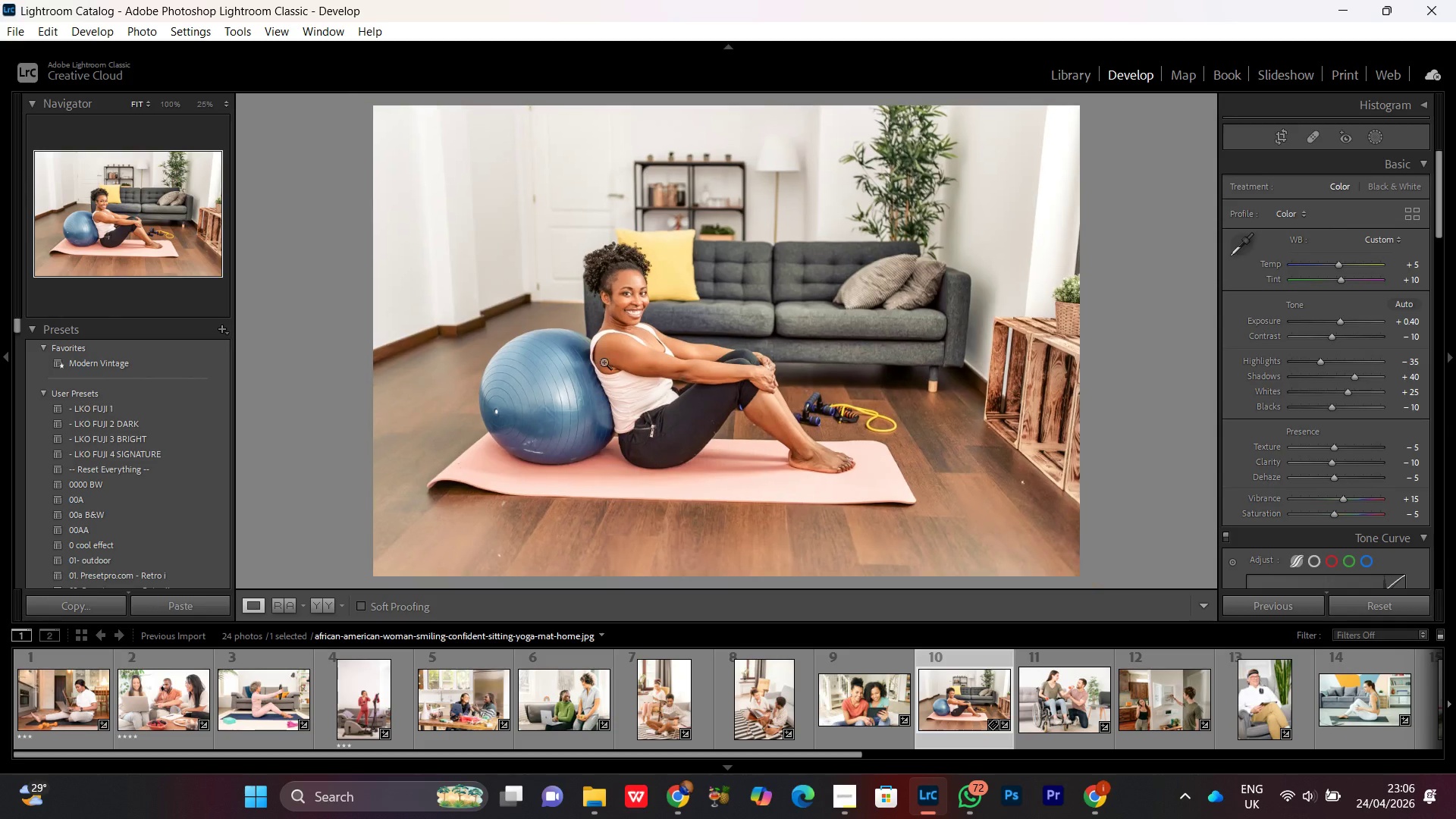 
left_click([607, 347])
 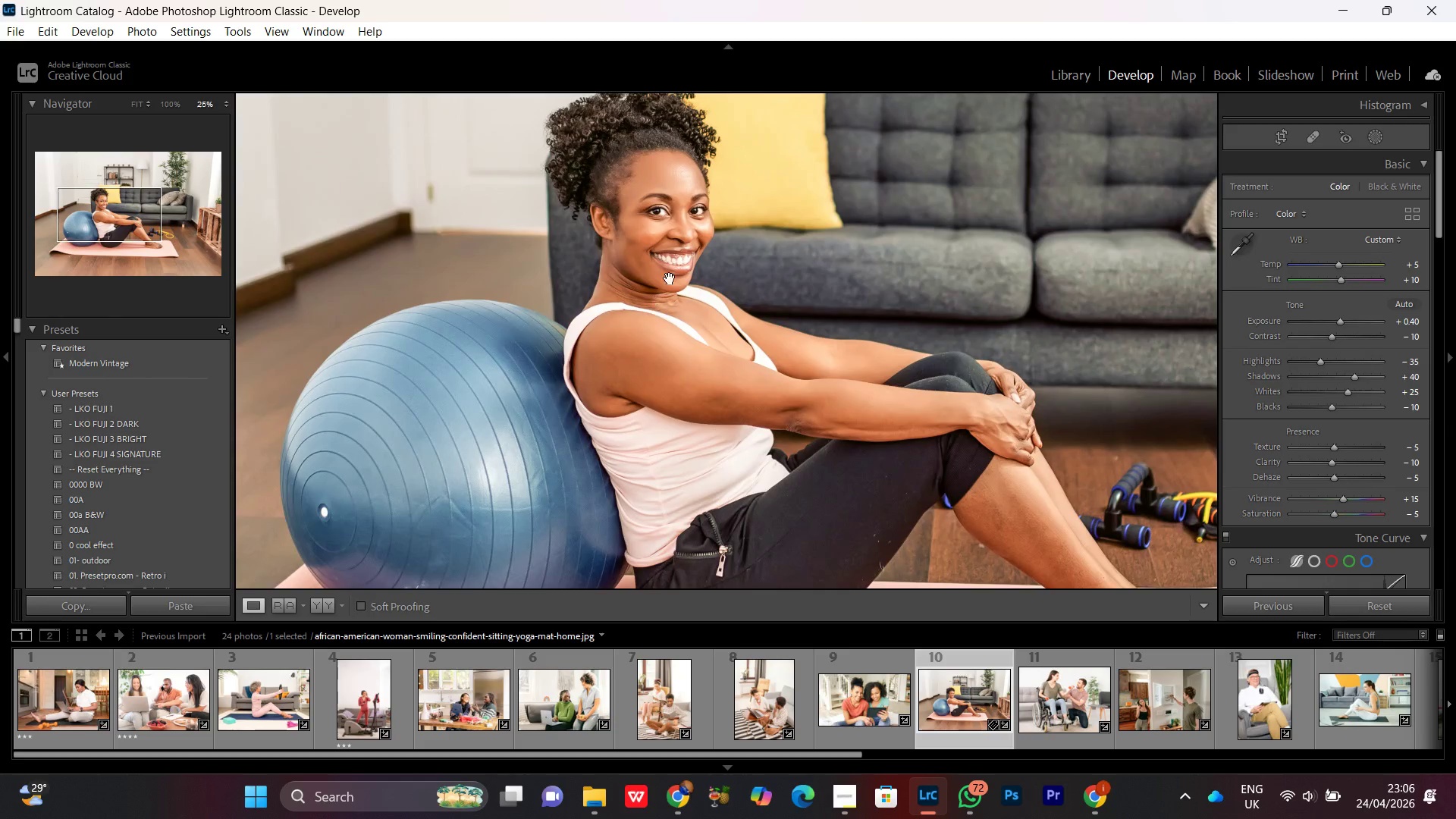 
left_click_drag(start_coordinate=[672, 275], to_coordinate=[667, 334])
 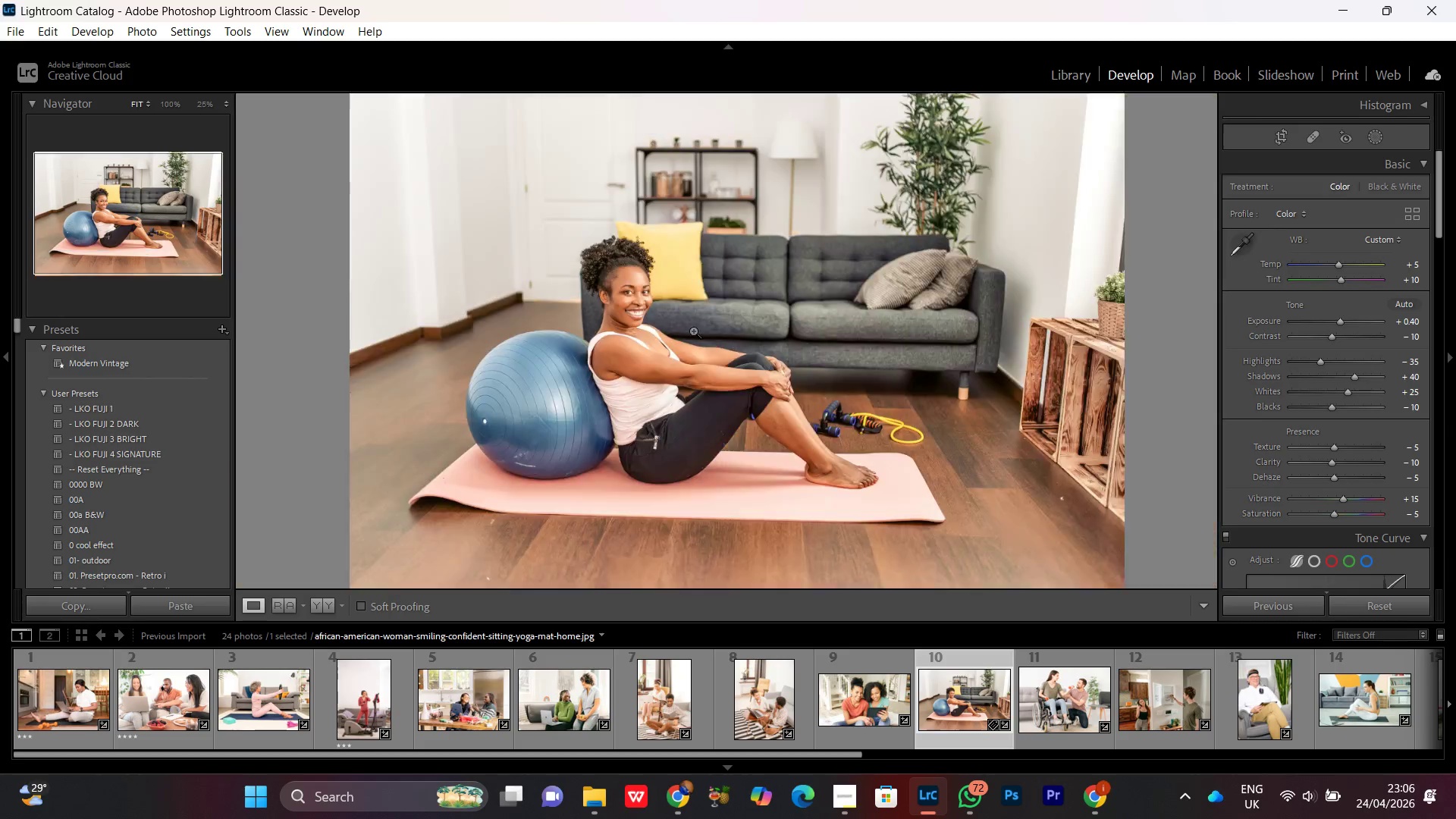 
left_click([676, 311])
 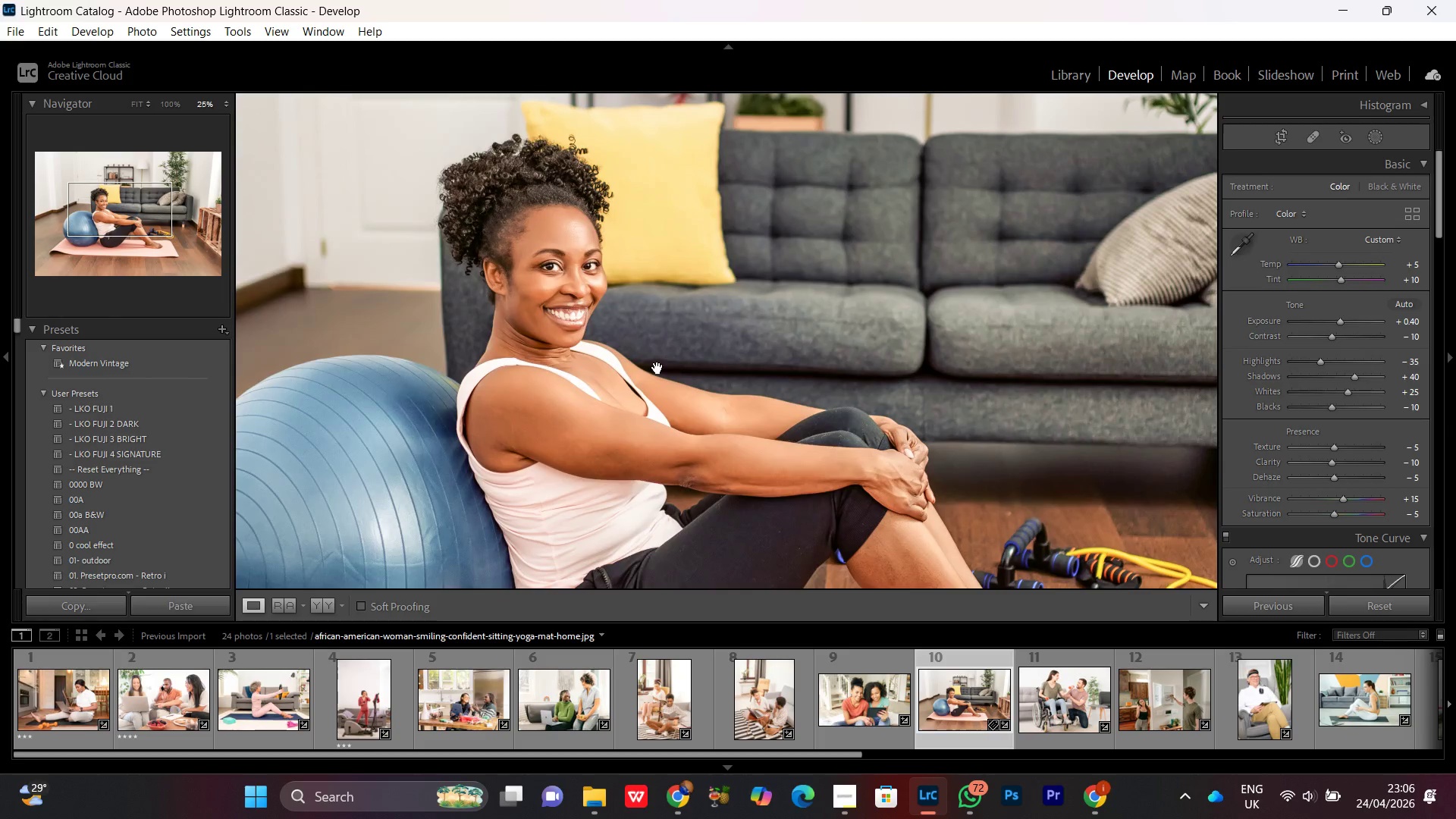 
left_click_drag(start_coordinate=[657, 369], to_coordinate=[649, 350])
 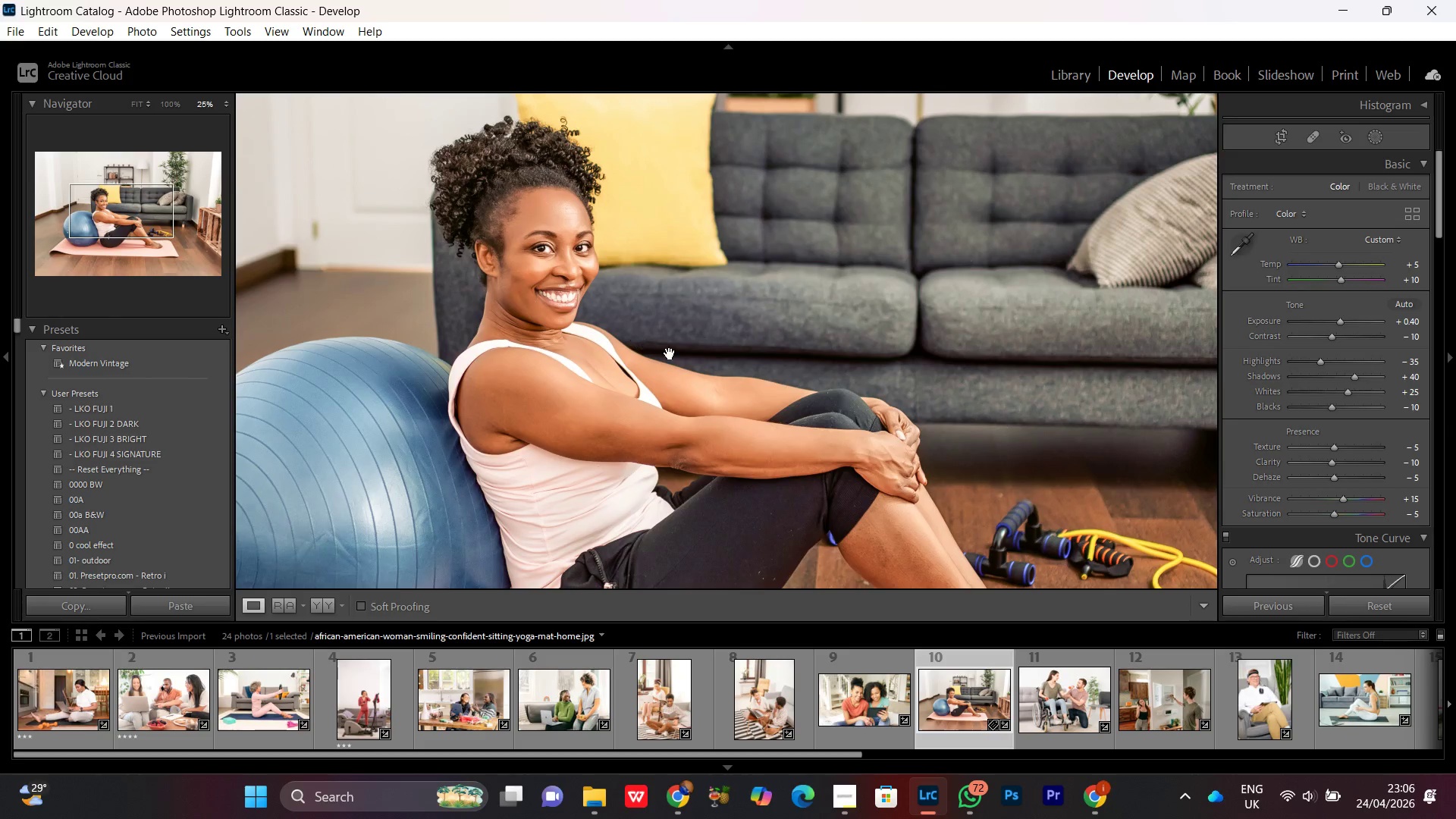 
left_click_drag(start_coordinate=[687, 356], to_coordinate=[535, 384])
 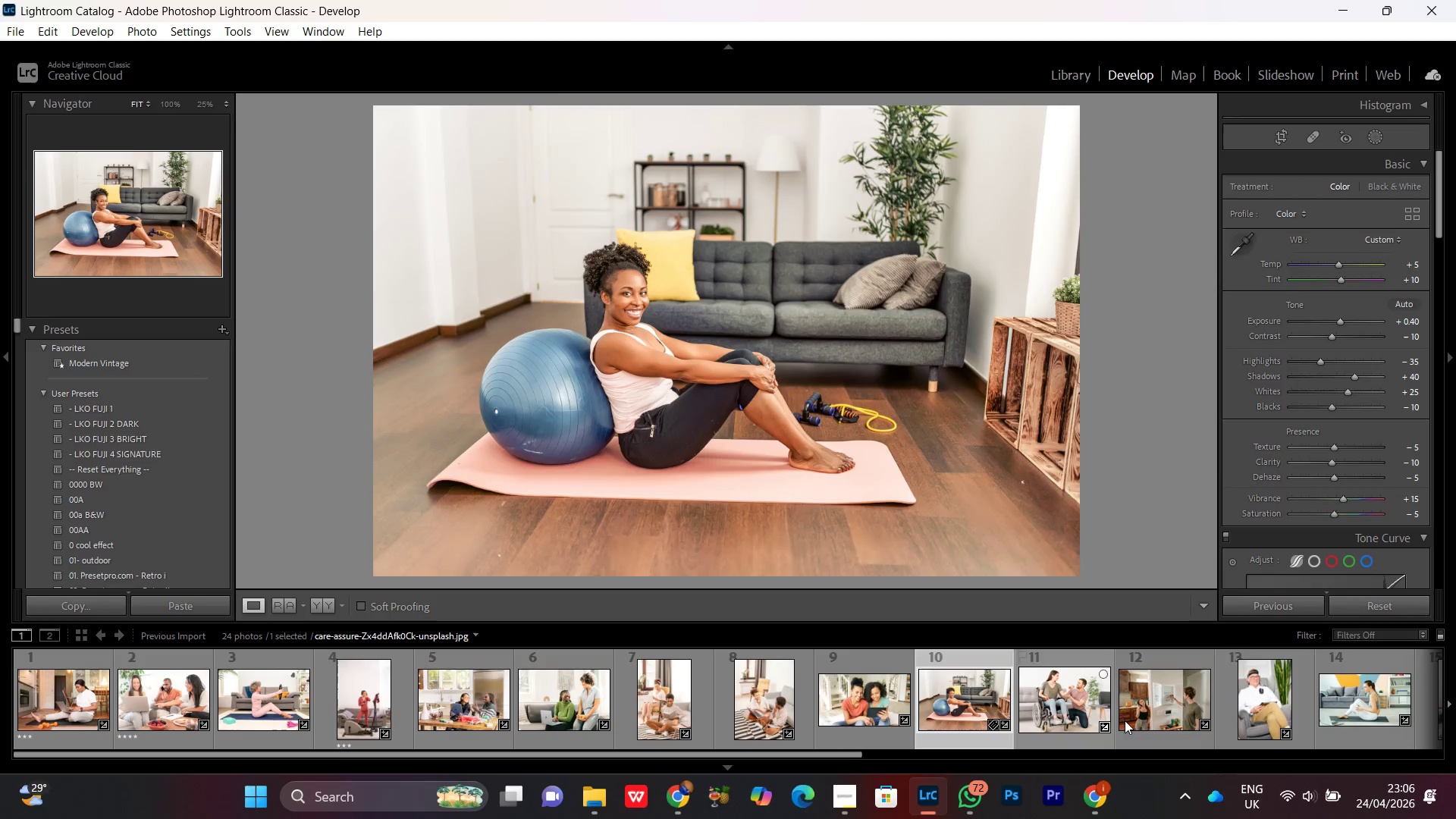 
double_click([1059, 697])
 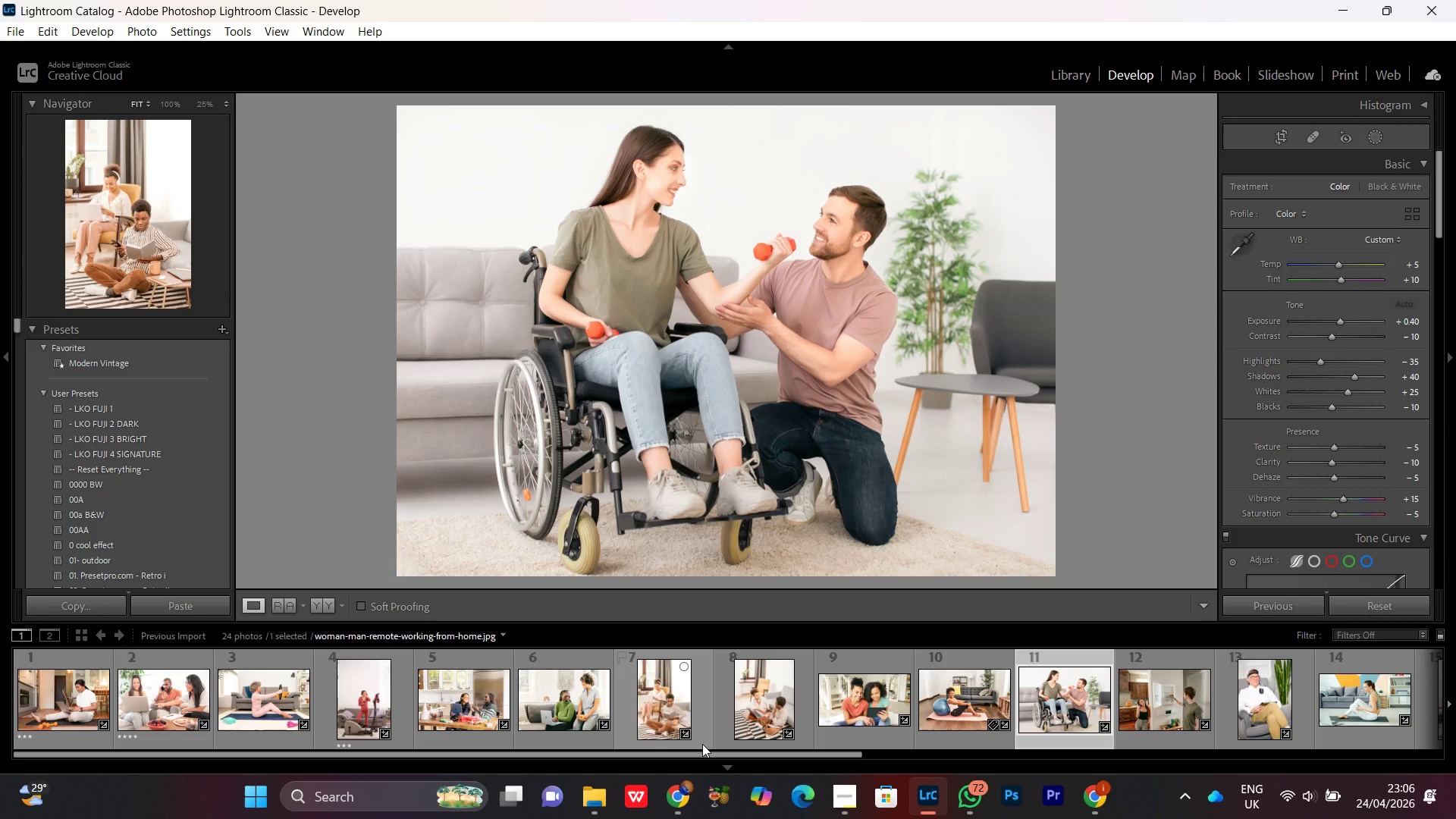 
wait(6.3)
 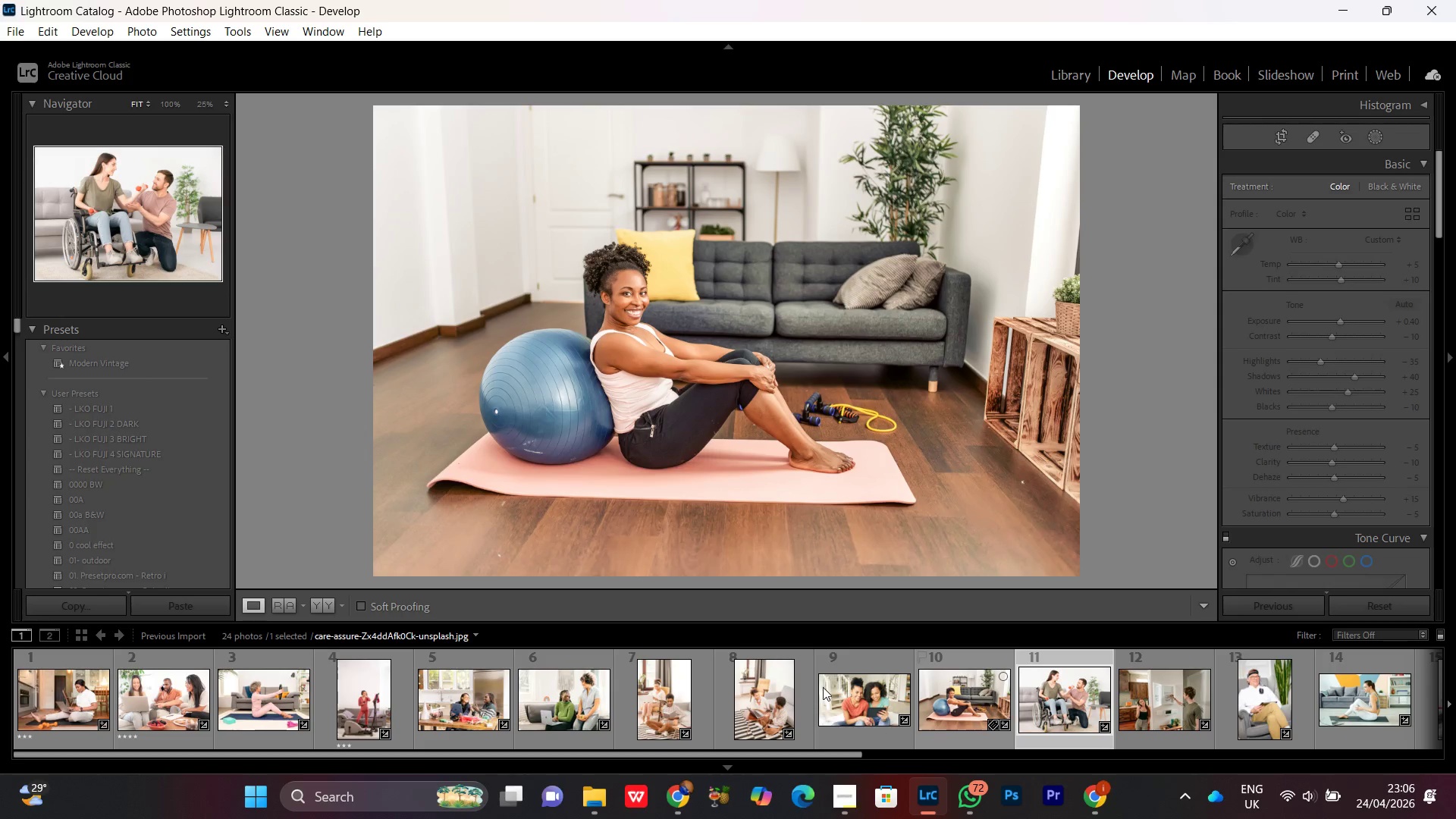 
left_click_drag(start_coordinate=[765, 755], to_coordinate=[929, 764])
 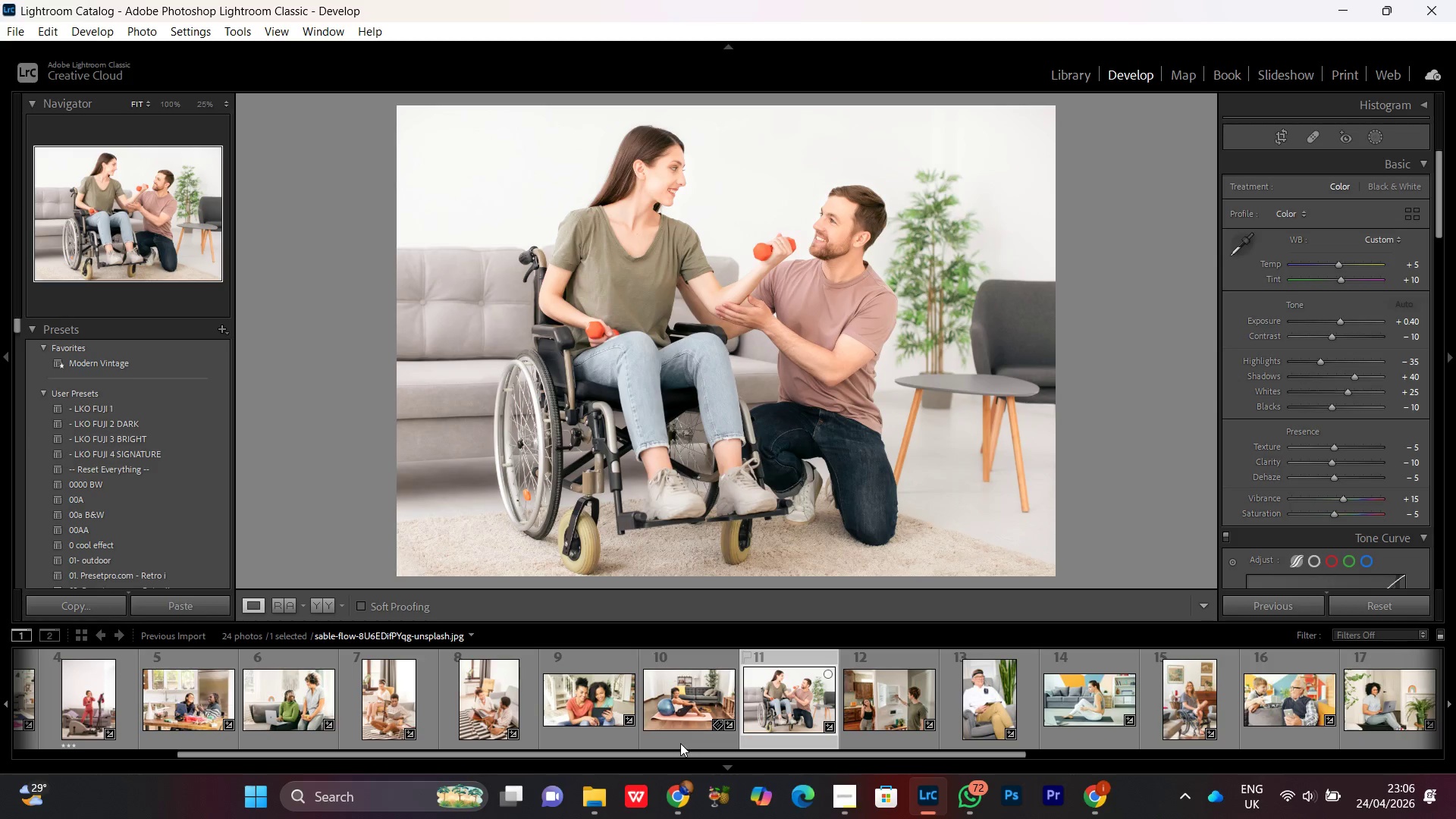 
double_click([679, 714])
 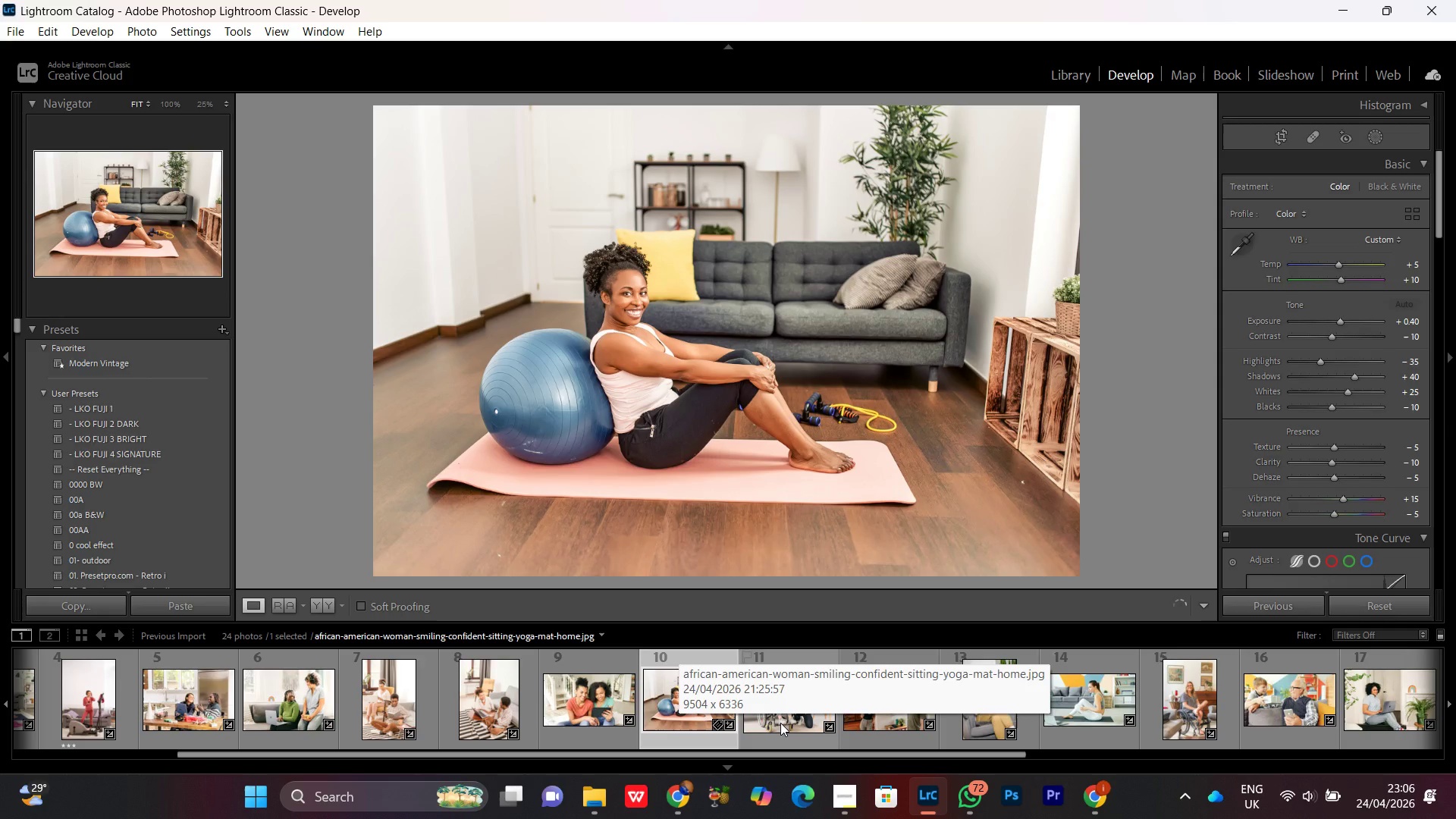 
double_click([783, 711])
 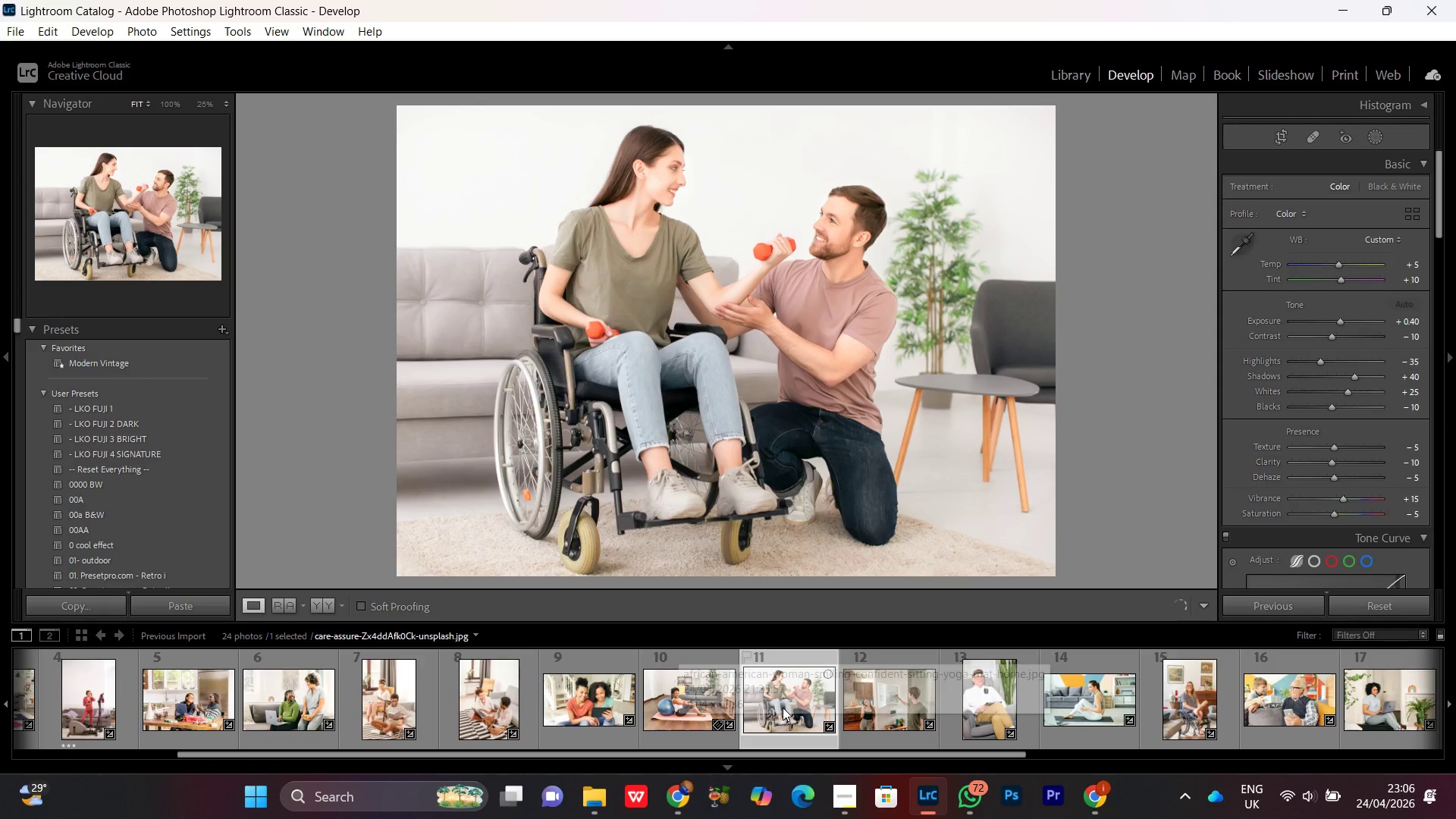 
key(VolumeDown)
 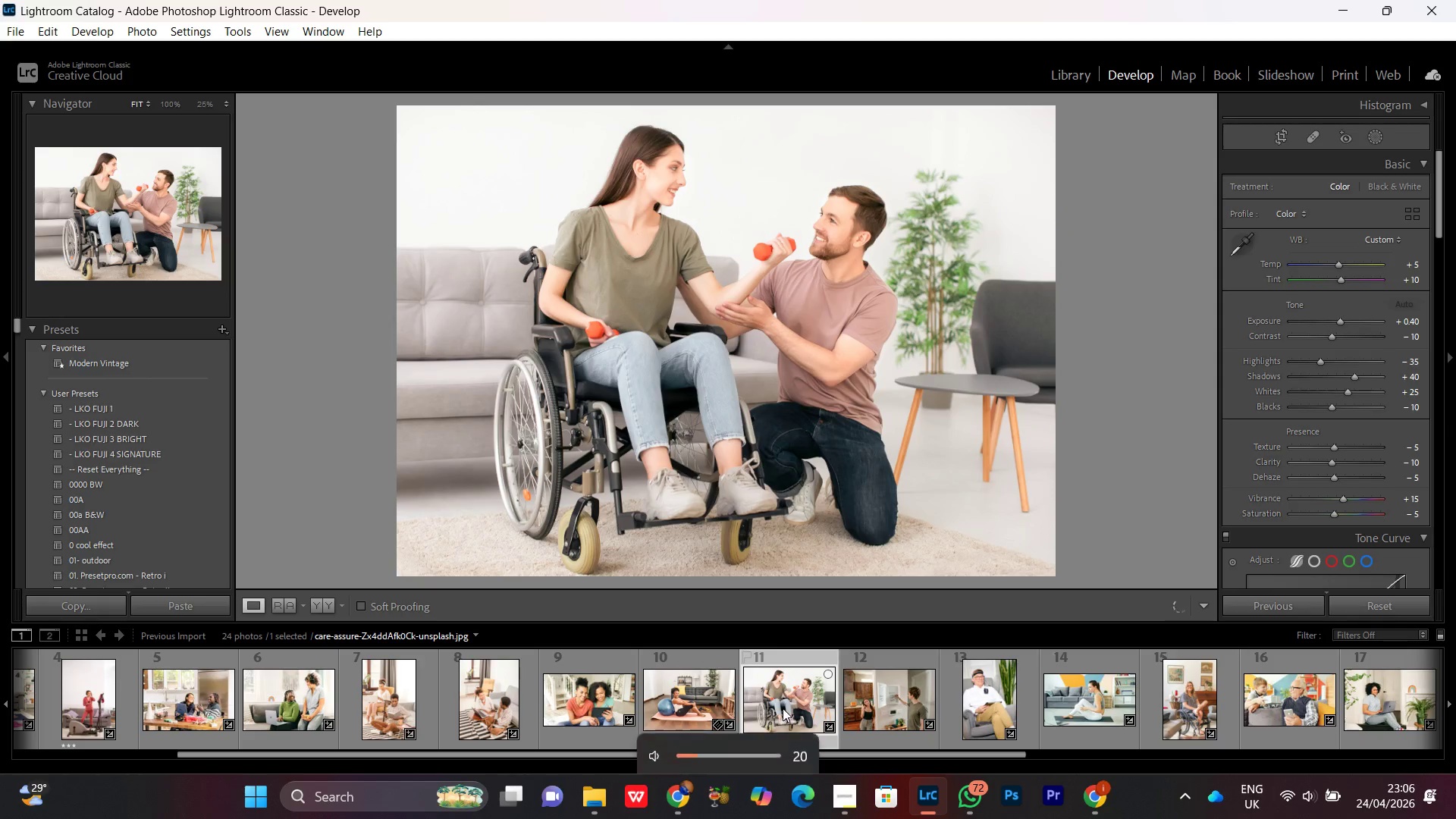 
key(VolumeDown)
 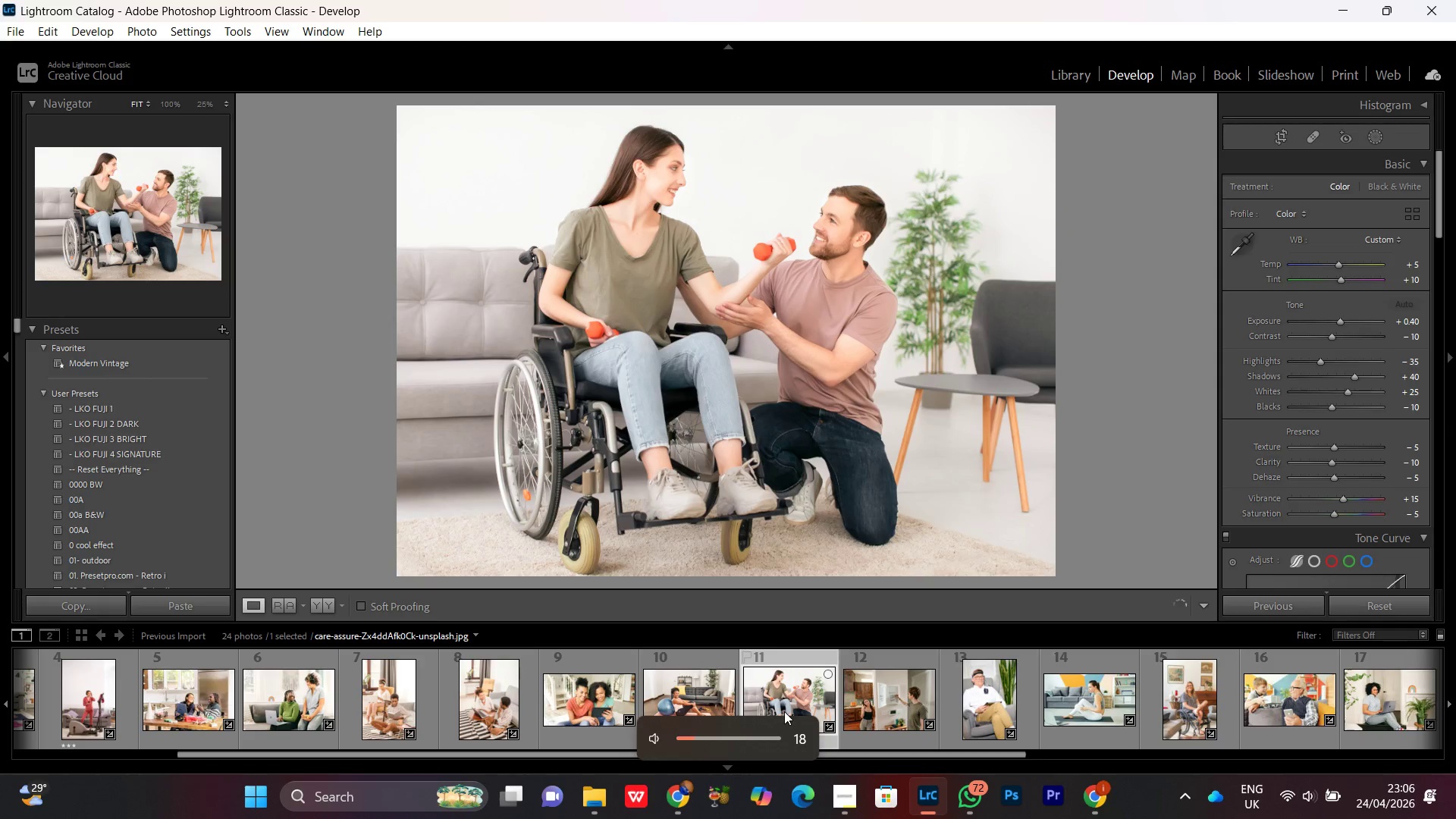 
key(VolumeDown)
 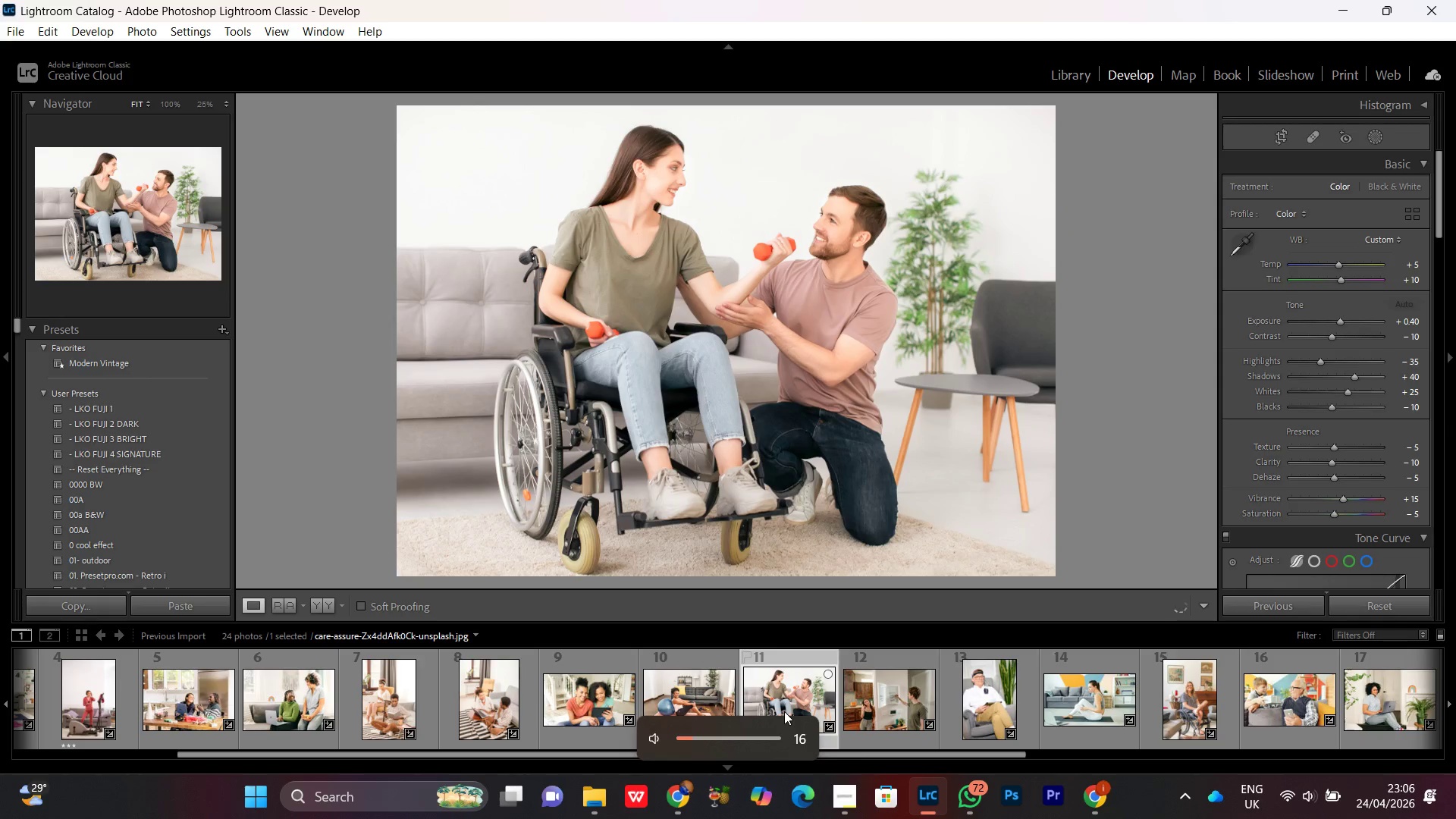 
key(VolumeUp)
 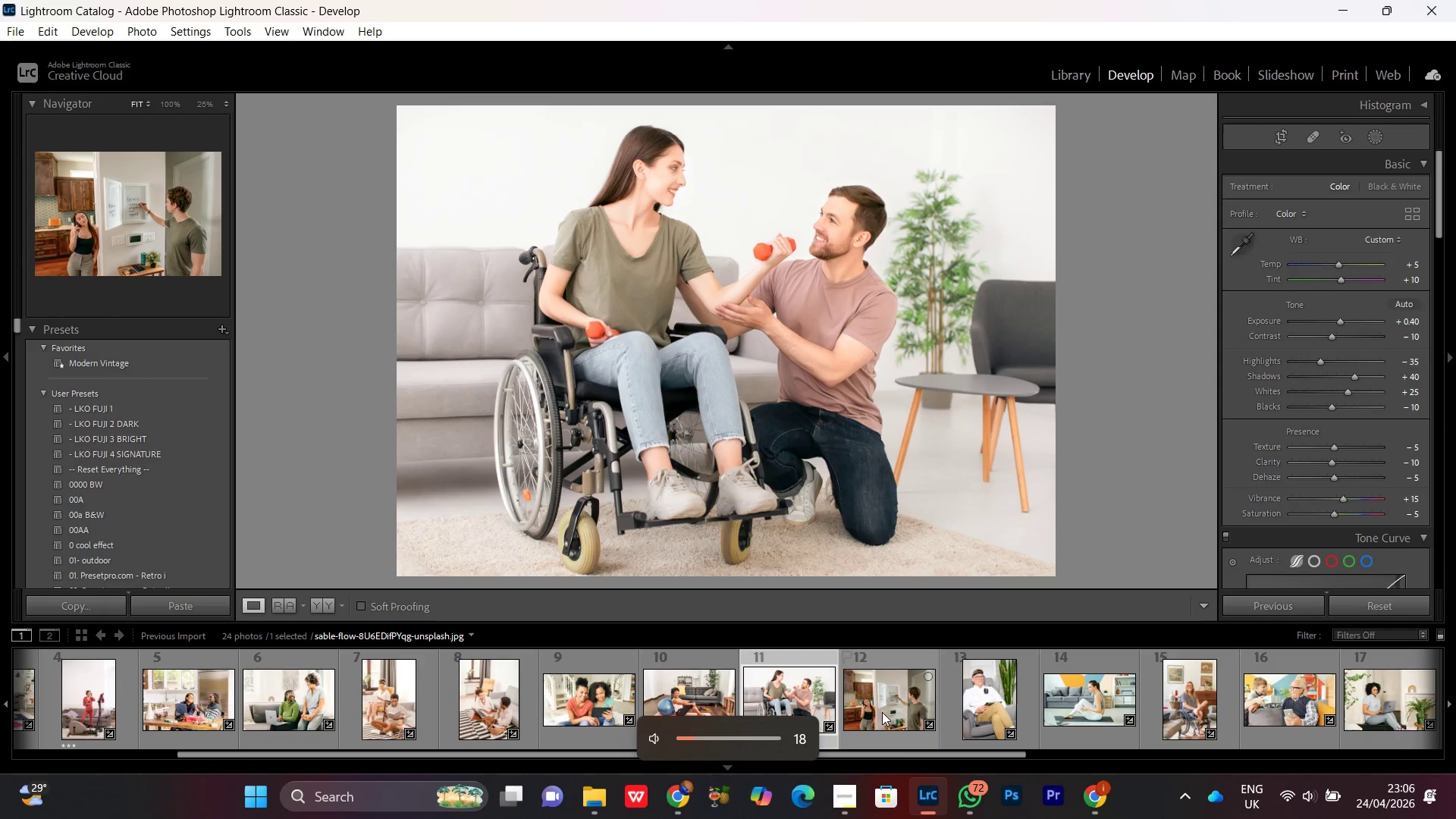 
double_click([882, 712])
 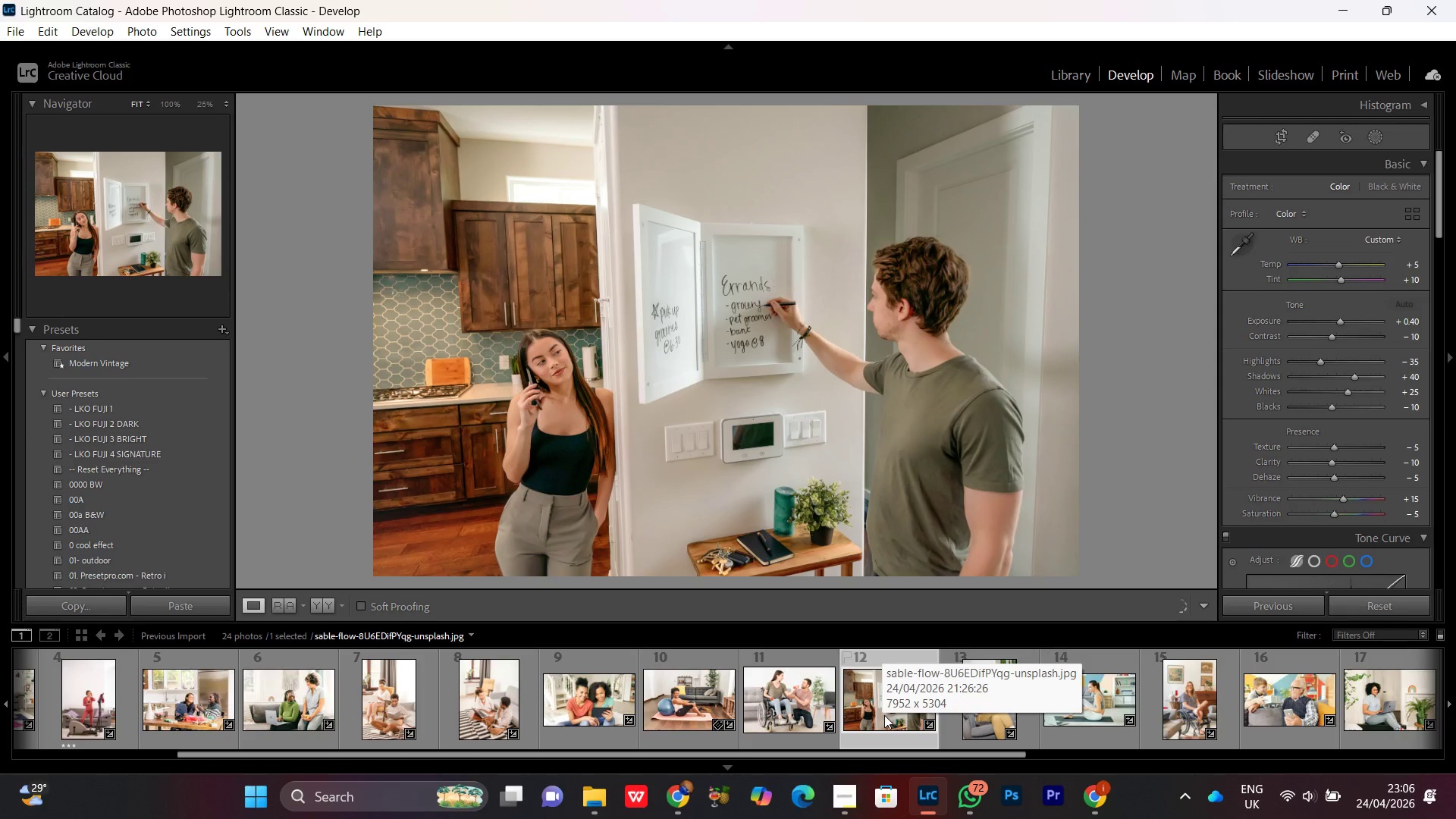 
wait(5.36)
 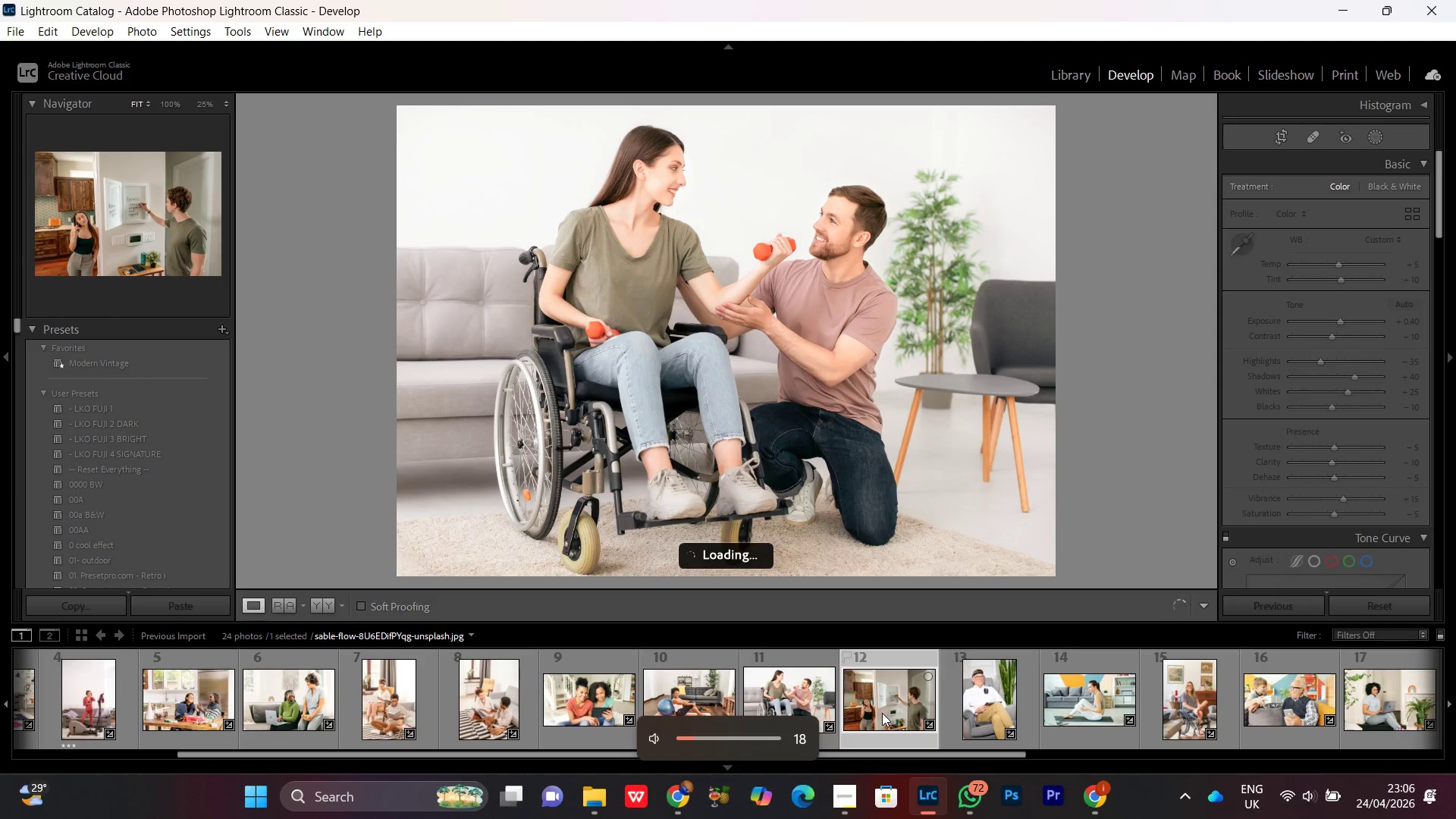 
left_click([761, 340])
 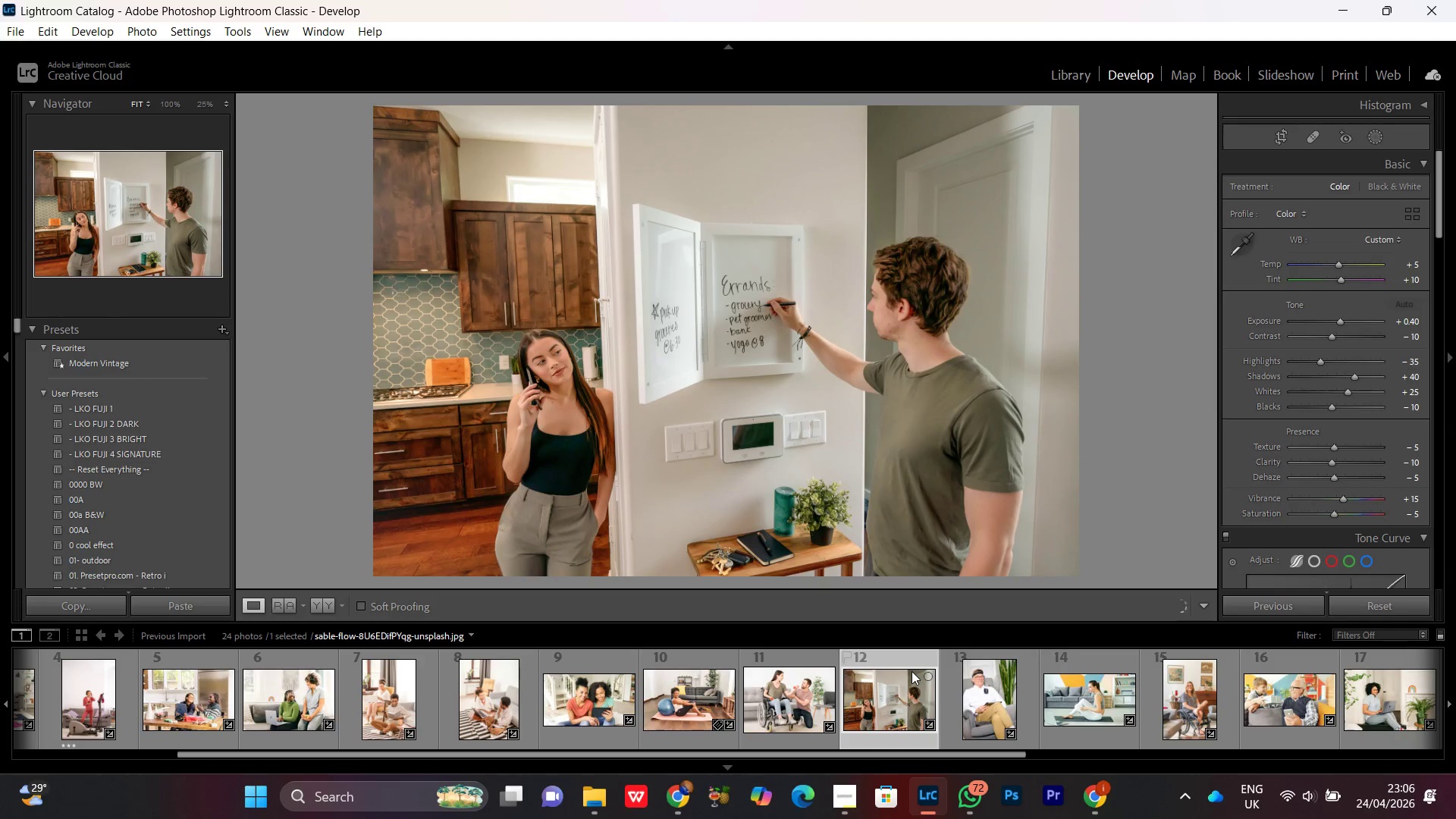 
key(Delete)
 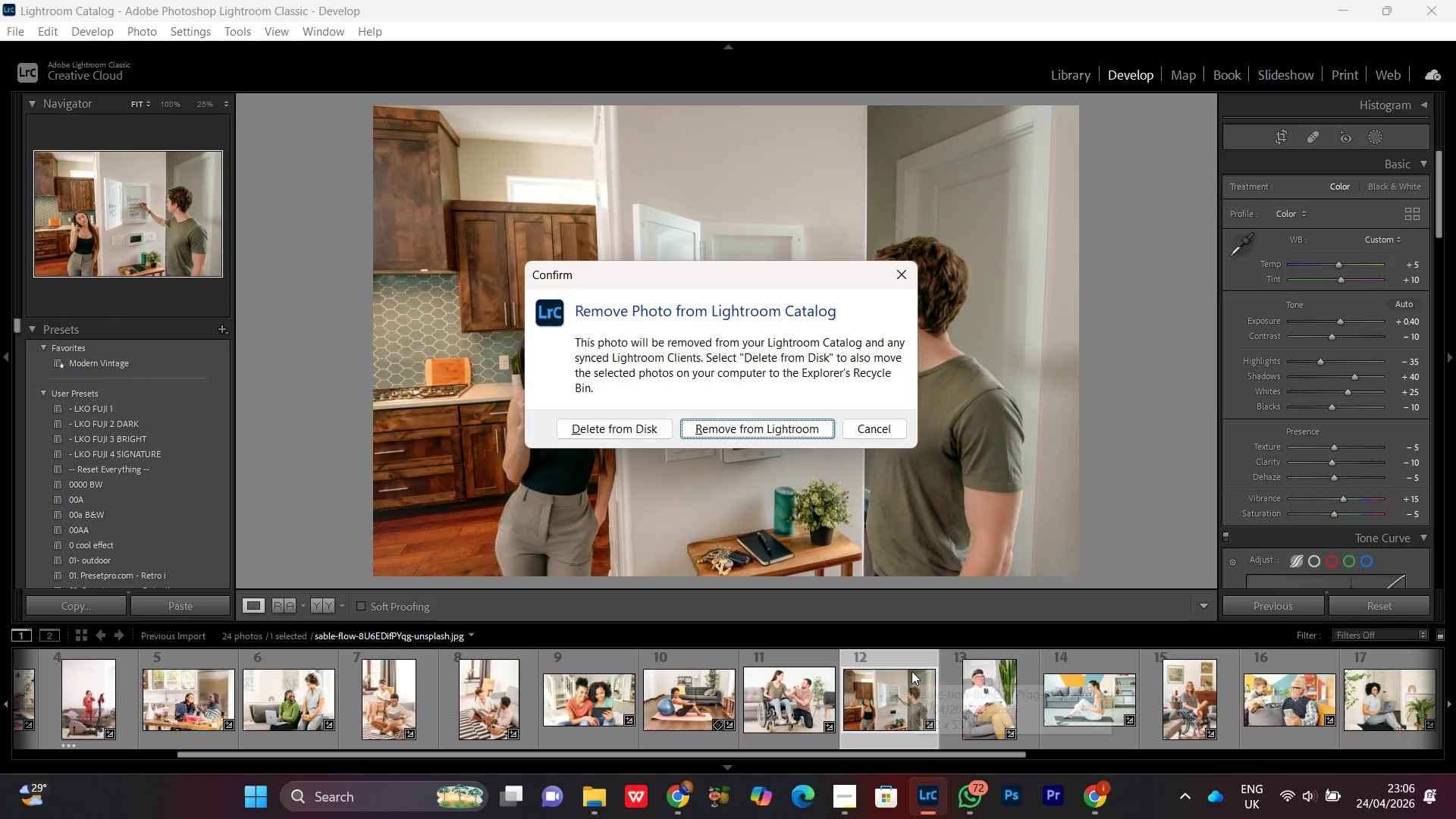 
key(Enter)